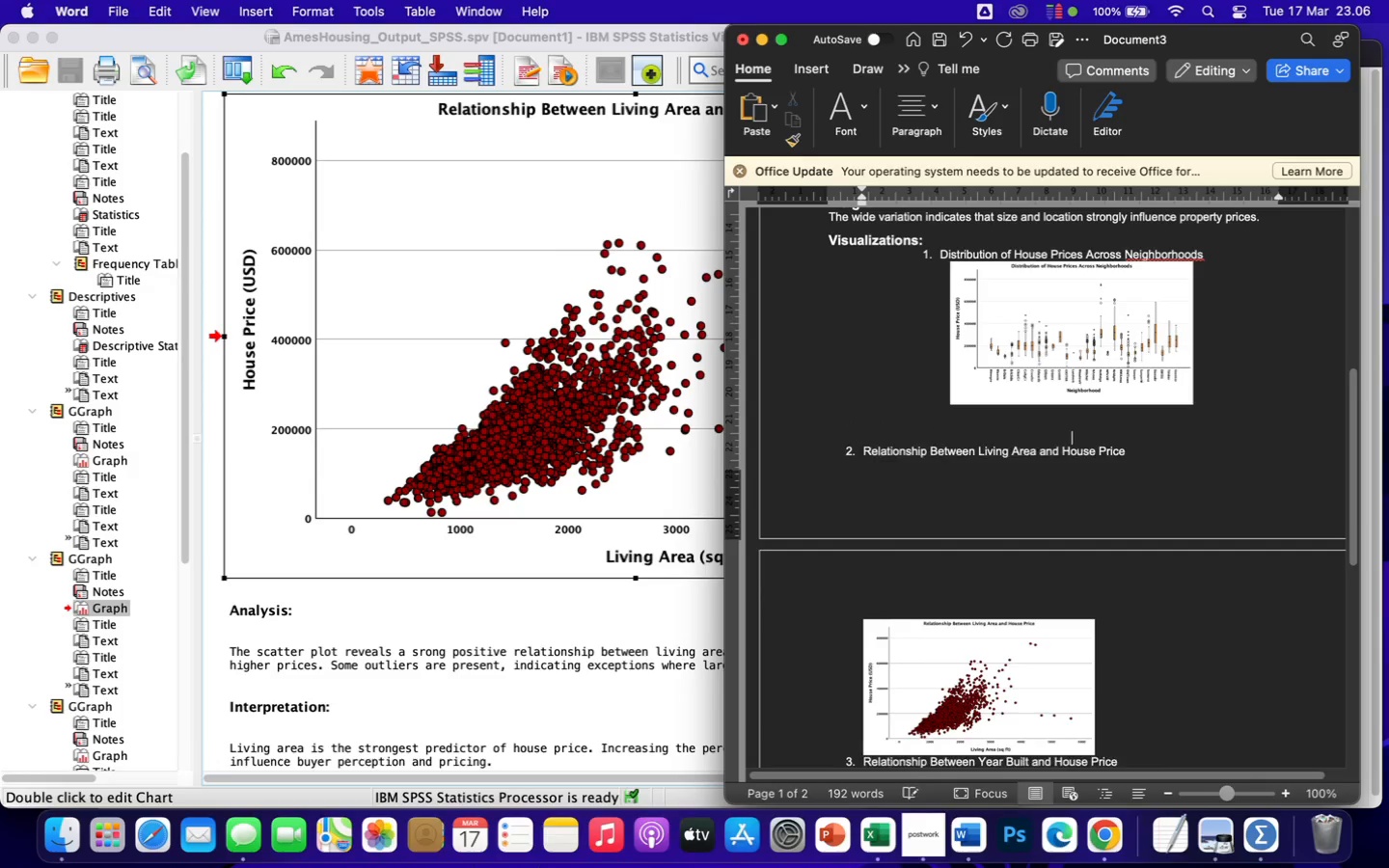 
key(Enter)
 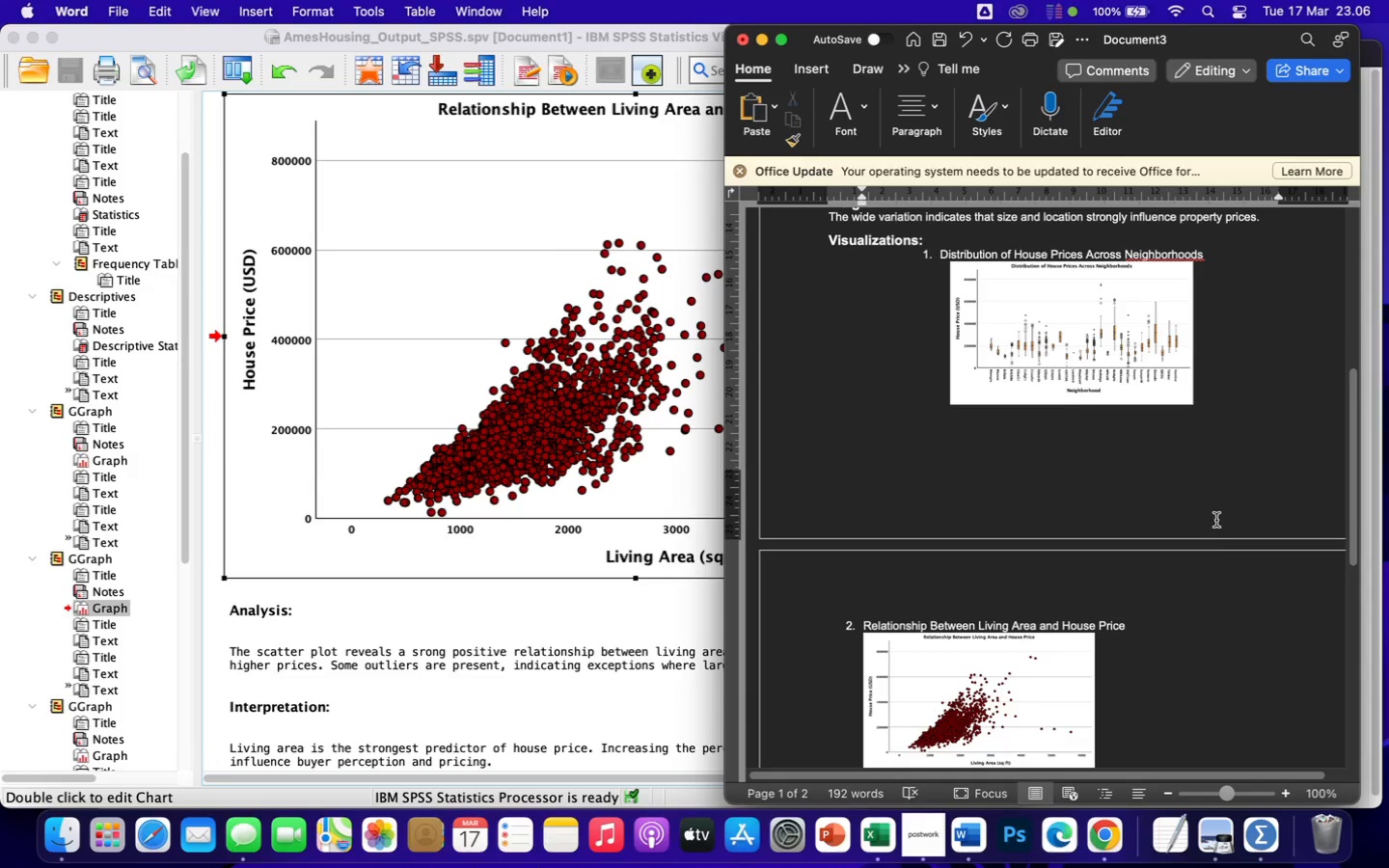 
scroll: coordinate [1219, 563], scroll_direction: down, amount: 36.0
 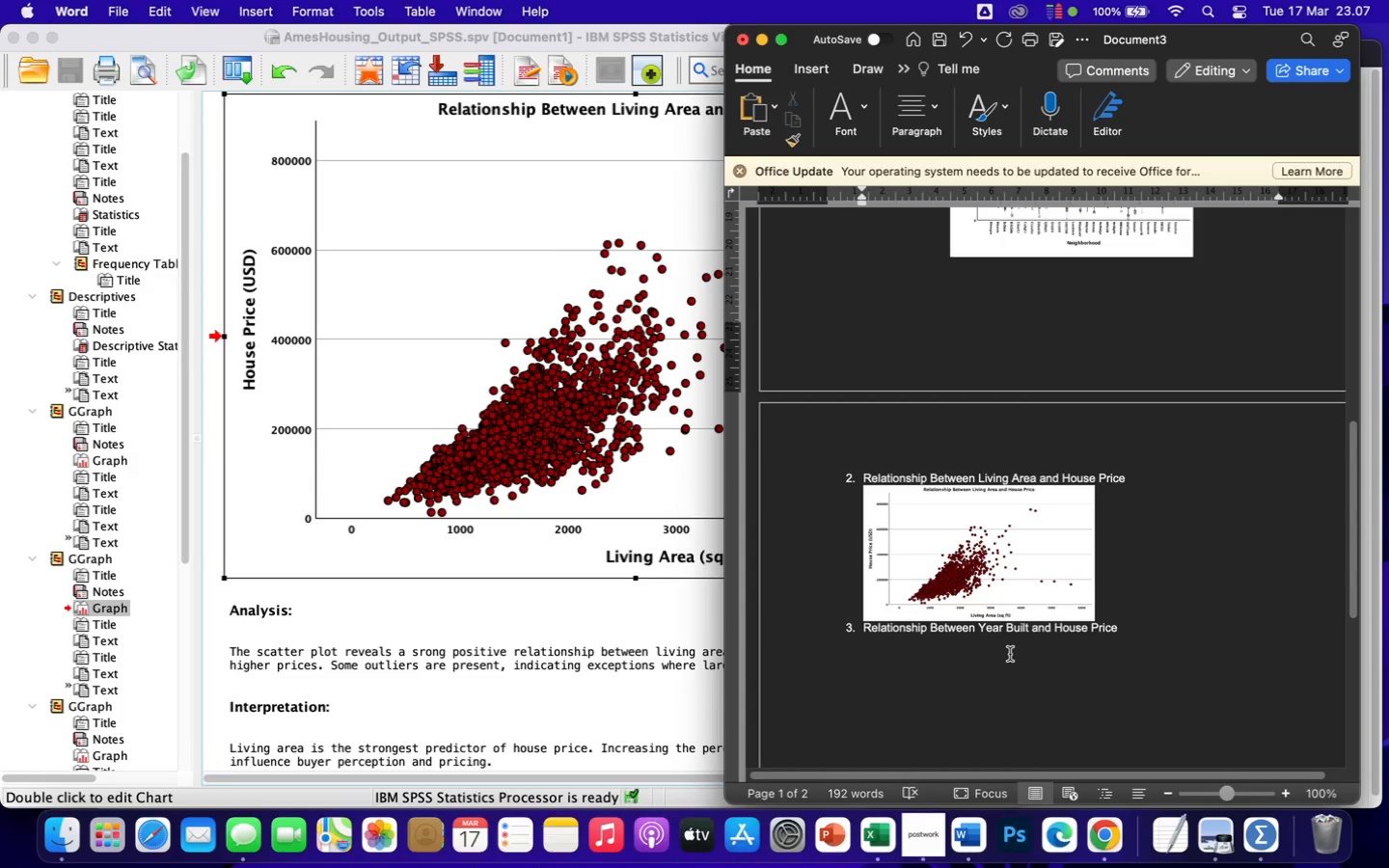 
wait(14.49)
 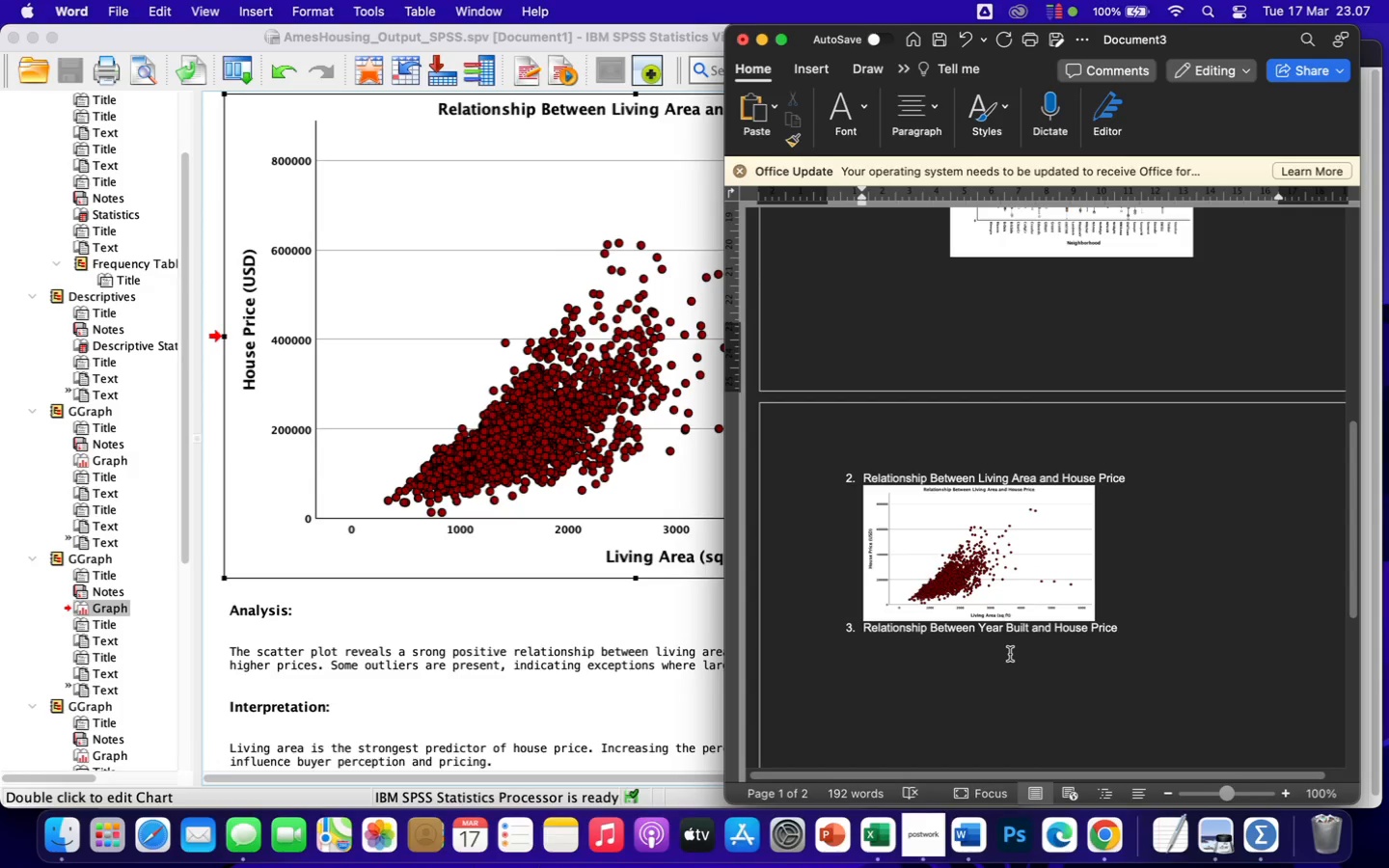 
scroll: coordinate [992, 688], scroll_direction: up, amount: 34.0
 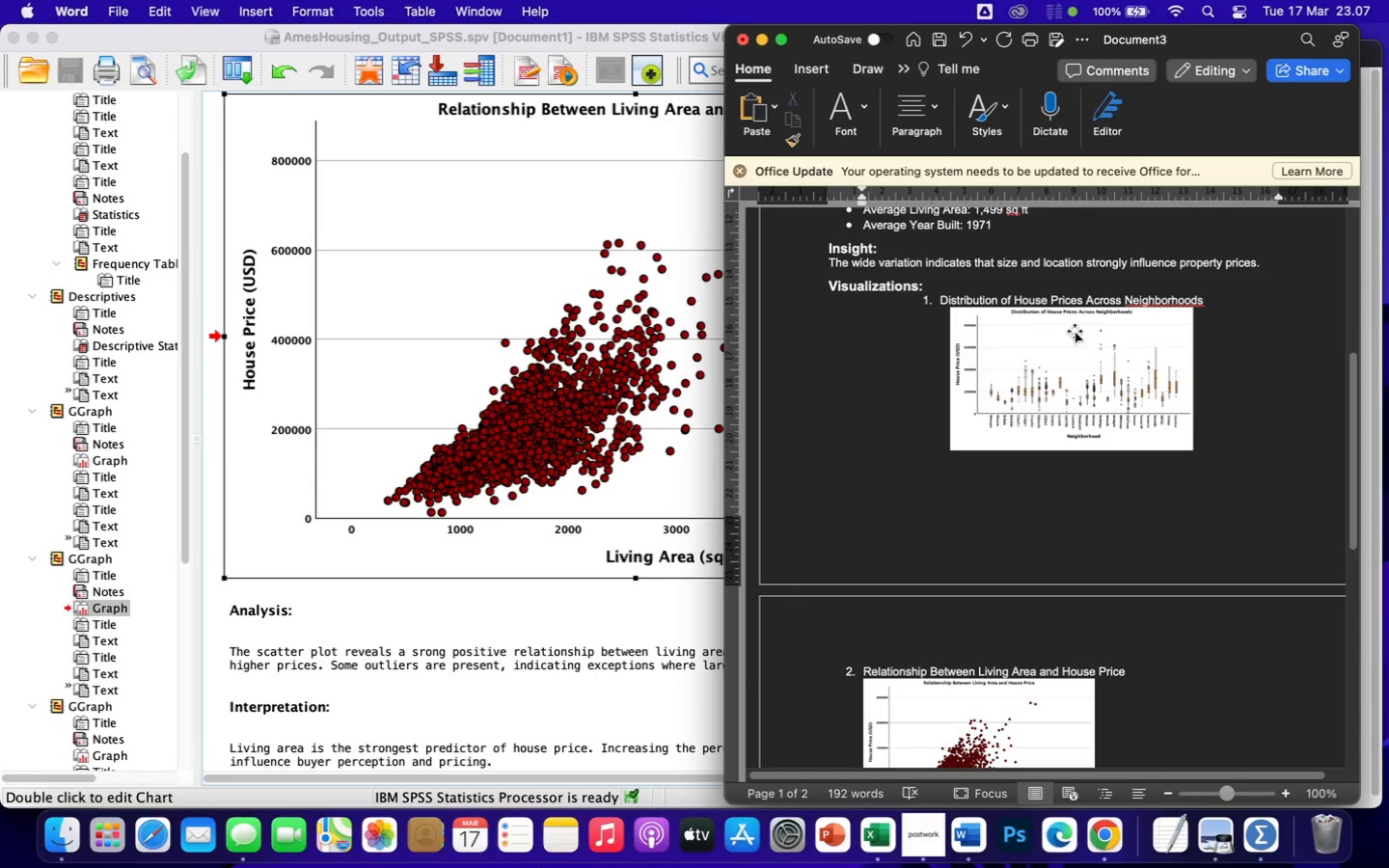 
left_click_drag(start_coordinate=[1075, 364], to_coordinate=[1074, 350])
 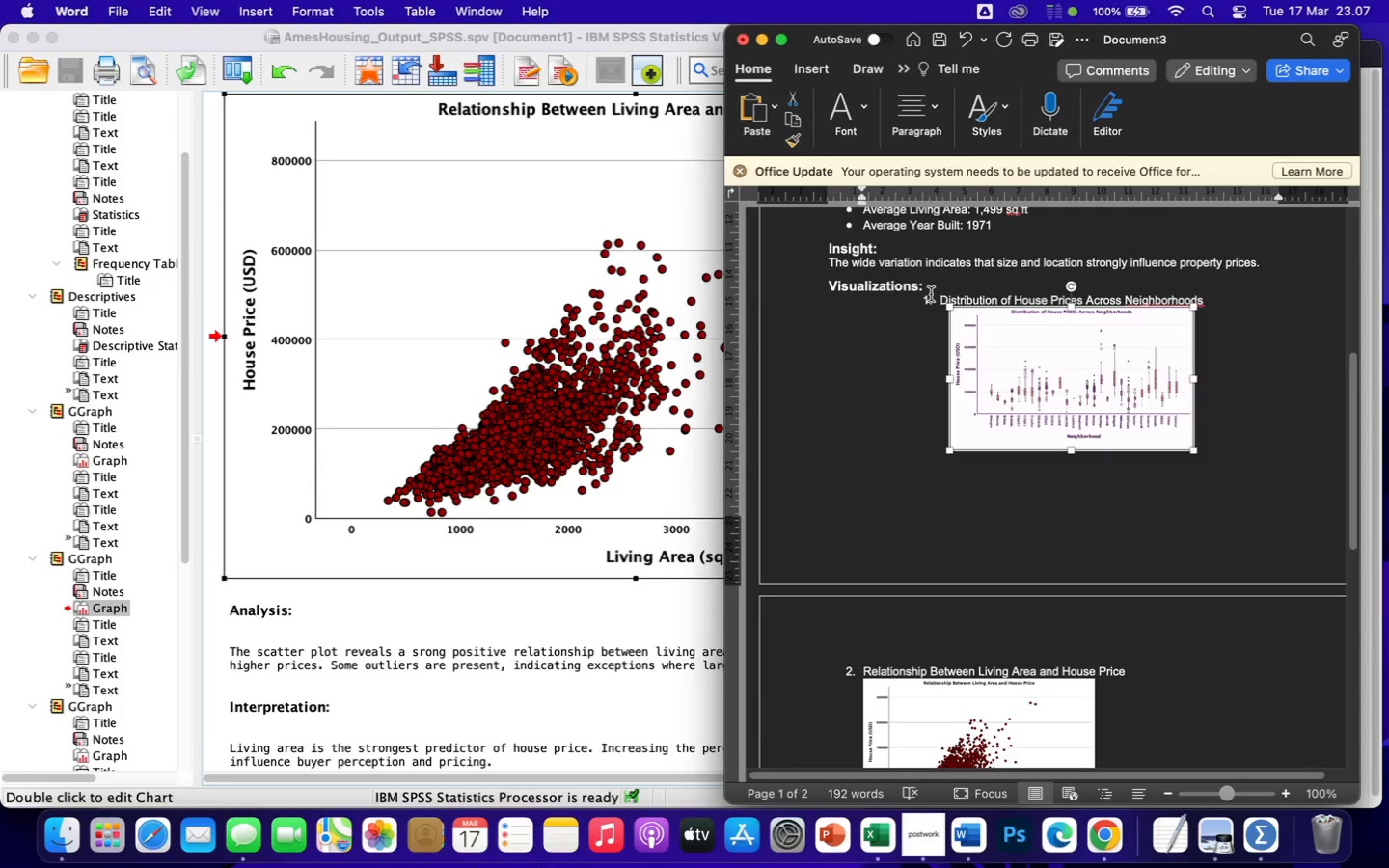 
left_click([942, 282])
 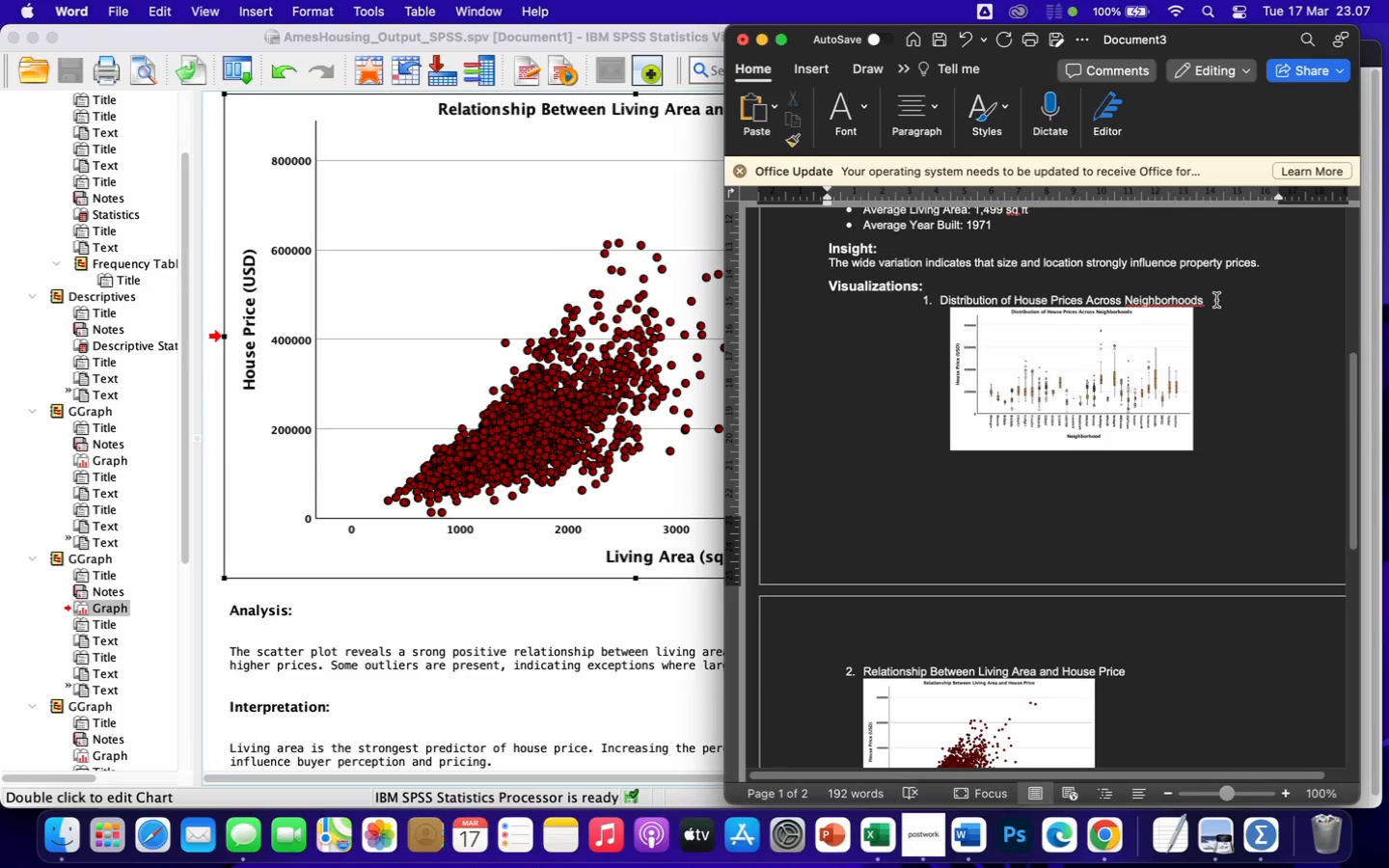 
left_click_drag(start_coordinate=[1216, 300], to_coordinate=[911, 300])
 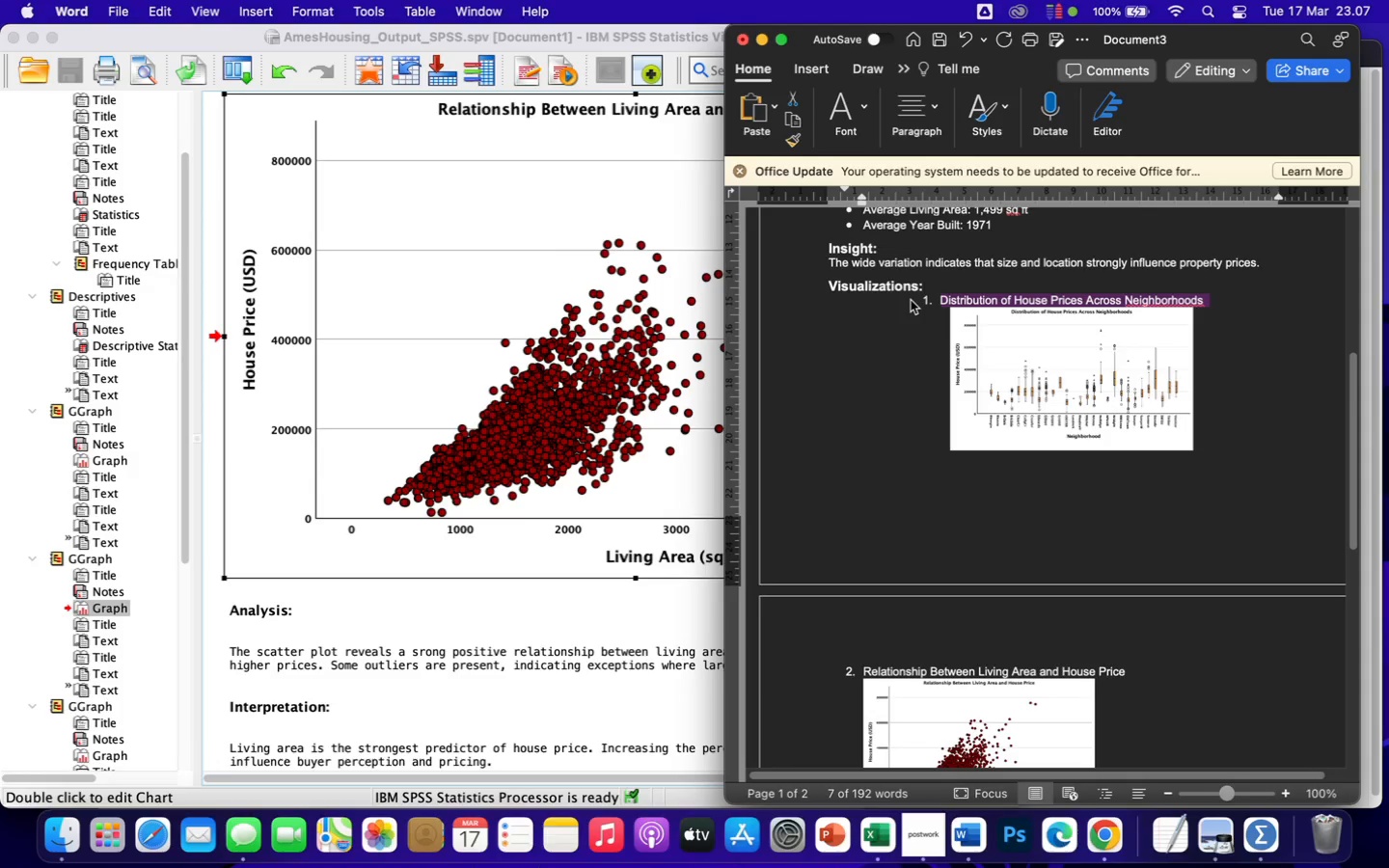 
key(Meta+X)
 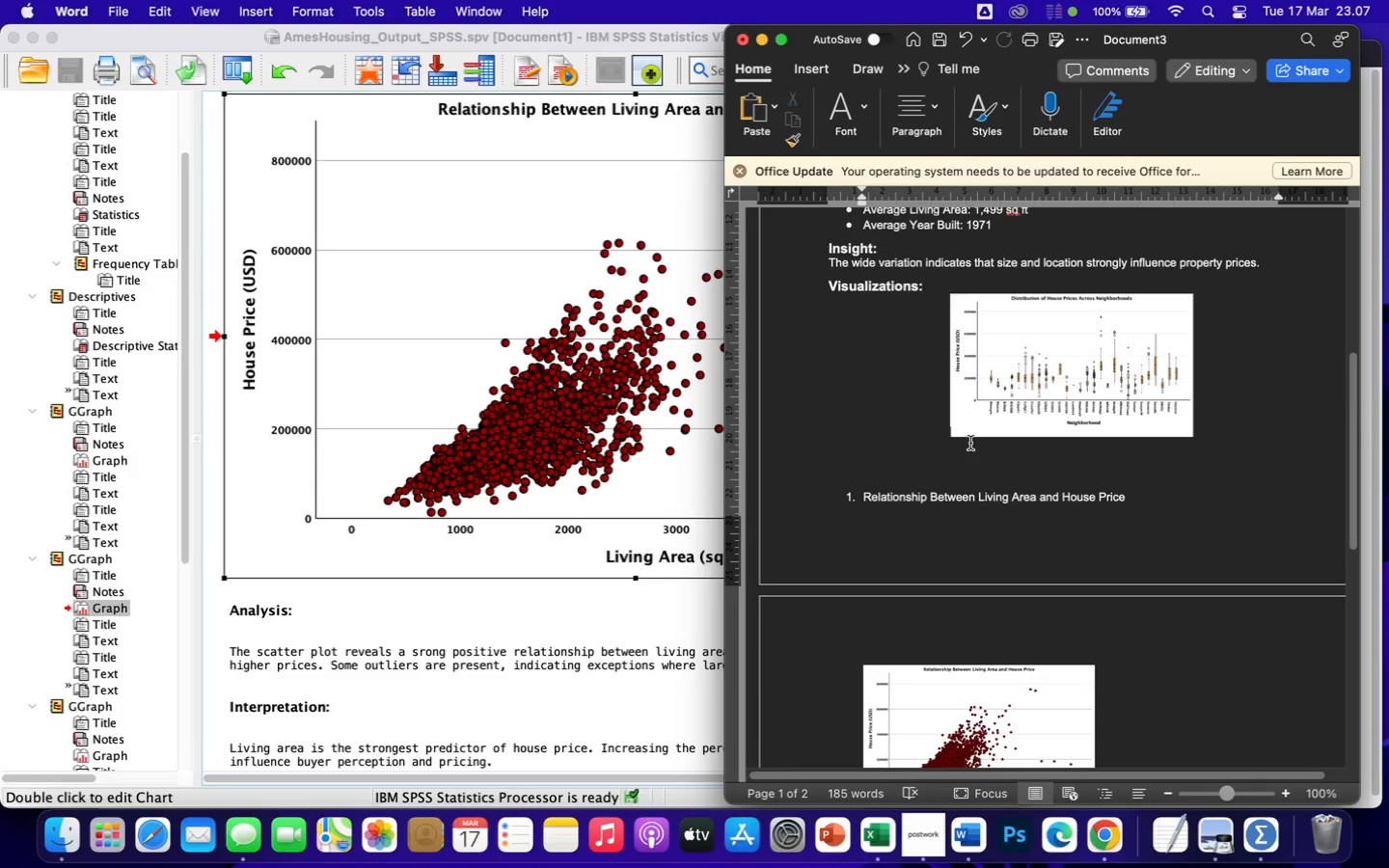 
left_click([973, 443])
 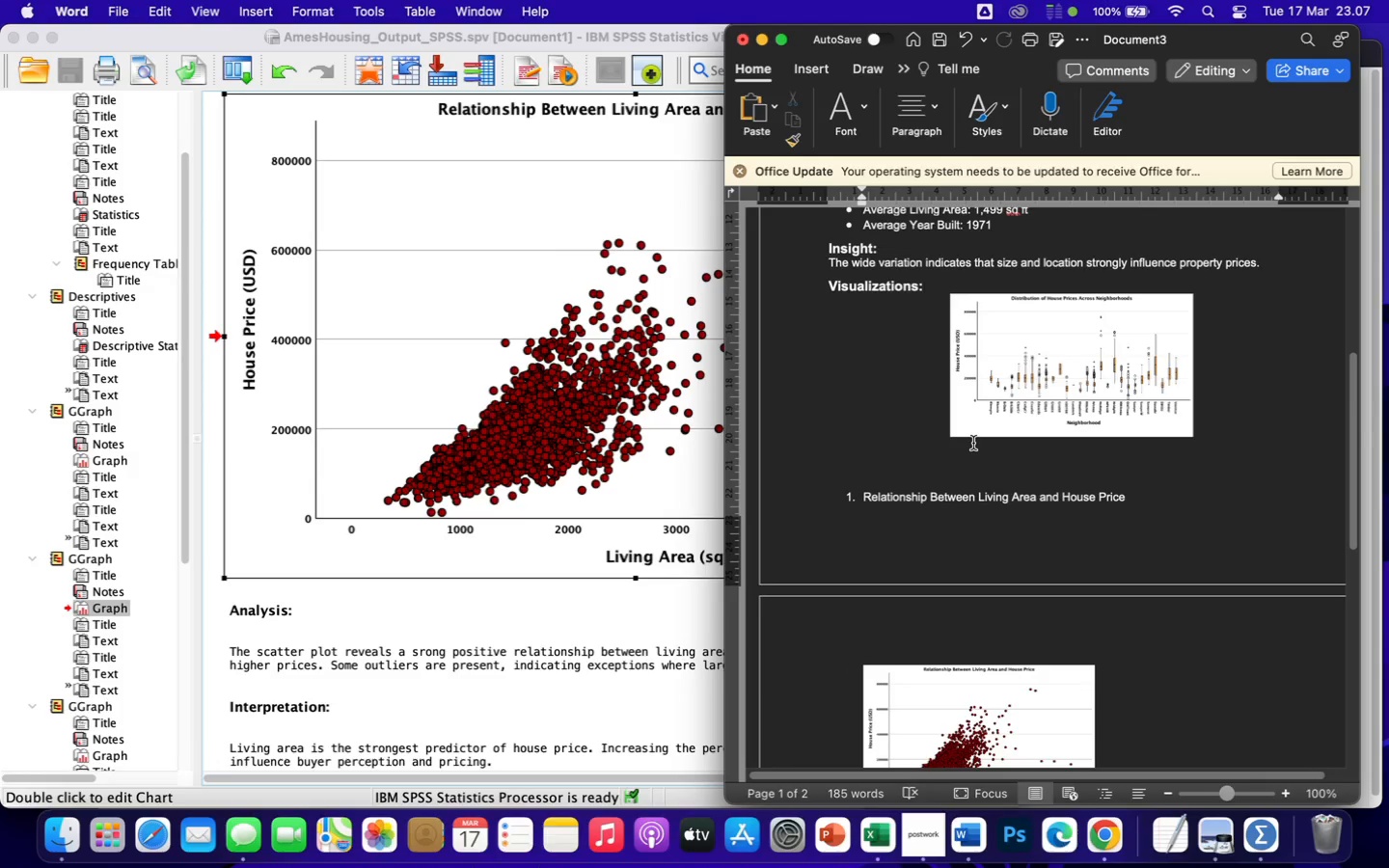 
key(Meta+V)
 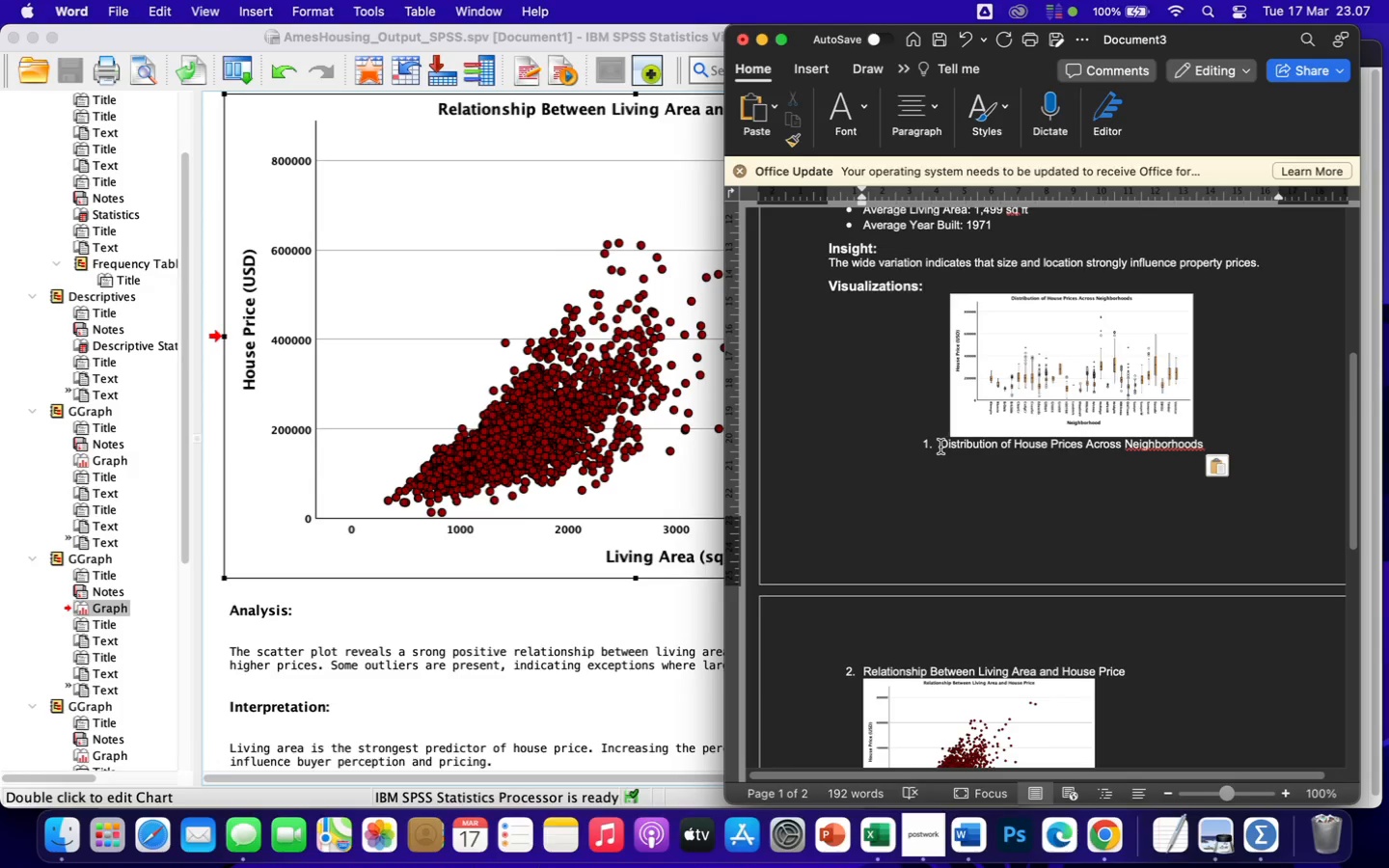 
left_click([940, 446])
 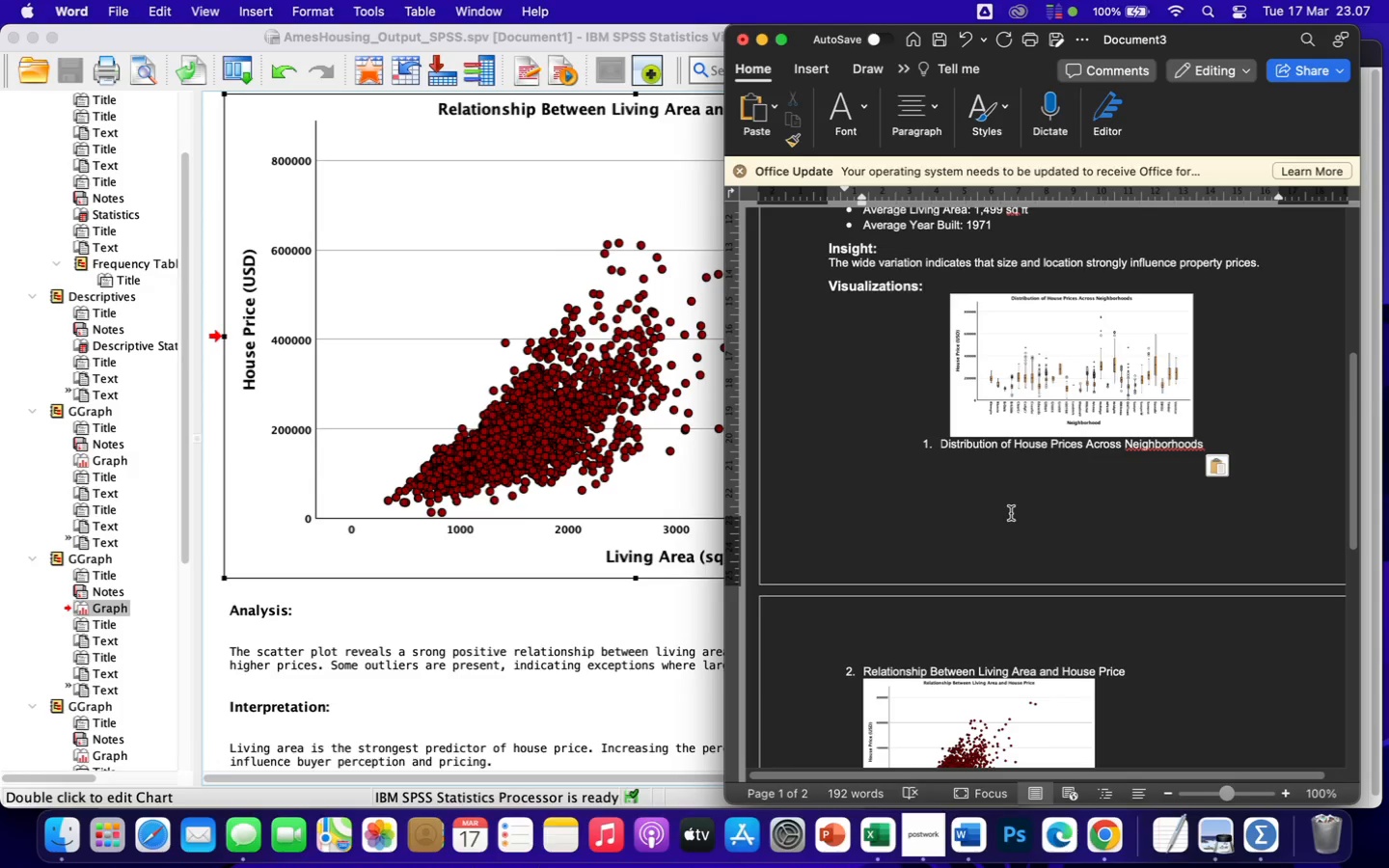 
key(Backspace)
key(Backspace)
type(Figure 1. )
 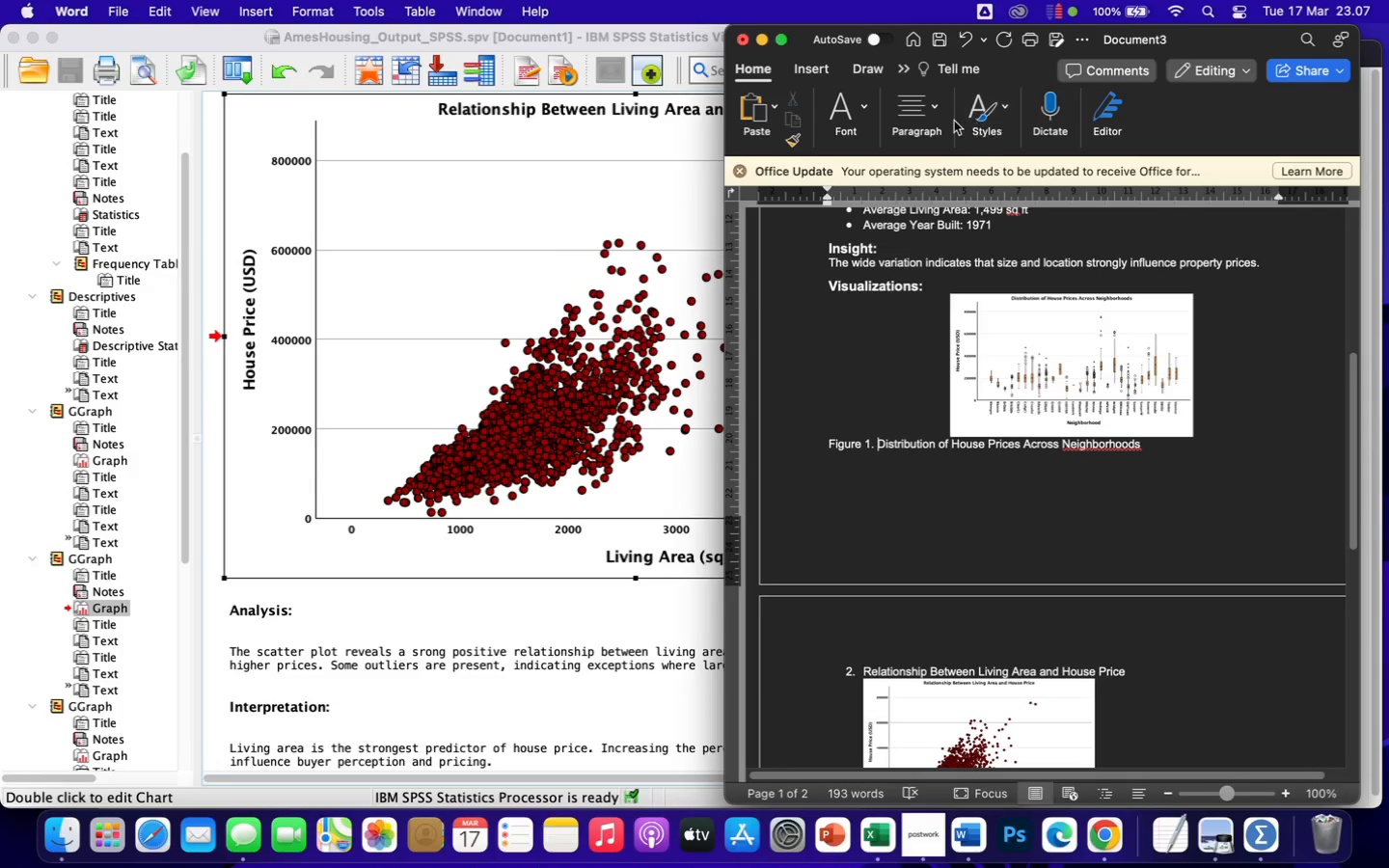 
left_click([915, 107])
 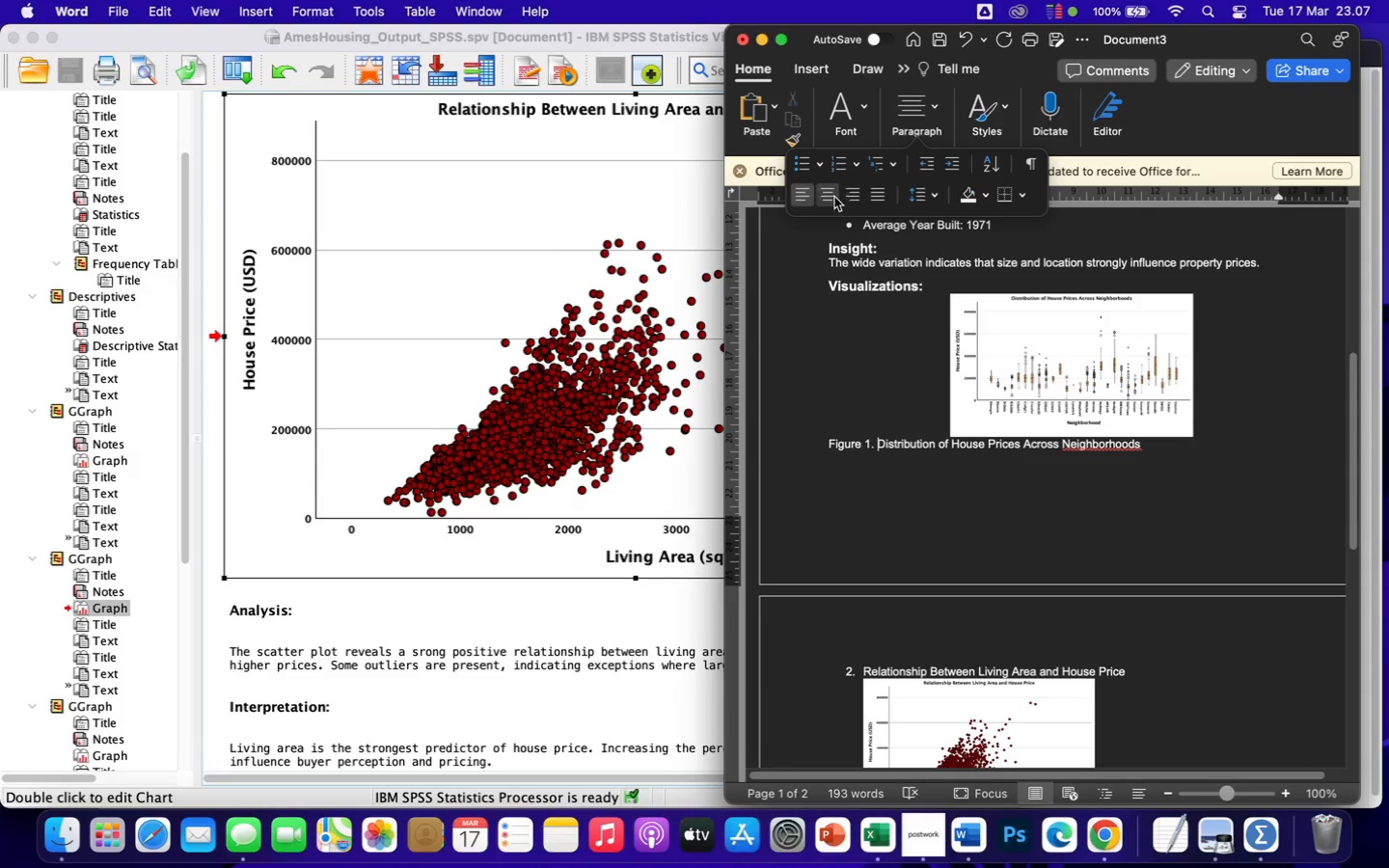 
left_click([829, 195])
 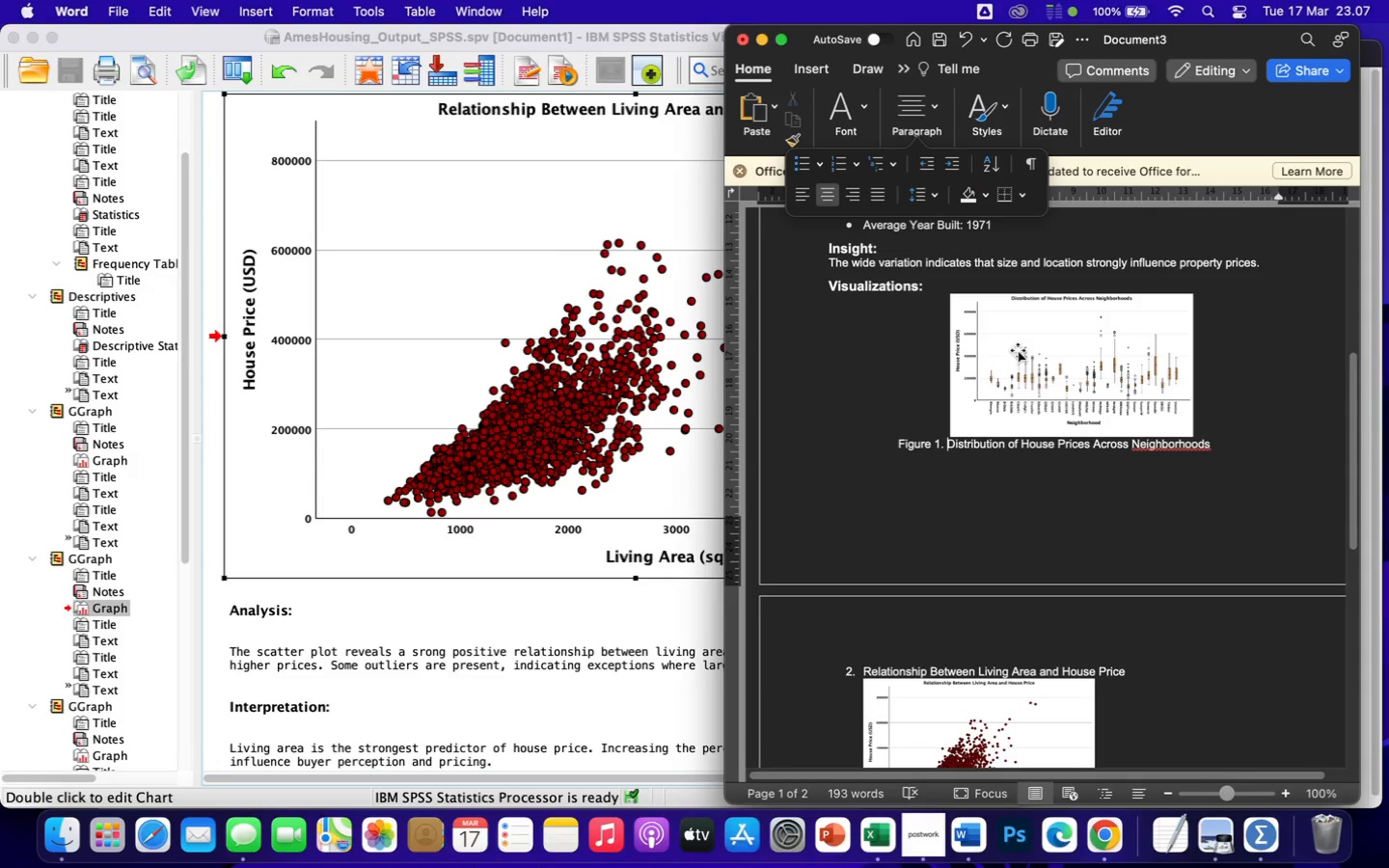 
left_click([1016, 476])
 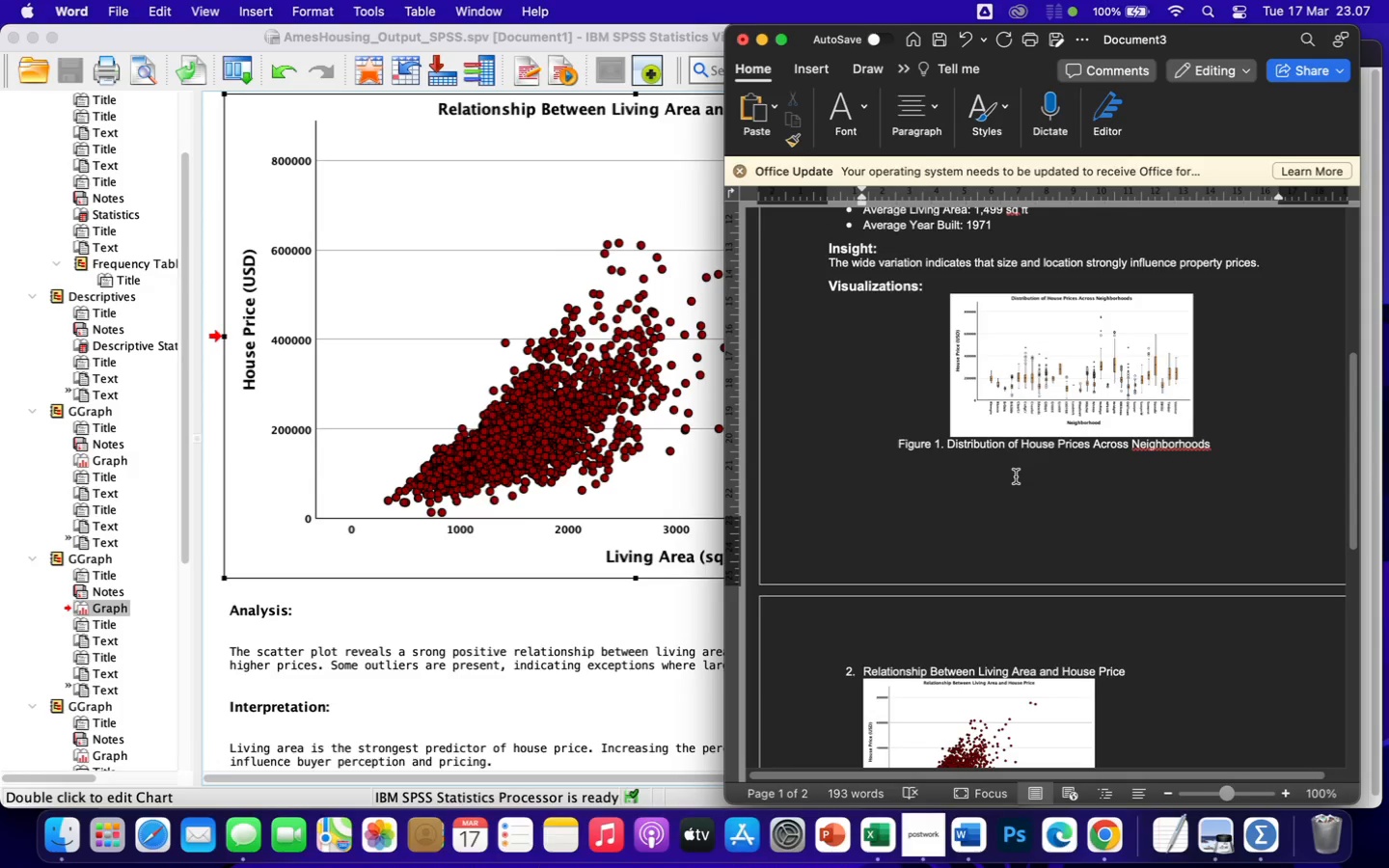 
scroll: coordinate [1016, 476], scroll_direction: down, amount: 53.0
 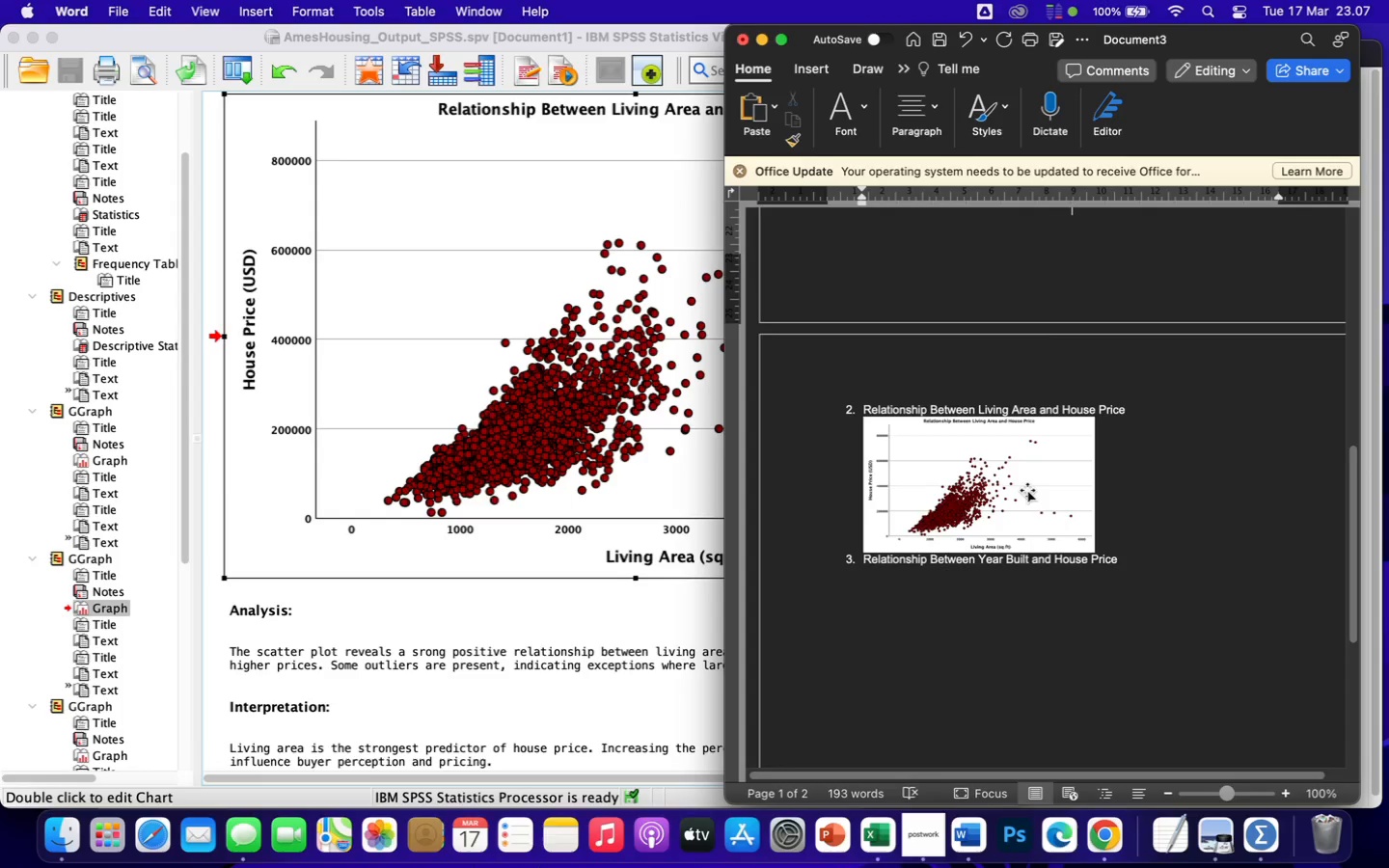 
left_click([1027, 490])
 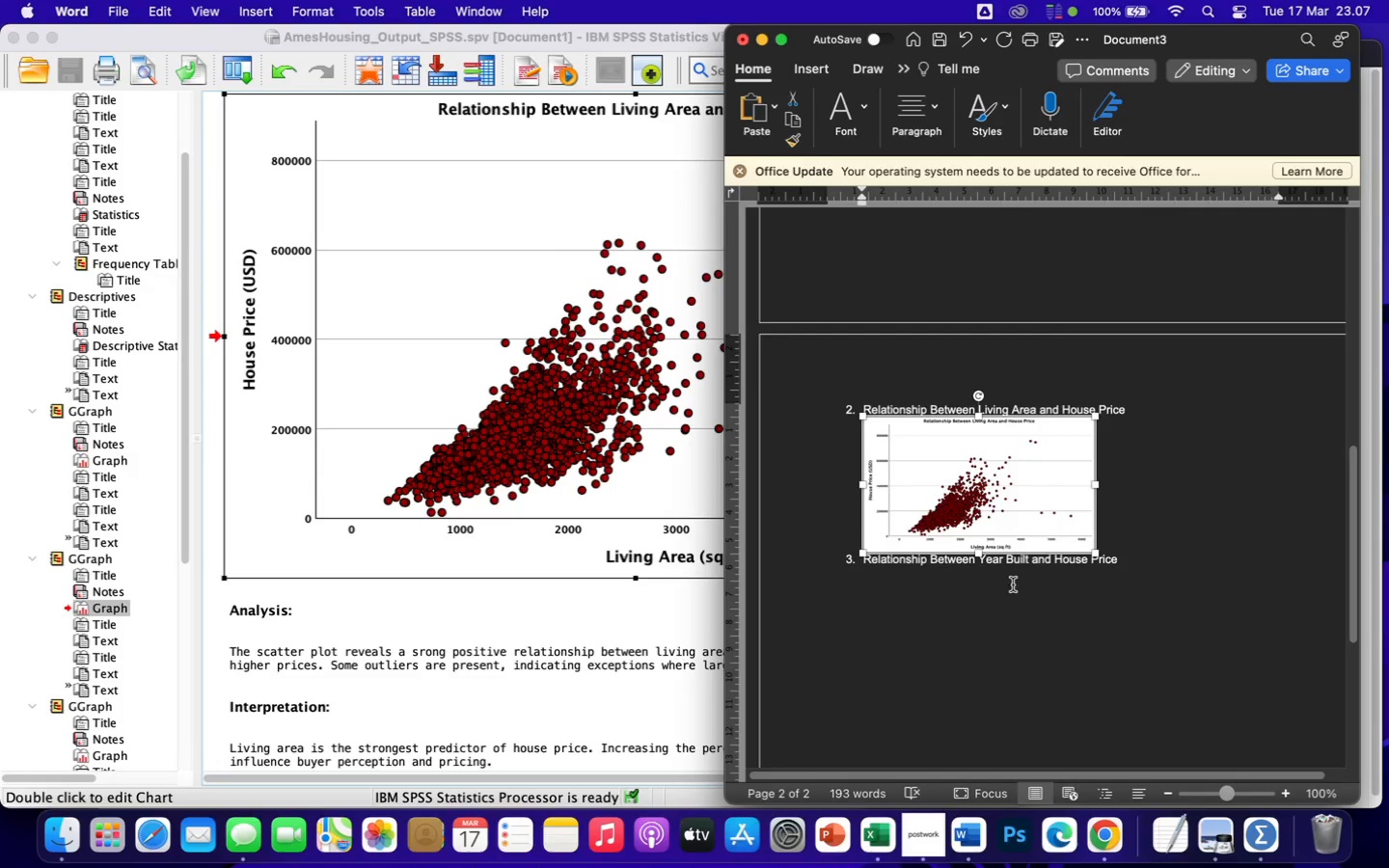 
scroll: coordinate [1020, 616], scroll_direction: down, amount: 17.0
 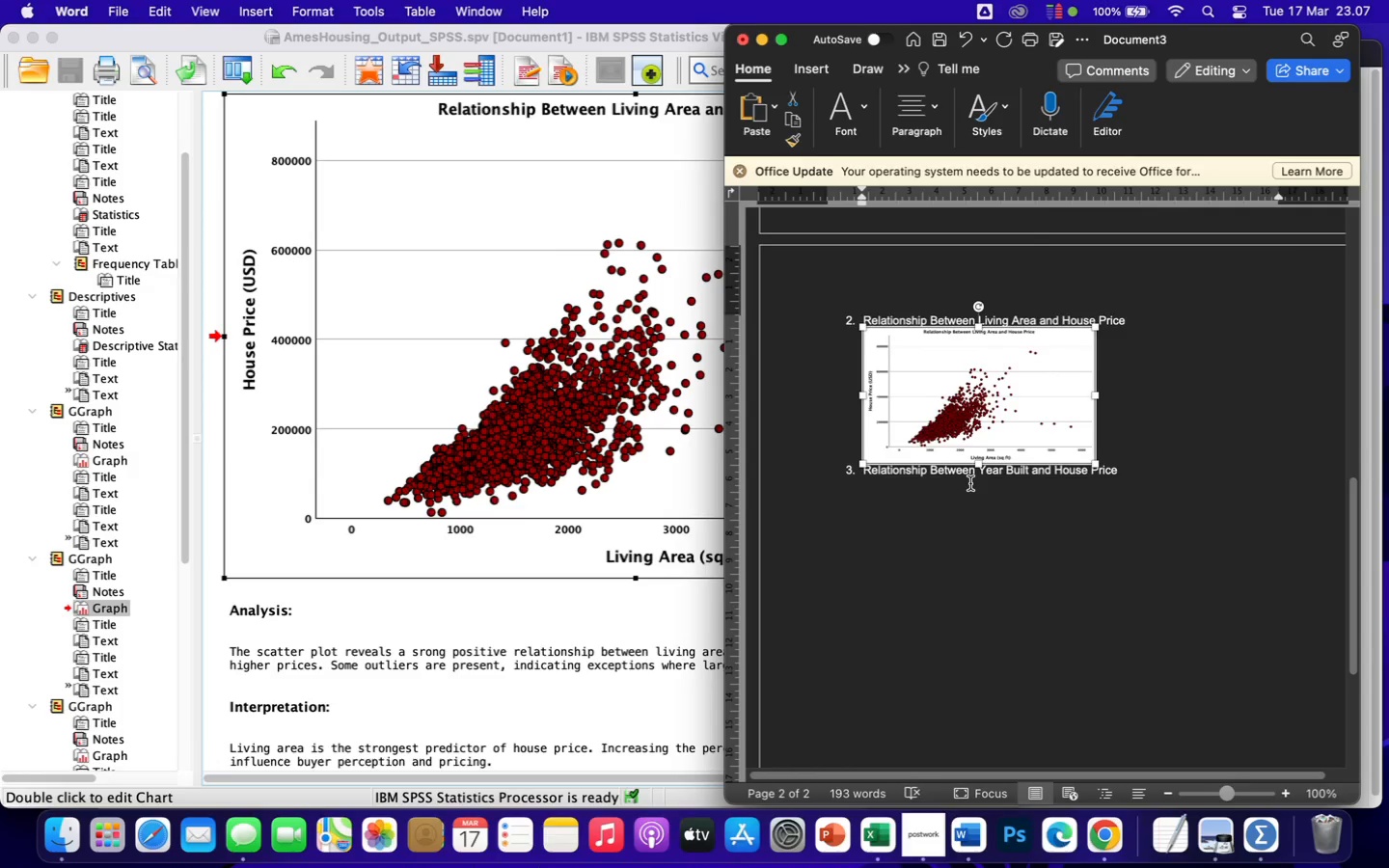 
left_click([970, 485])
 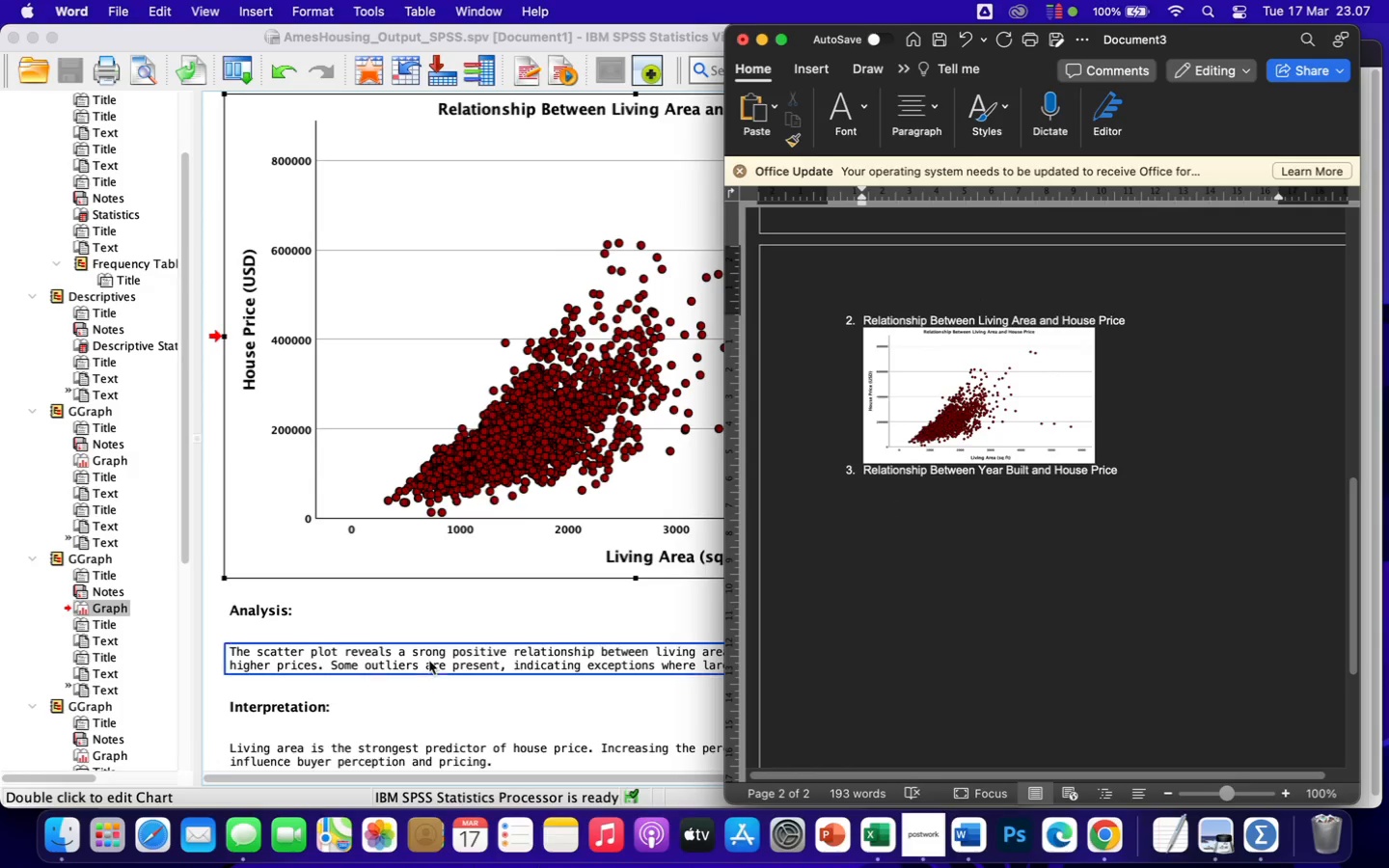 
scroll: coordinate [369, 667], scroll_direction: down, amount: 24.0
 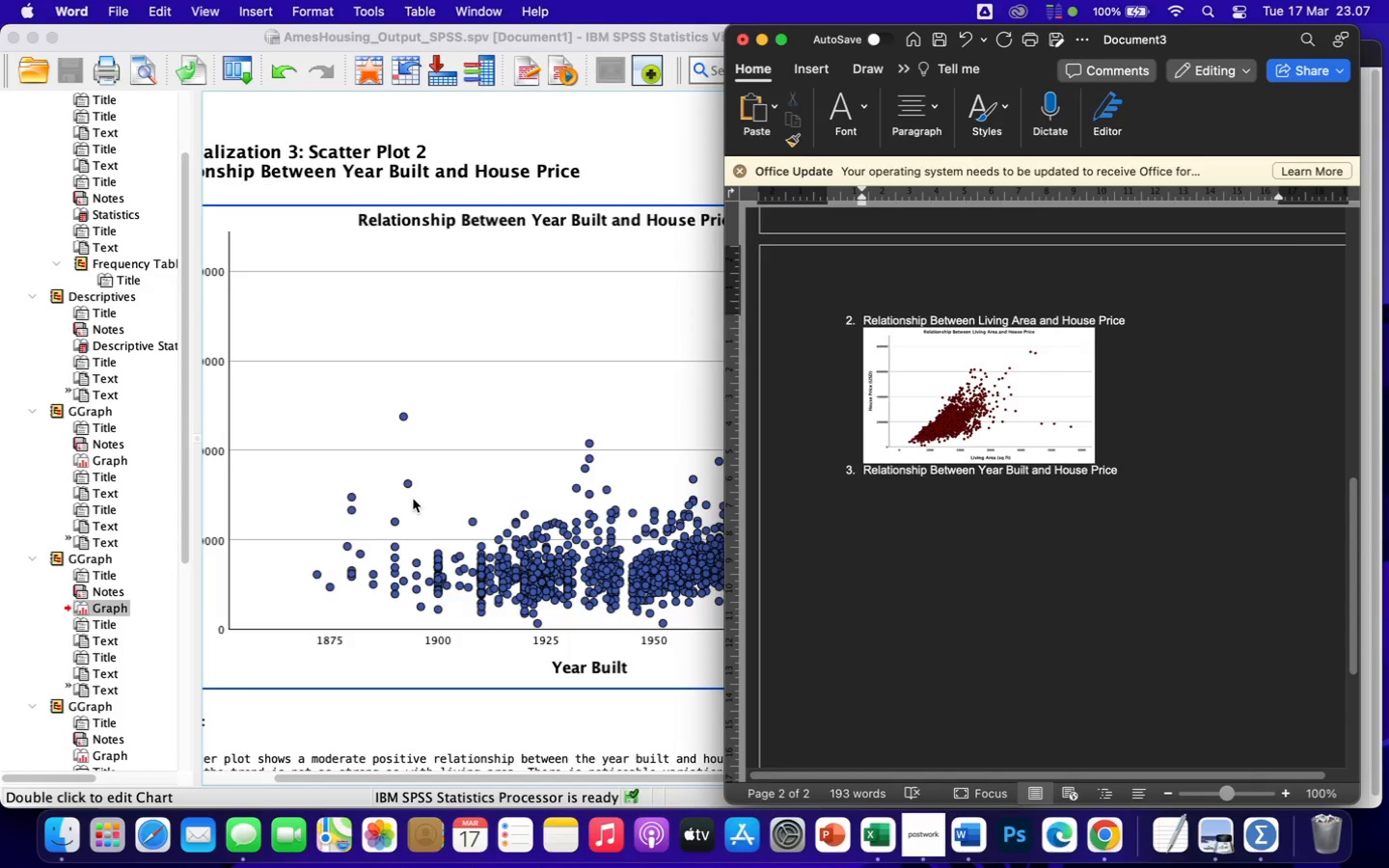 
left_click([413, 499])
 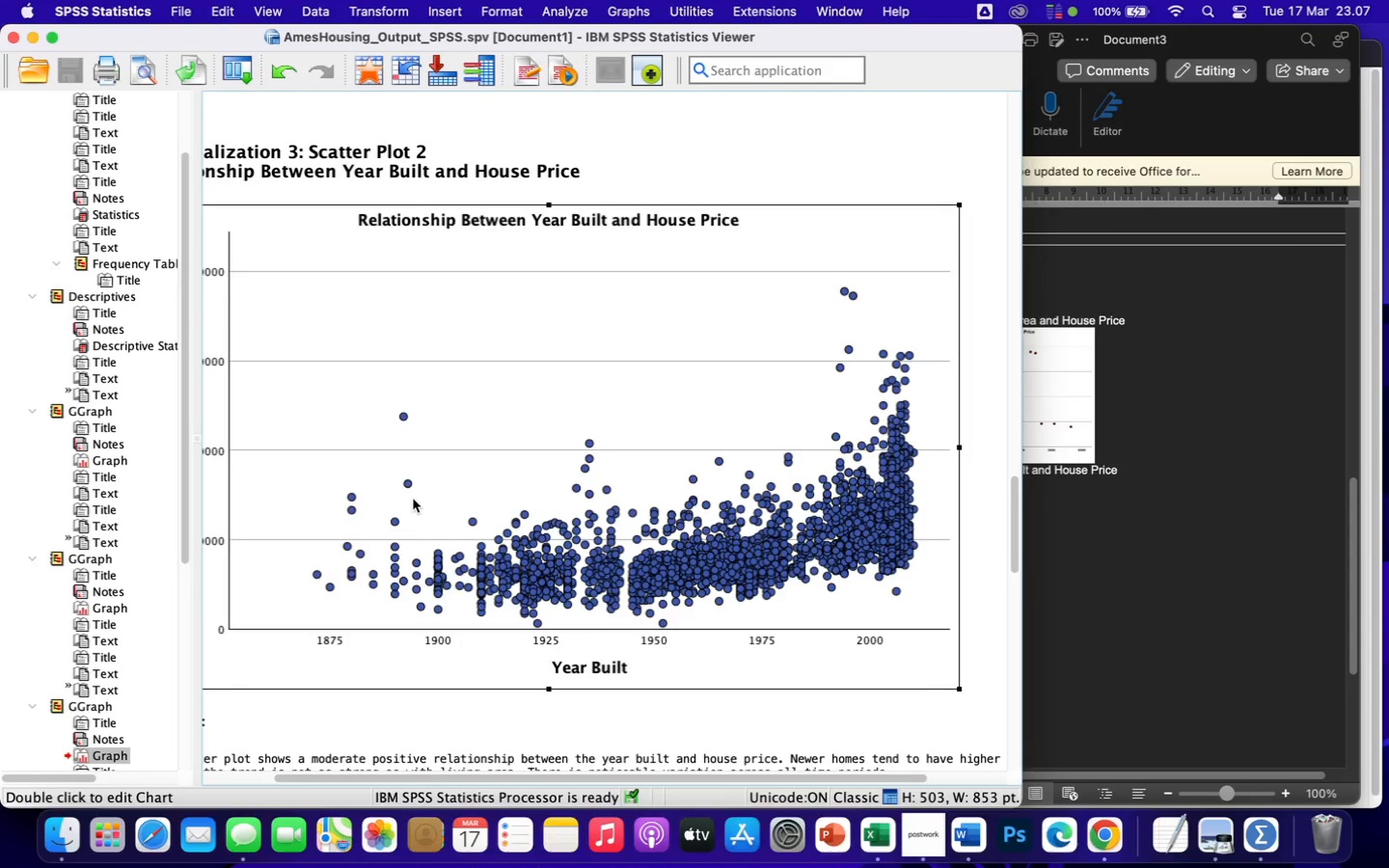 
left_click([413, 499])
 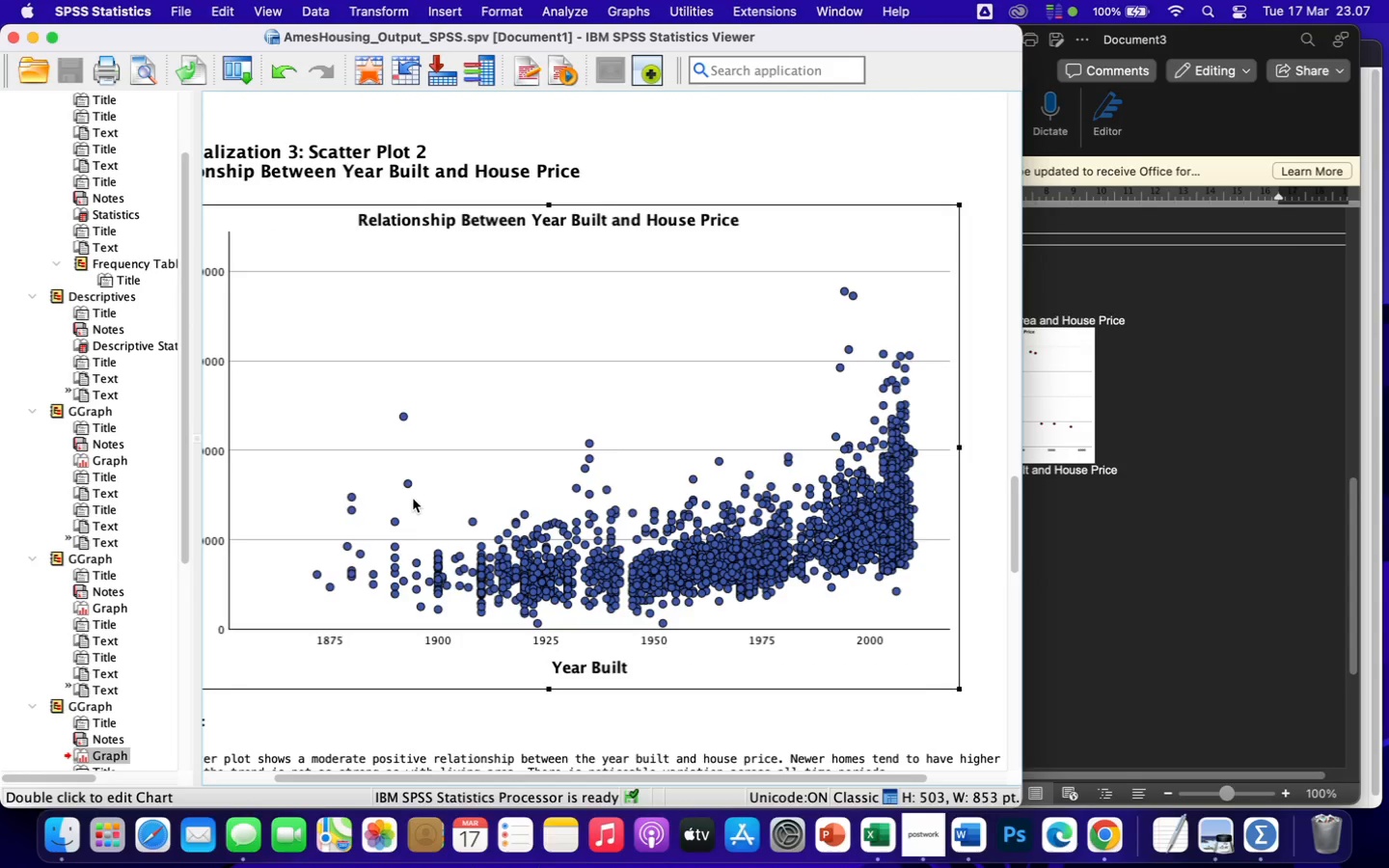 
right_click([413, 499])
 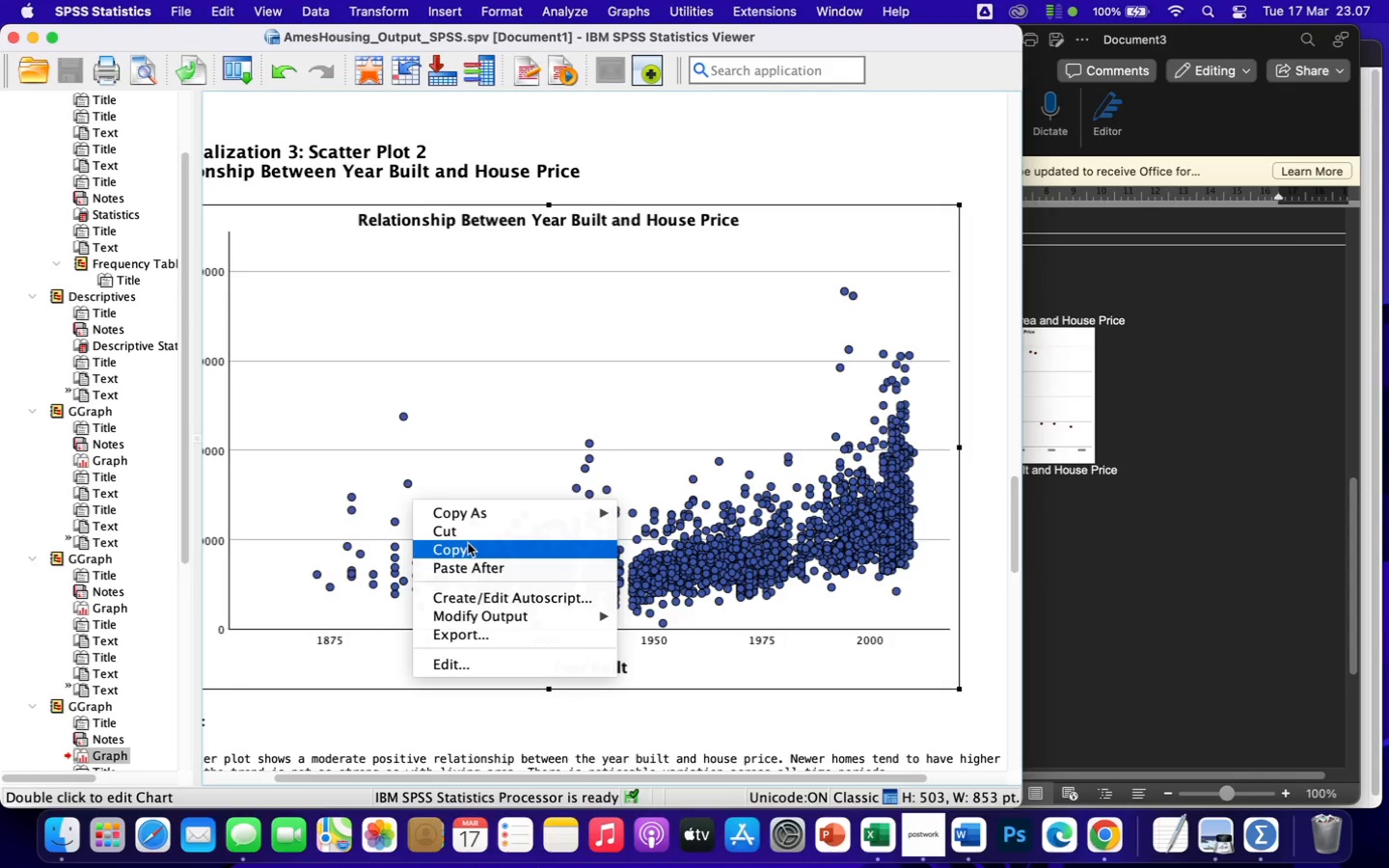 
left_click([469, 551])
 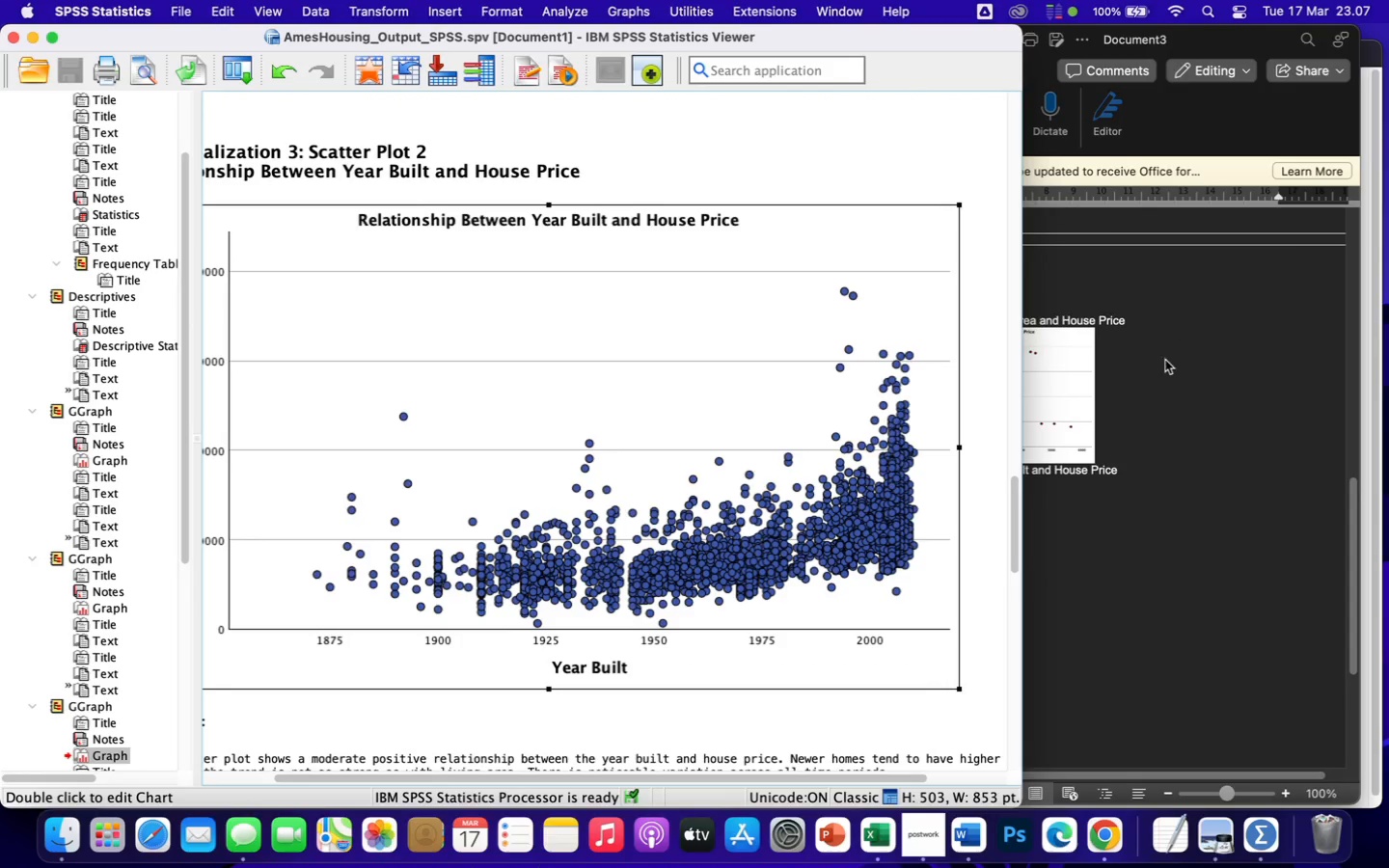 
left_click([1161, 381])
 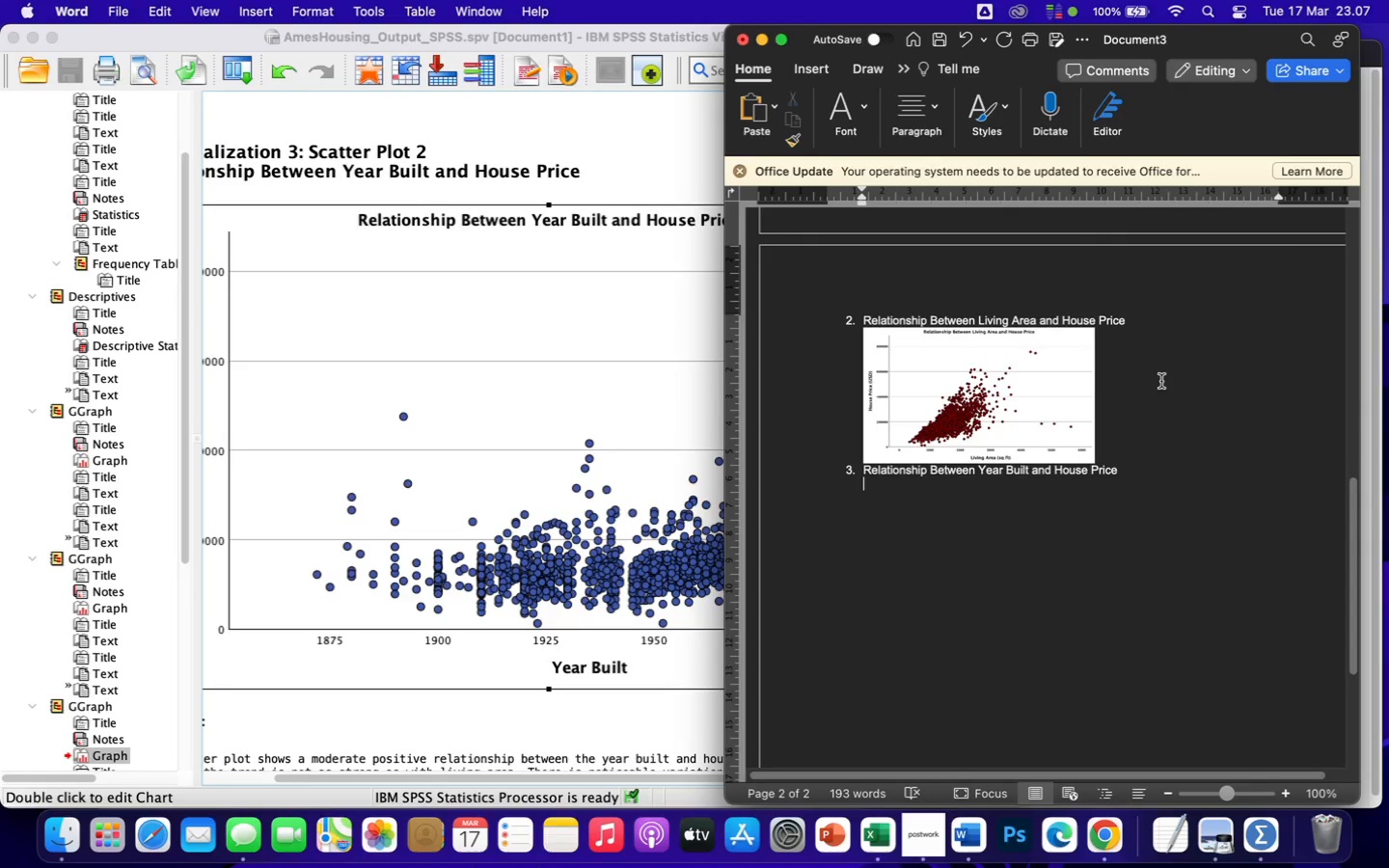 
key(Meta+V)
 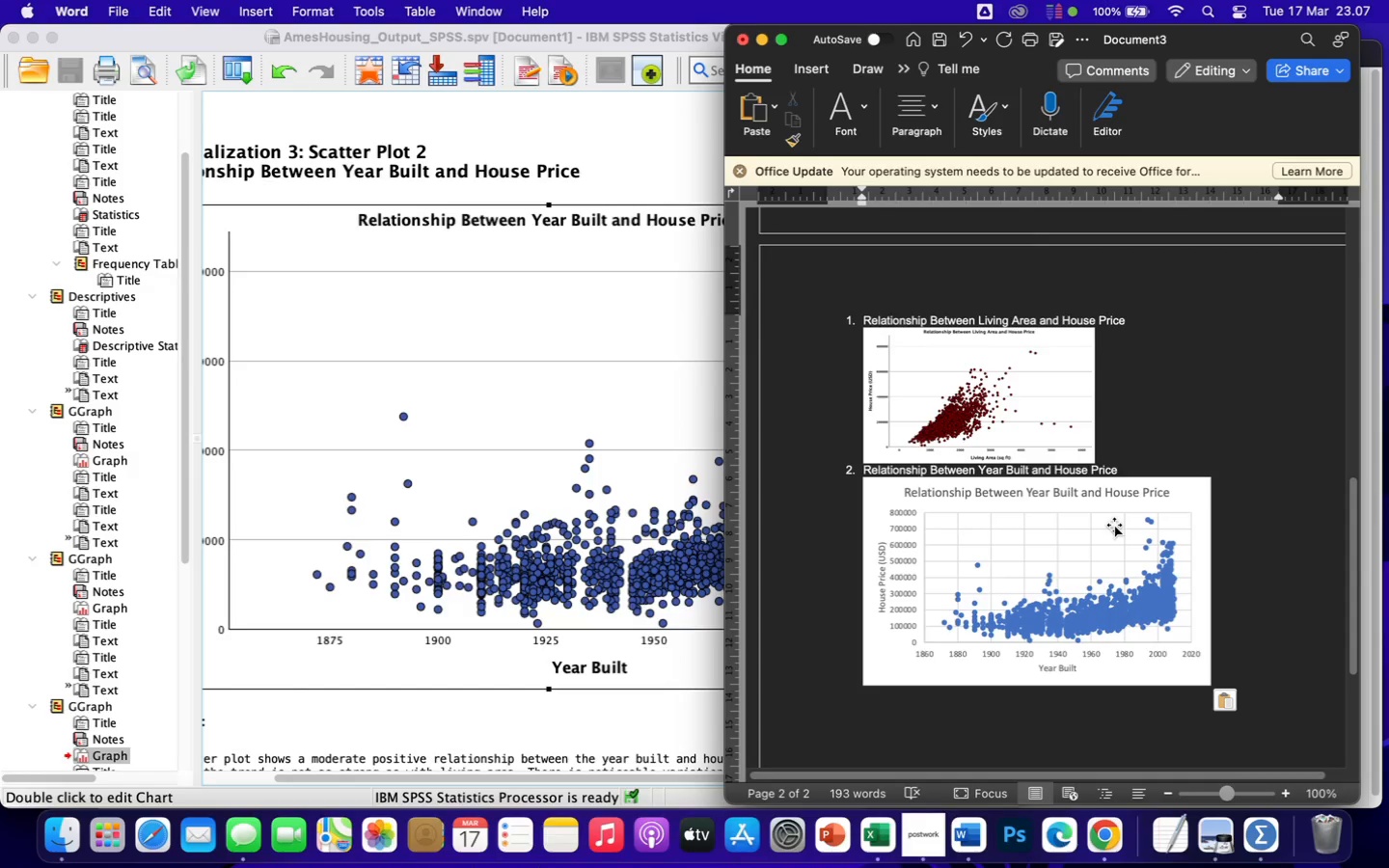 
left_click([1101, 528])
 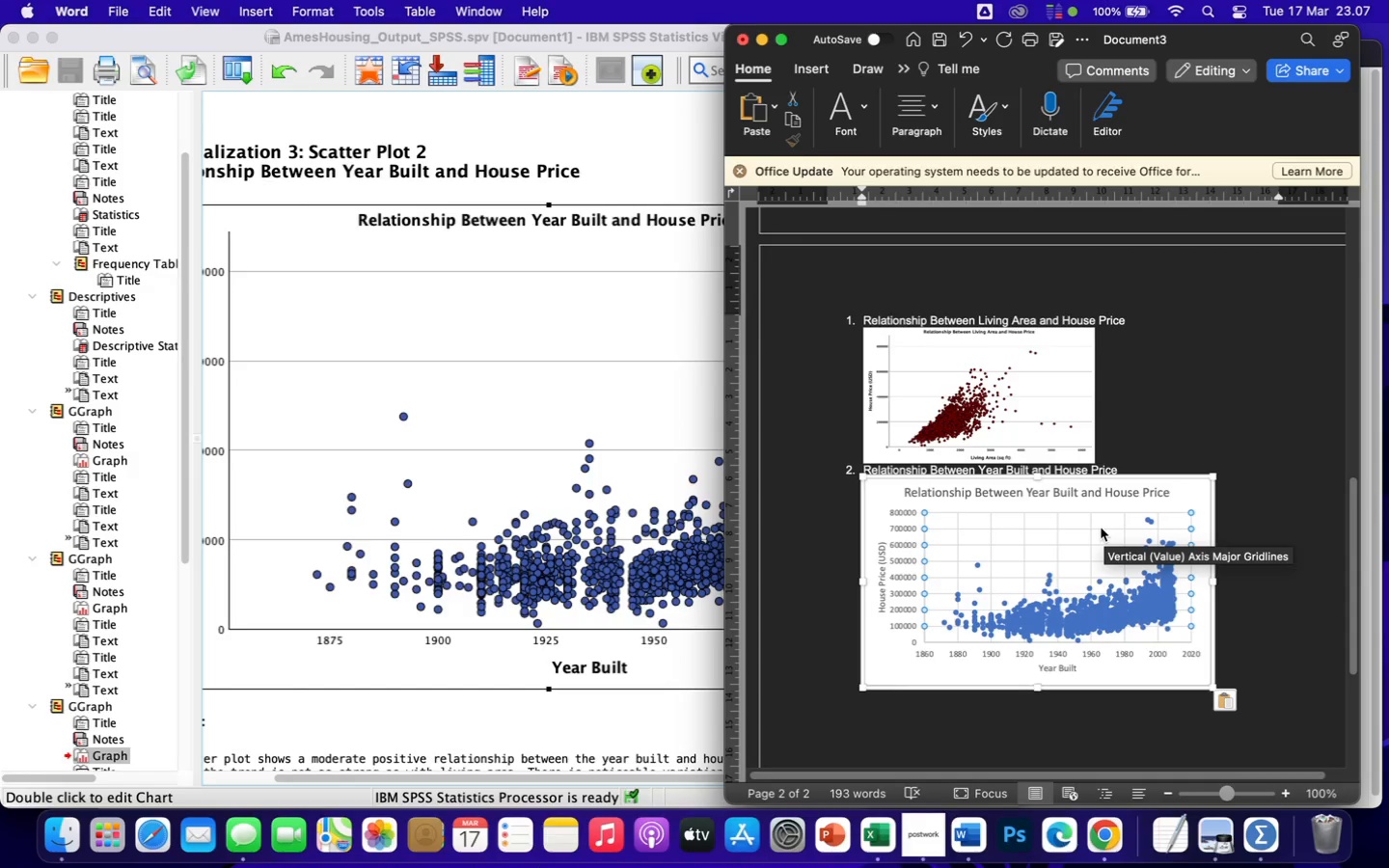 
key(Backspace)
 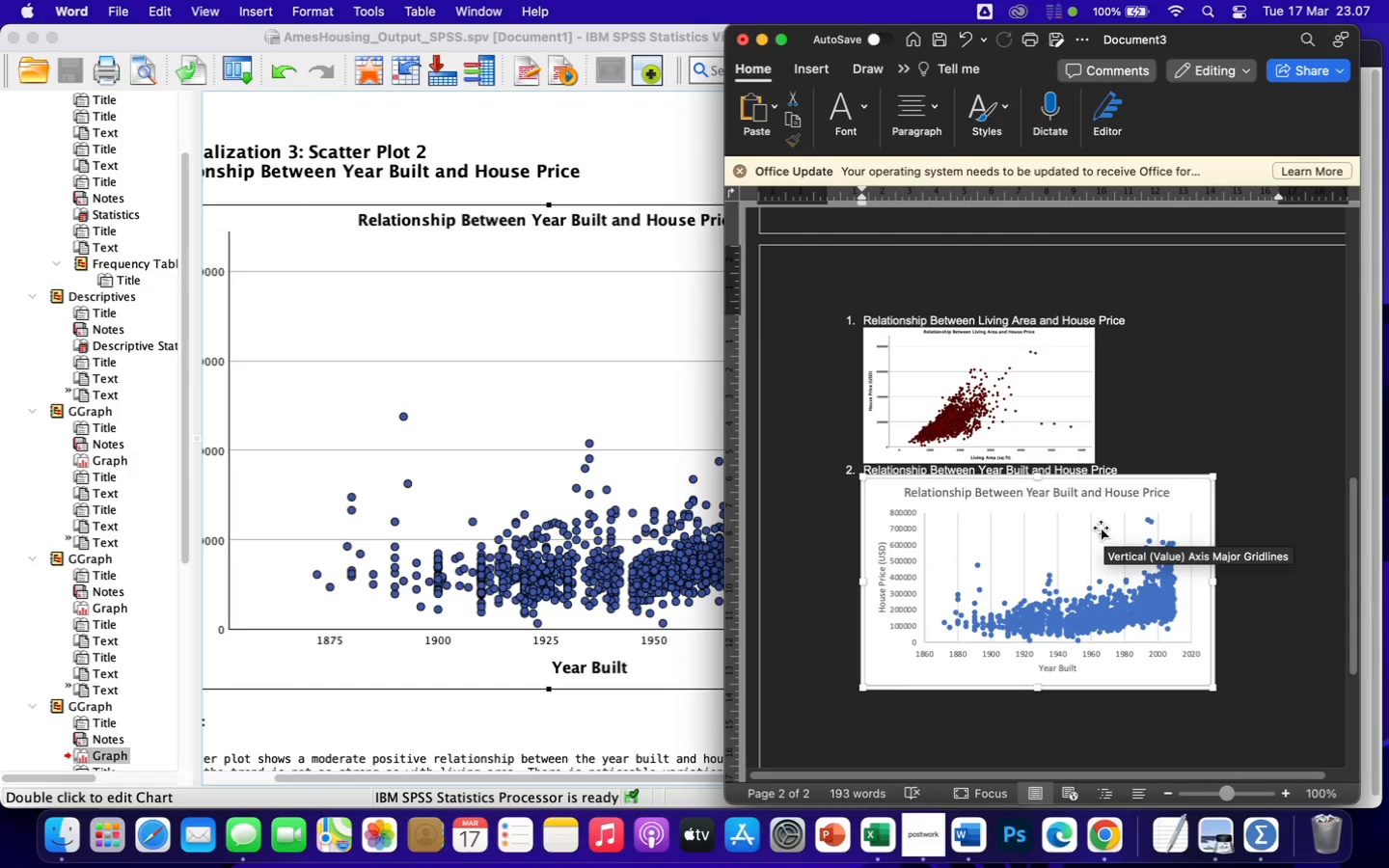 
left_click([1101, 528])
 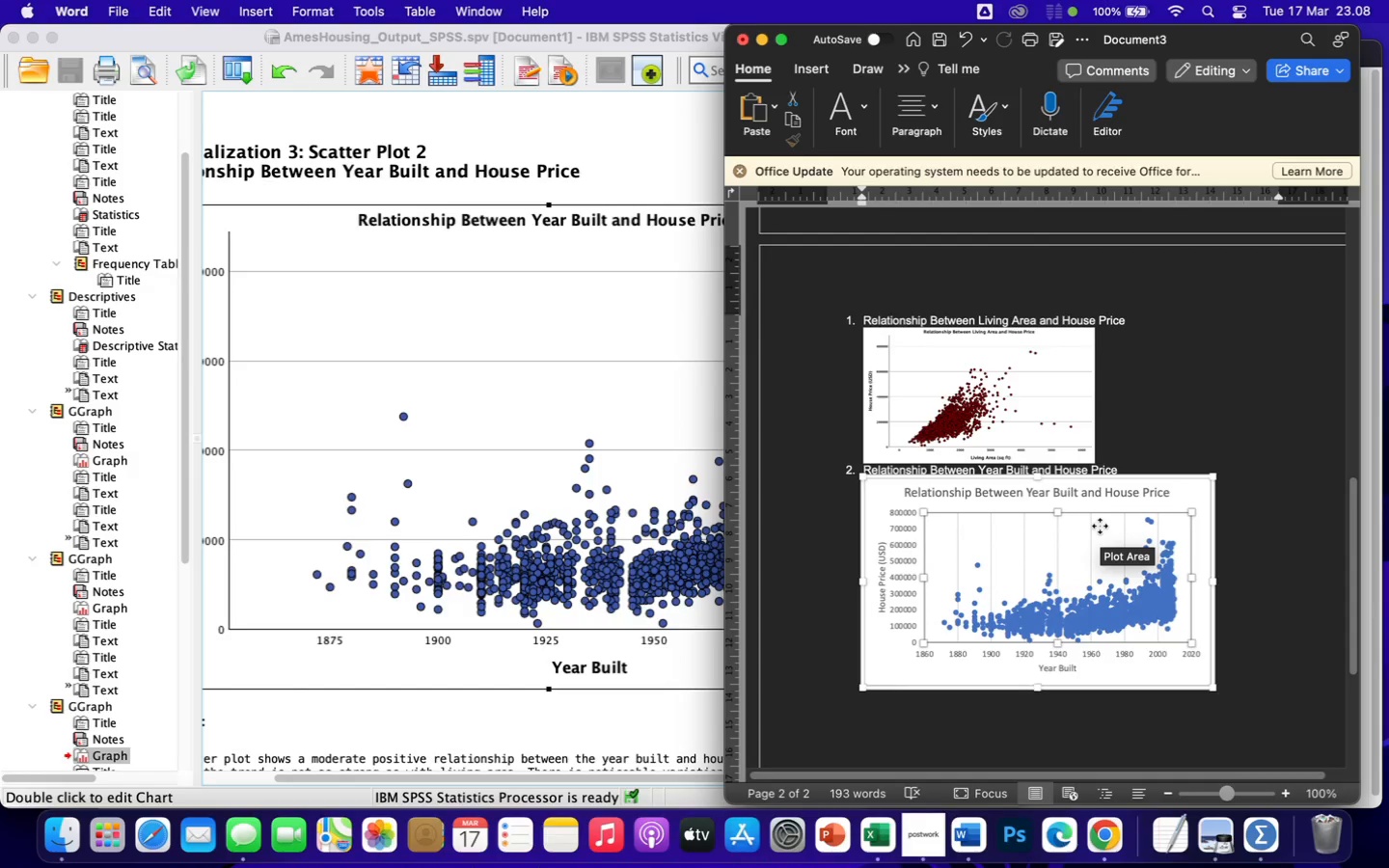 
key(Backspace)
 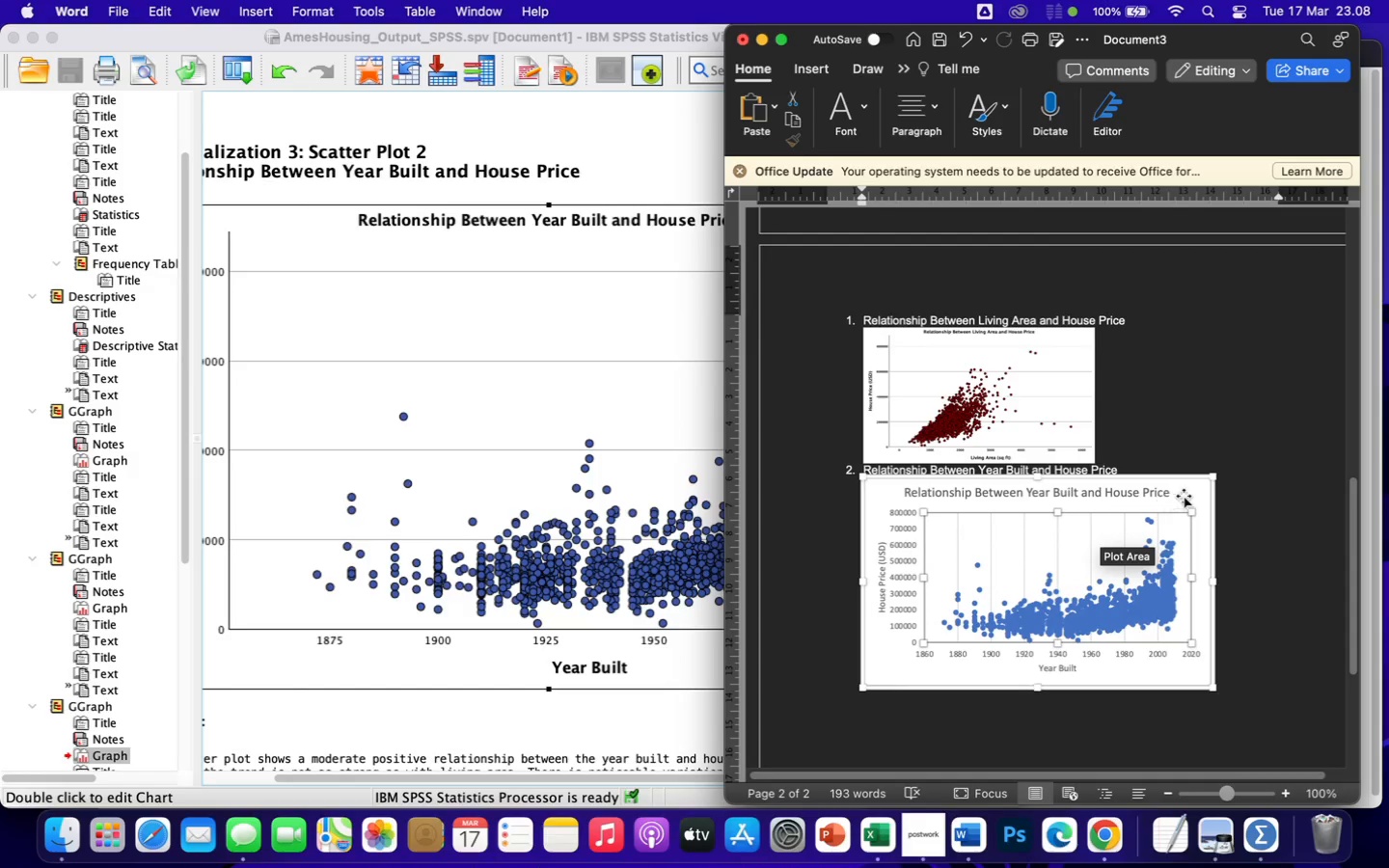 
left_click([1195, 490])
 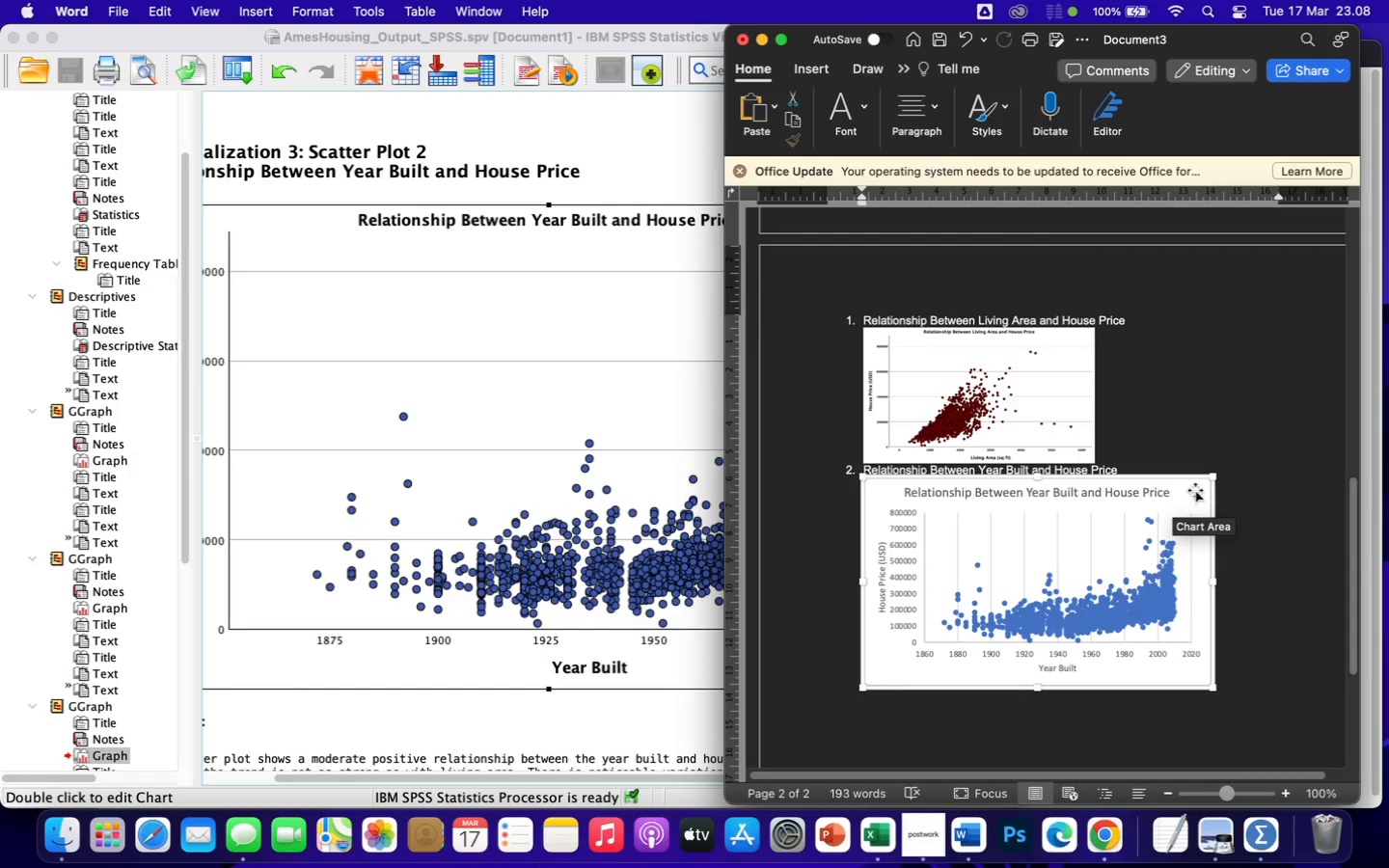 
key(Backspace)
 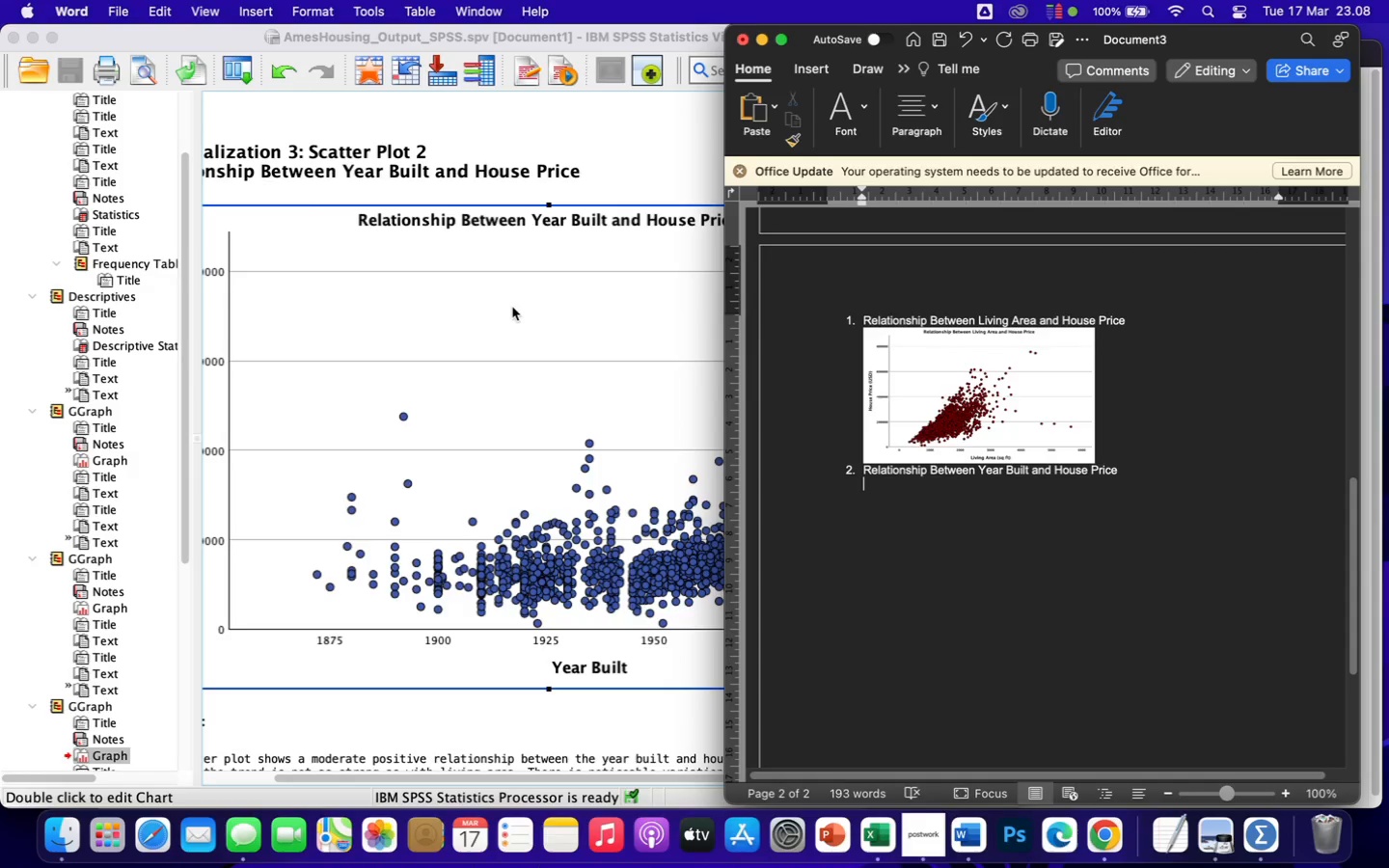 
right_click([512, 307])
 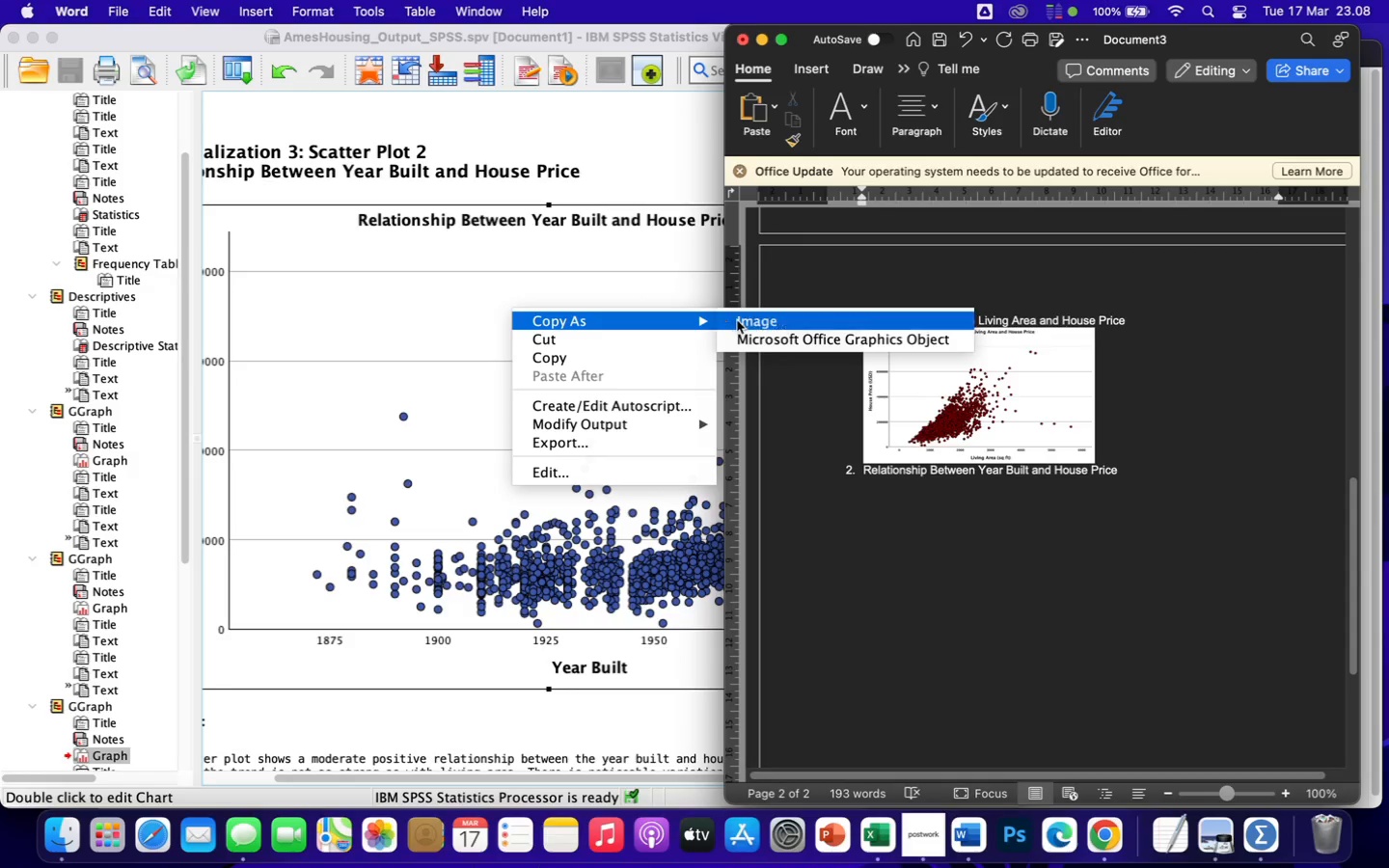 
left_click([766, 321])
 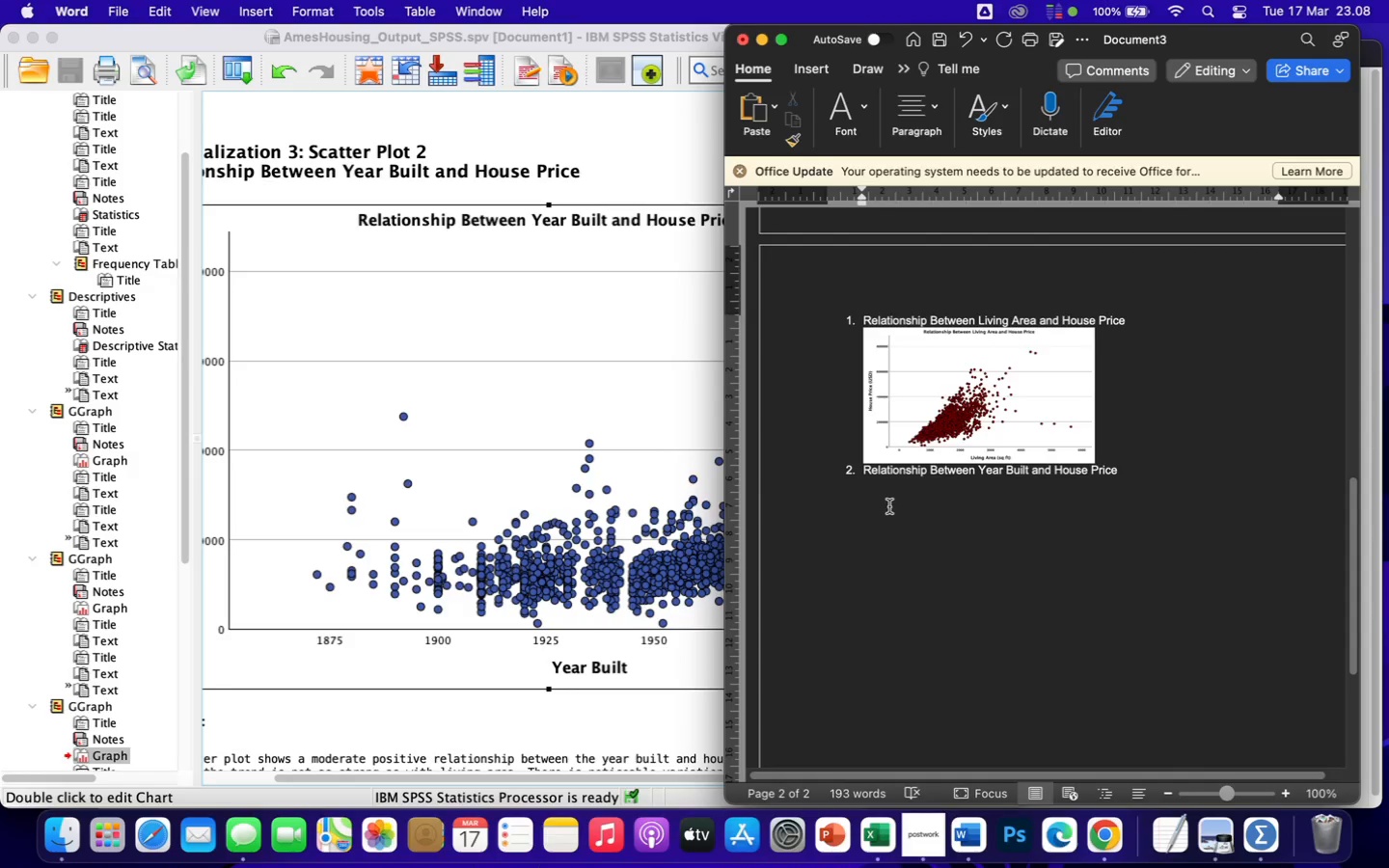 
left_click([889, 503])
 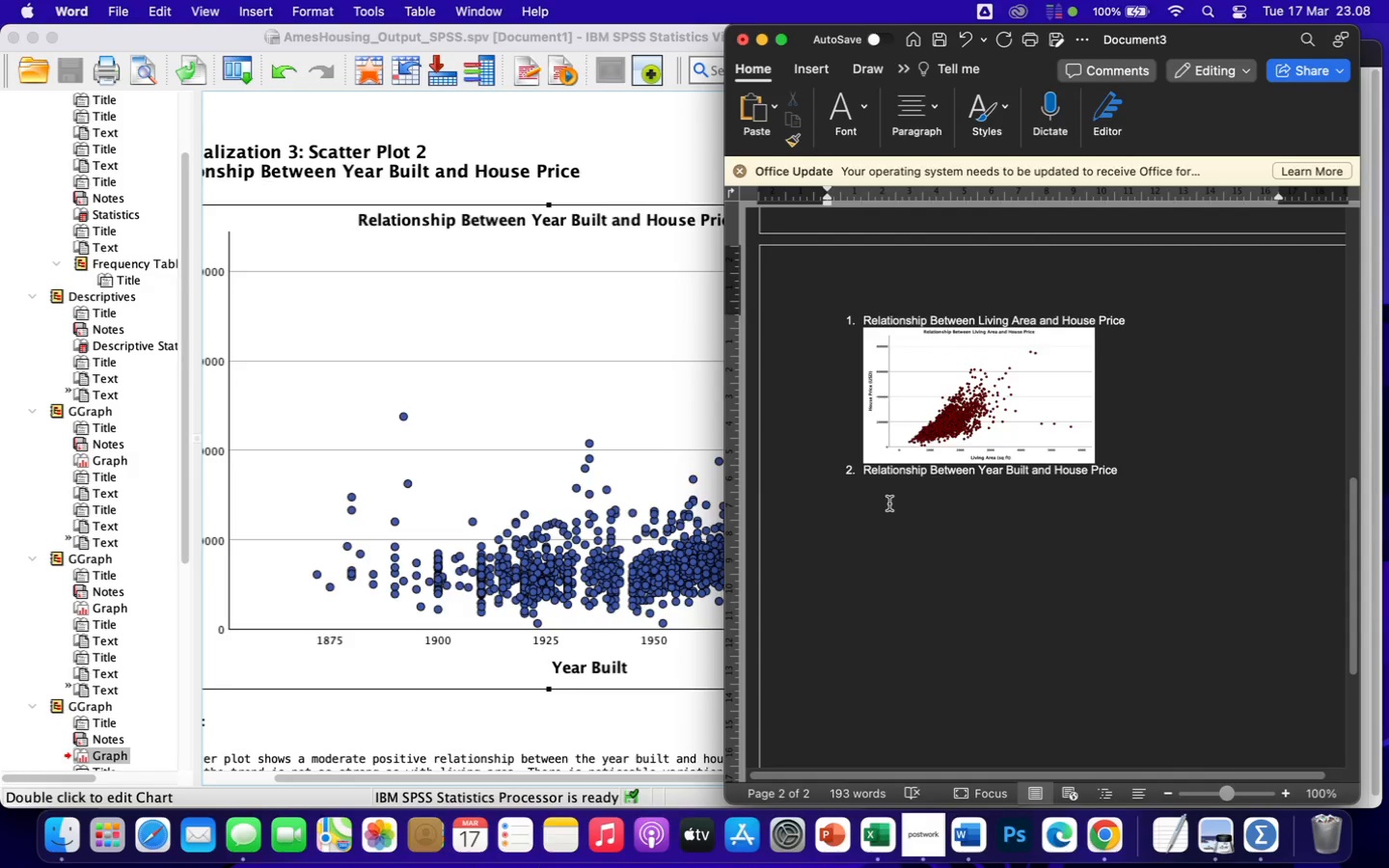 
key(Meta+CommandLeft)
 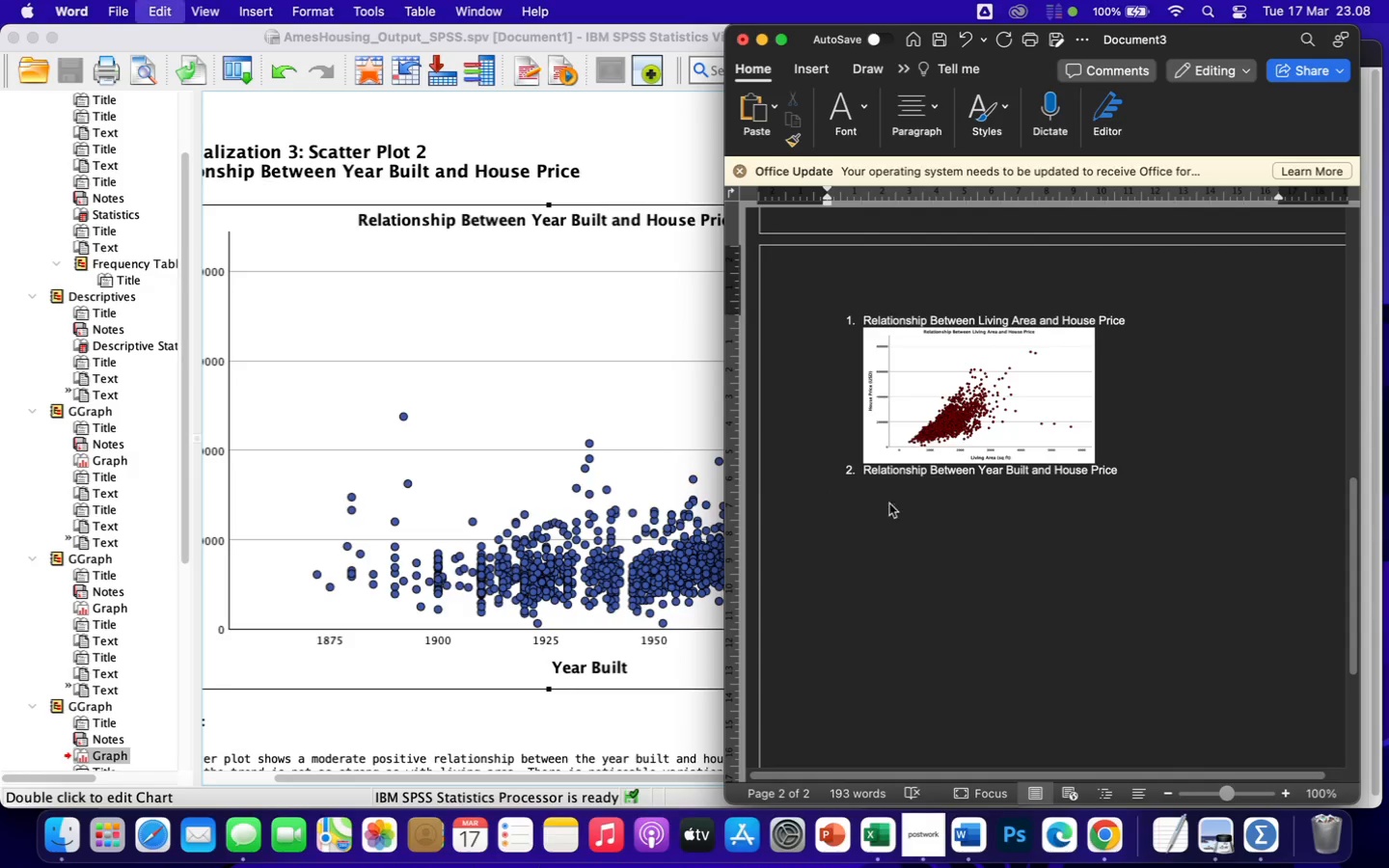 
key(Meta+V)
 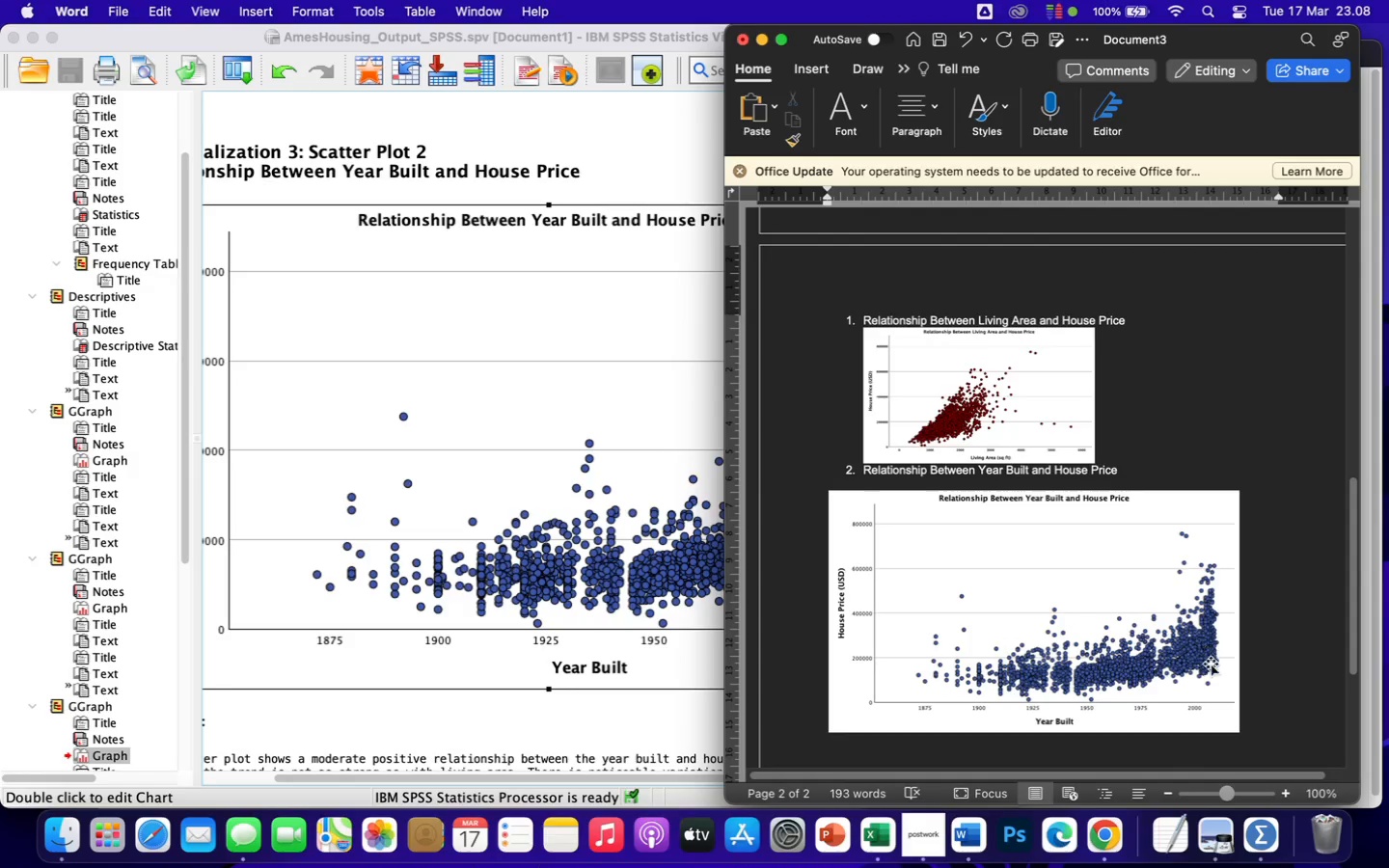 
left_click([1205, 673])
 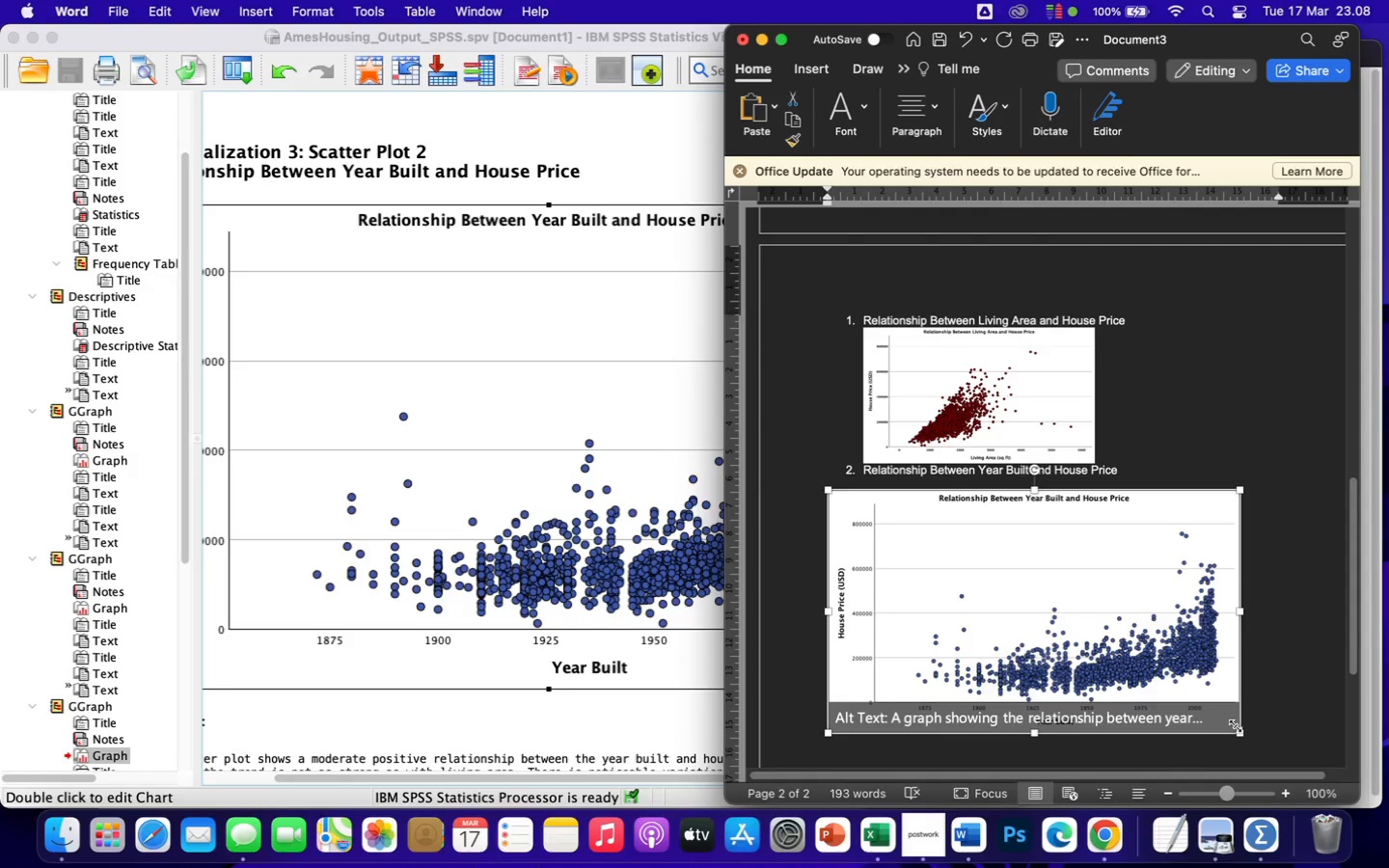 
left_click_drag(start_coordinate=[1236, 726], to_coordinate=[1073, 623])
 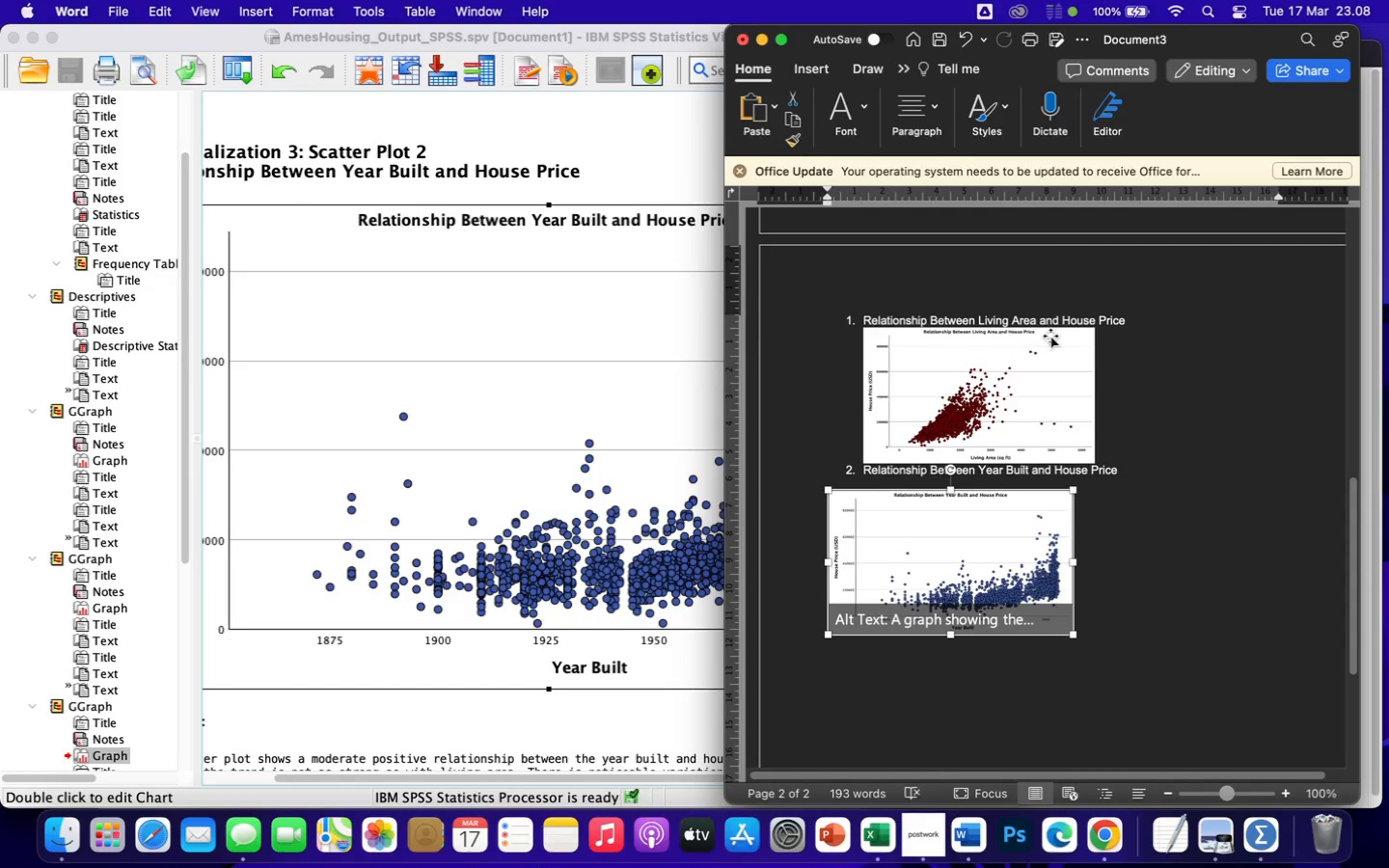 
left_click([1050, 336])
 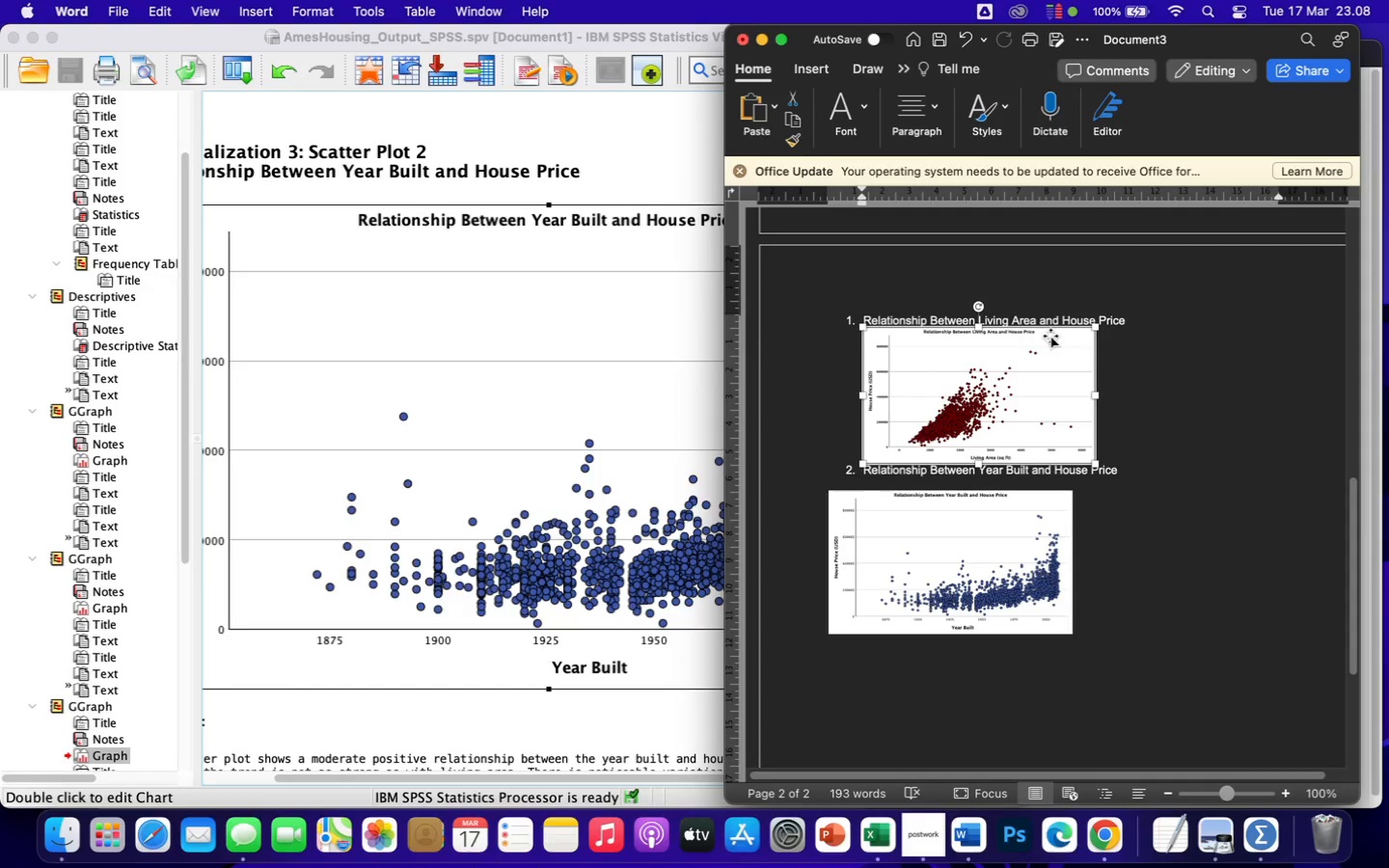 
right_click([1050, 336])
 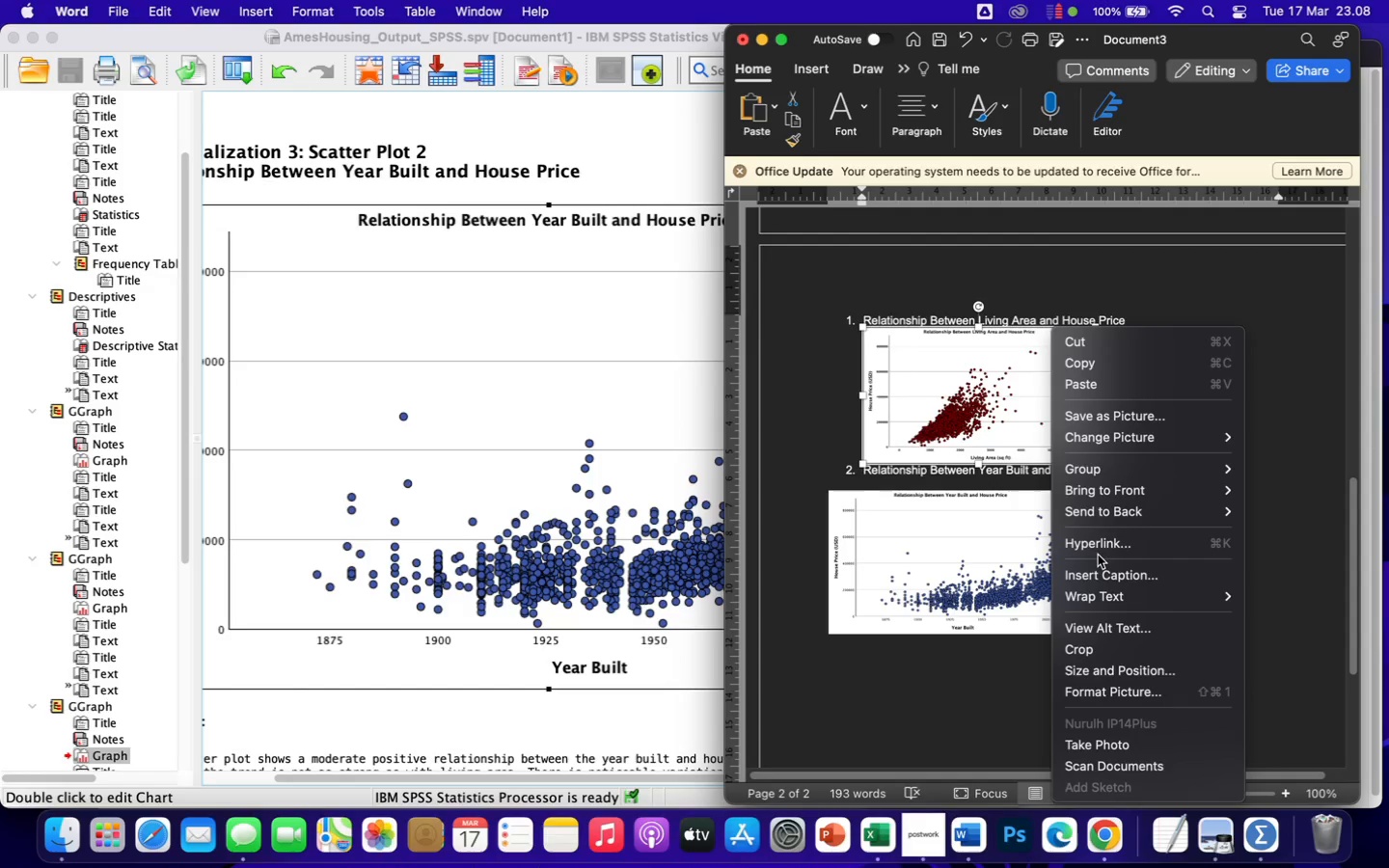 
mouse_move([1080, 598])
 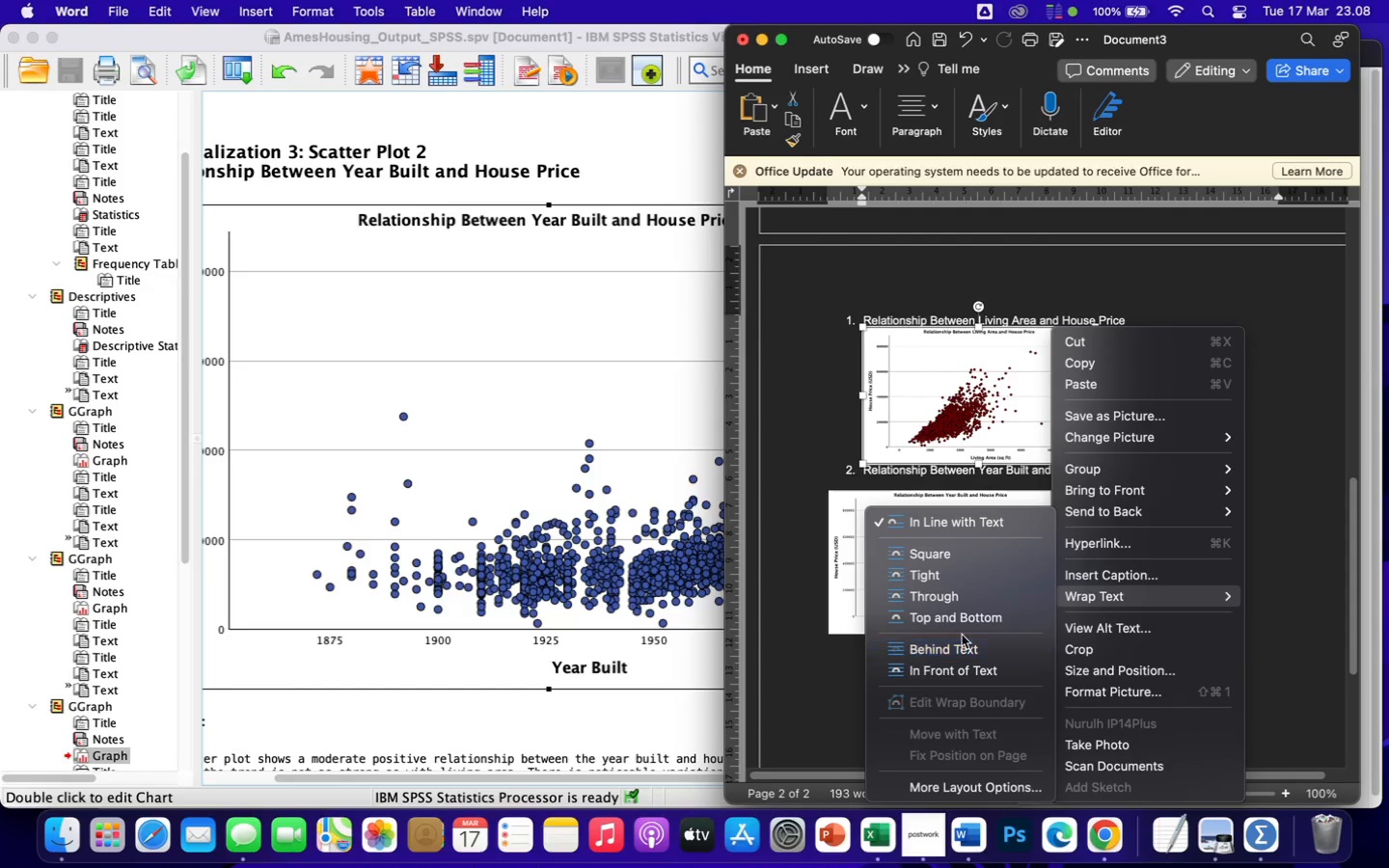 
left_click([951, 598])
 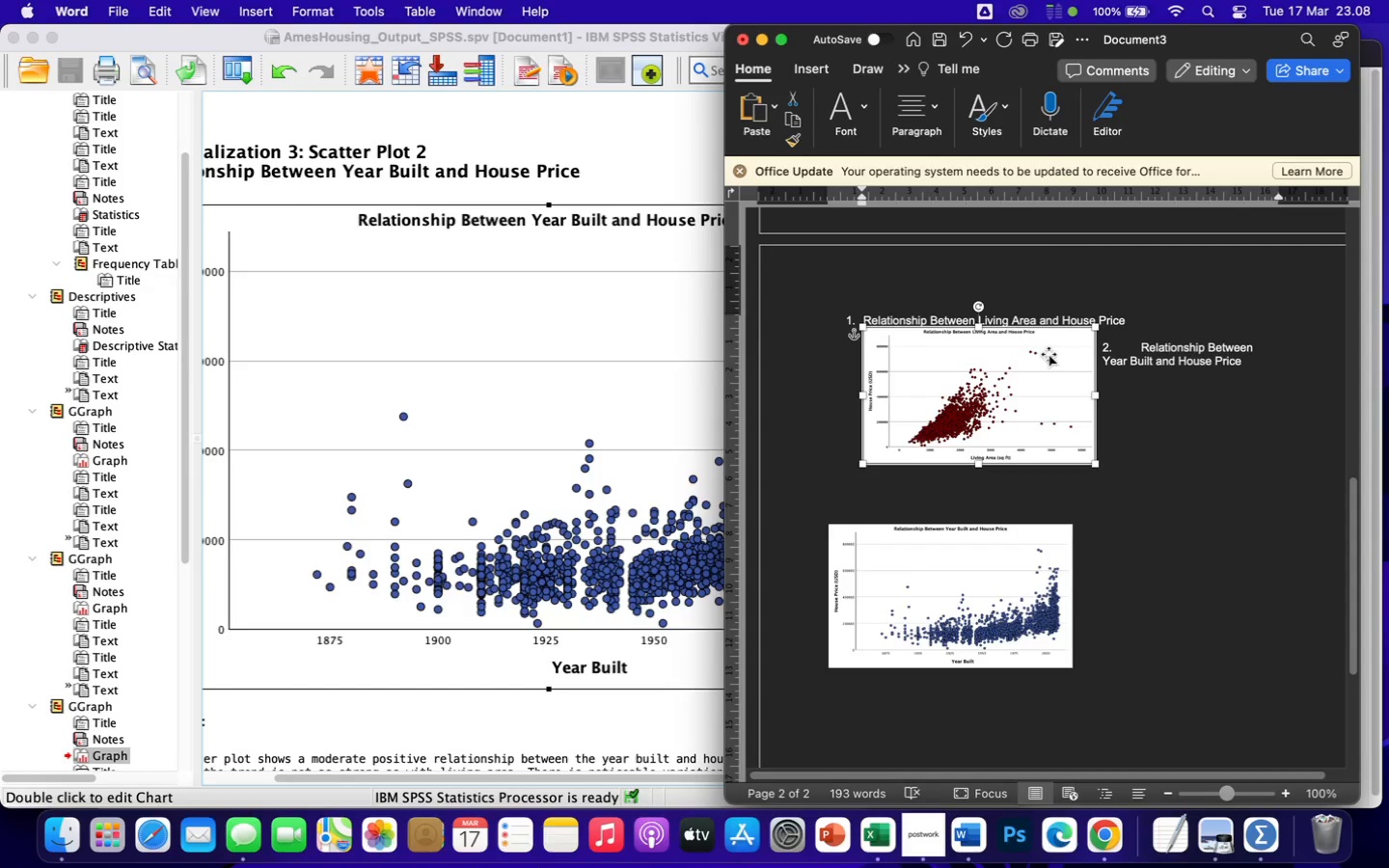 
left_click_drag(start_coordinate=[1025, 362], to_coordinate=[974, 296])
 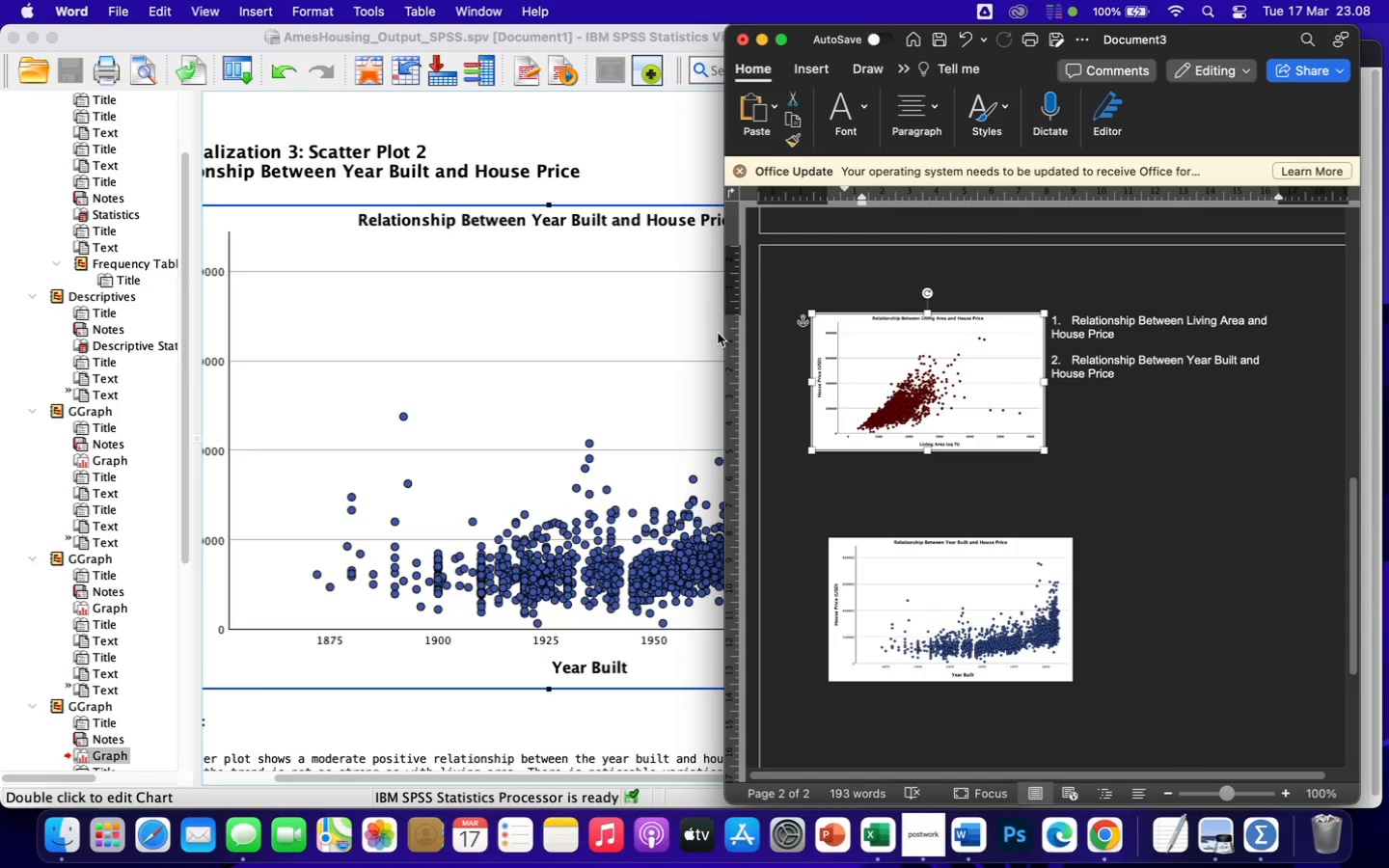 
left_click_drag(start_coordinate=[725, 336], to_coordinate=[580, 339])
 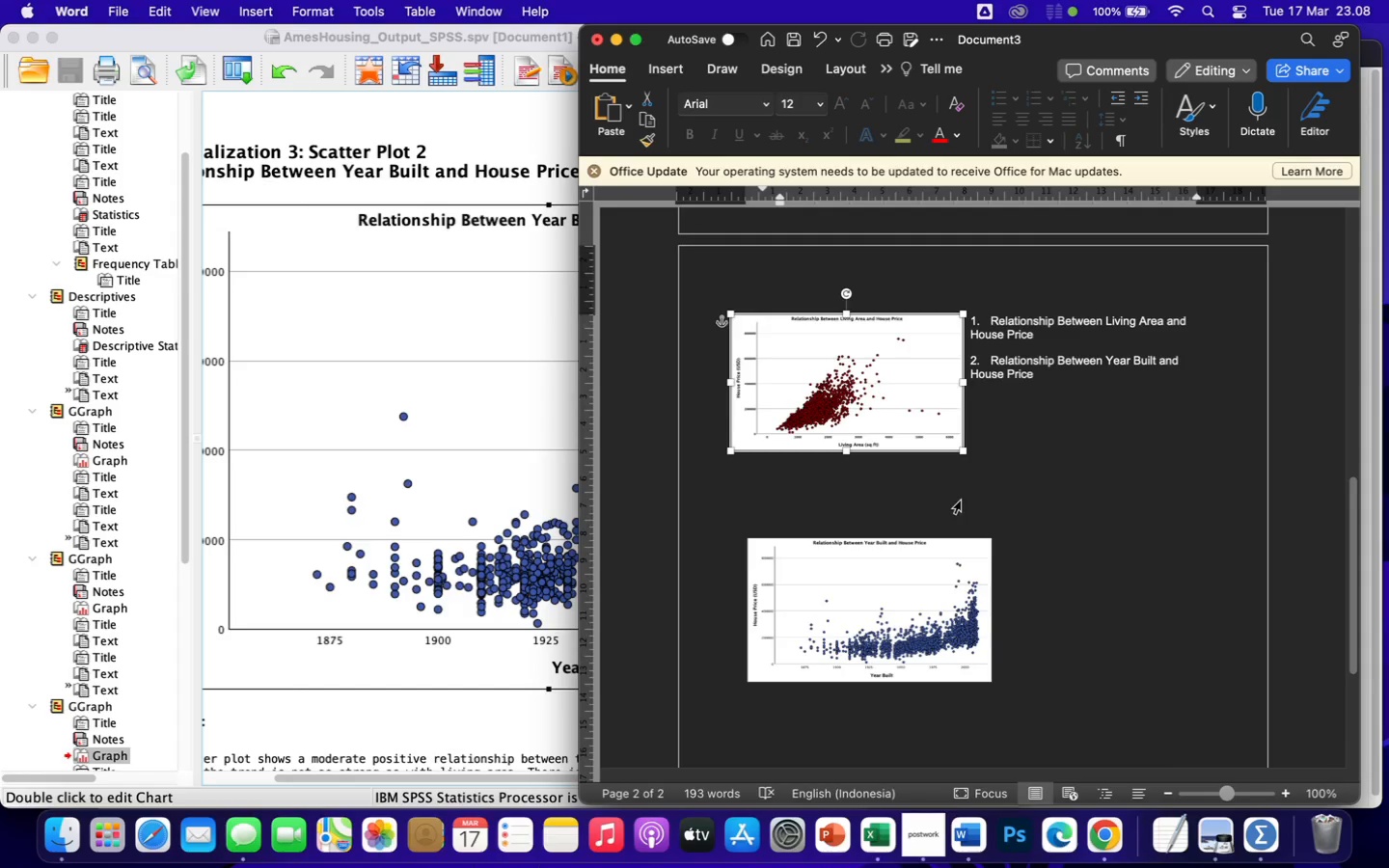 
left_click([958, 587])
 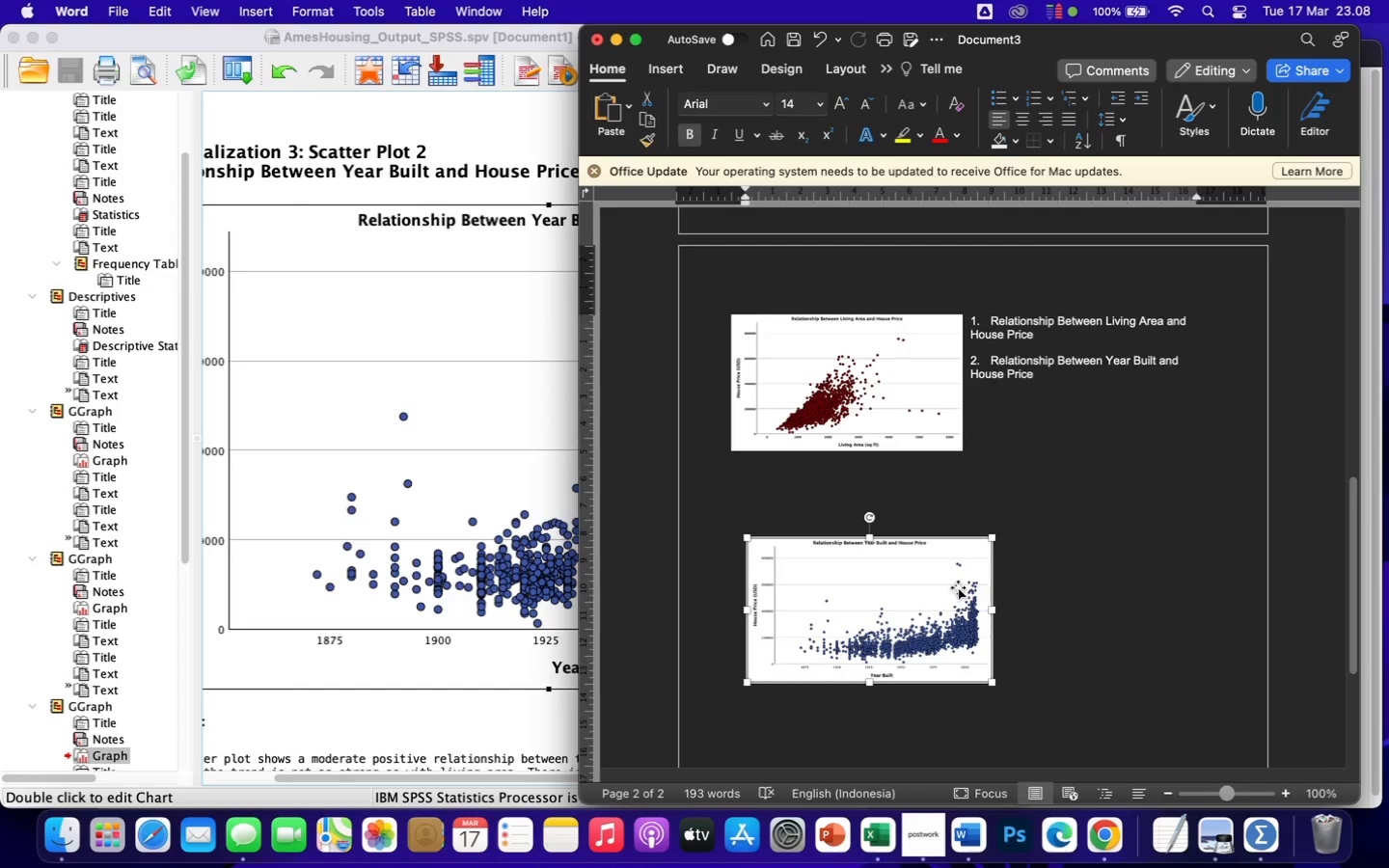 
right_click([958, 587])
 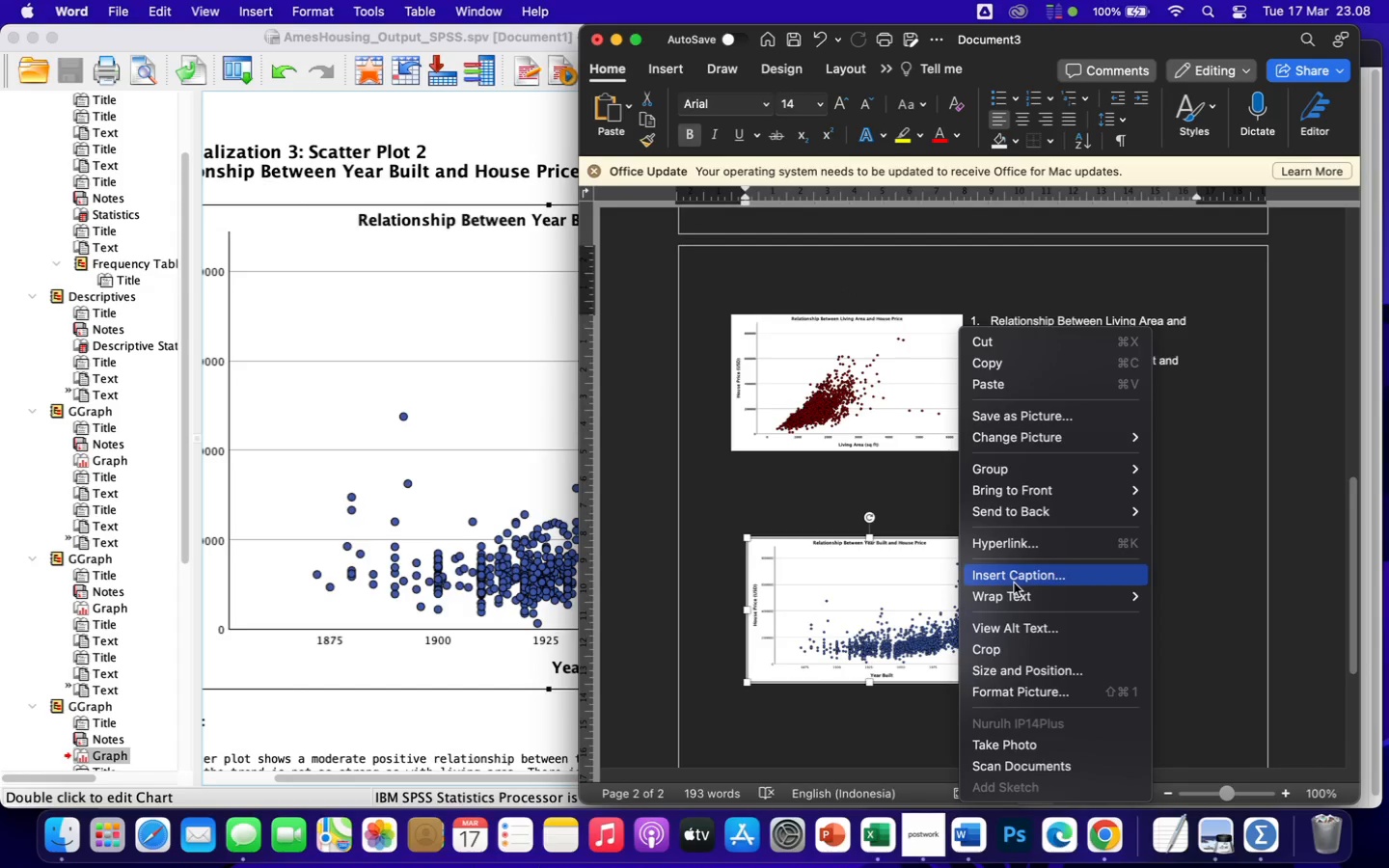 
mouse_move([1033, 593])
 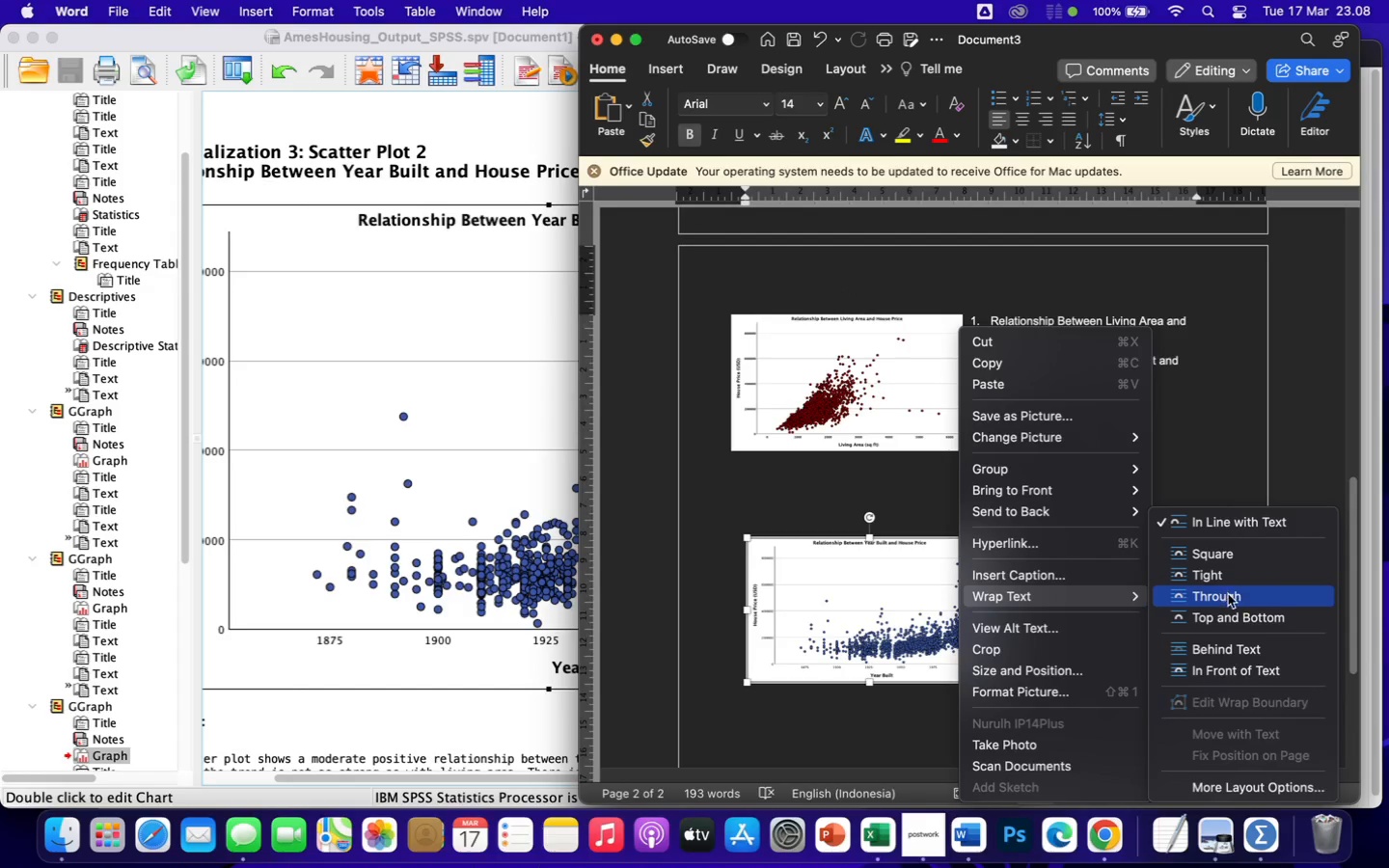 
left_click([1229, 597])
 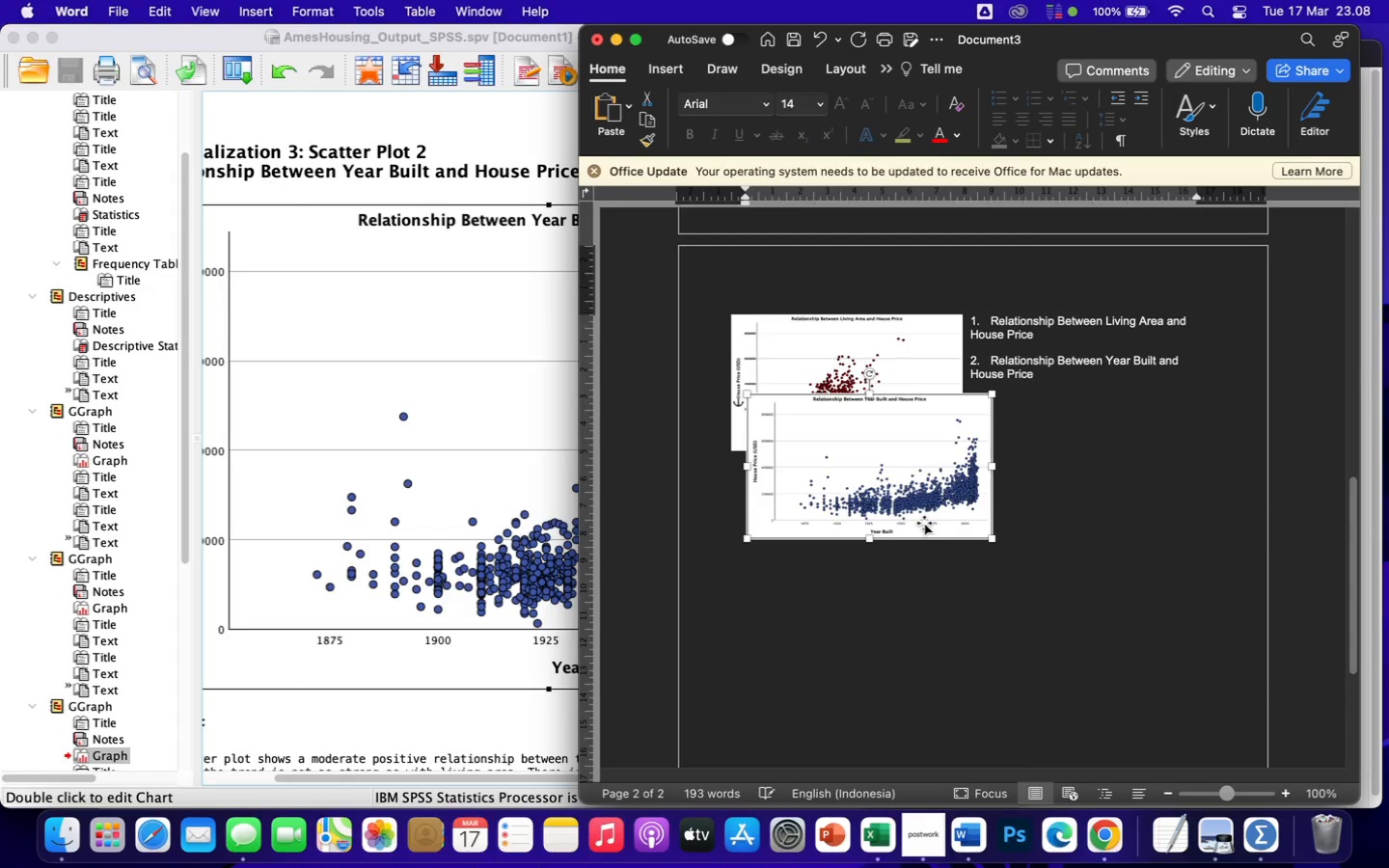 
left_click_drag(start_coordinate=[872, 499], to_coordinate=[1099, 365])
 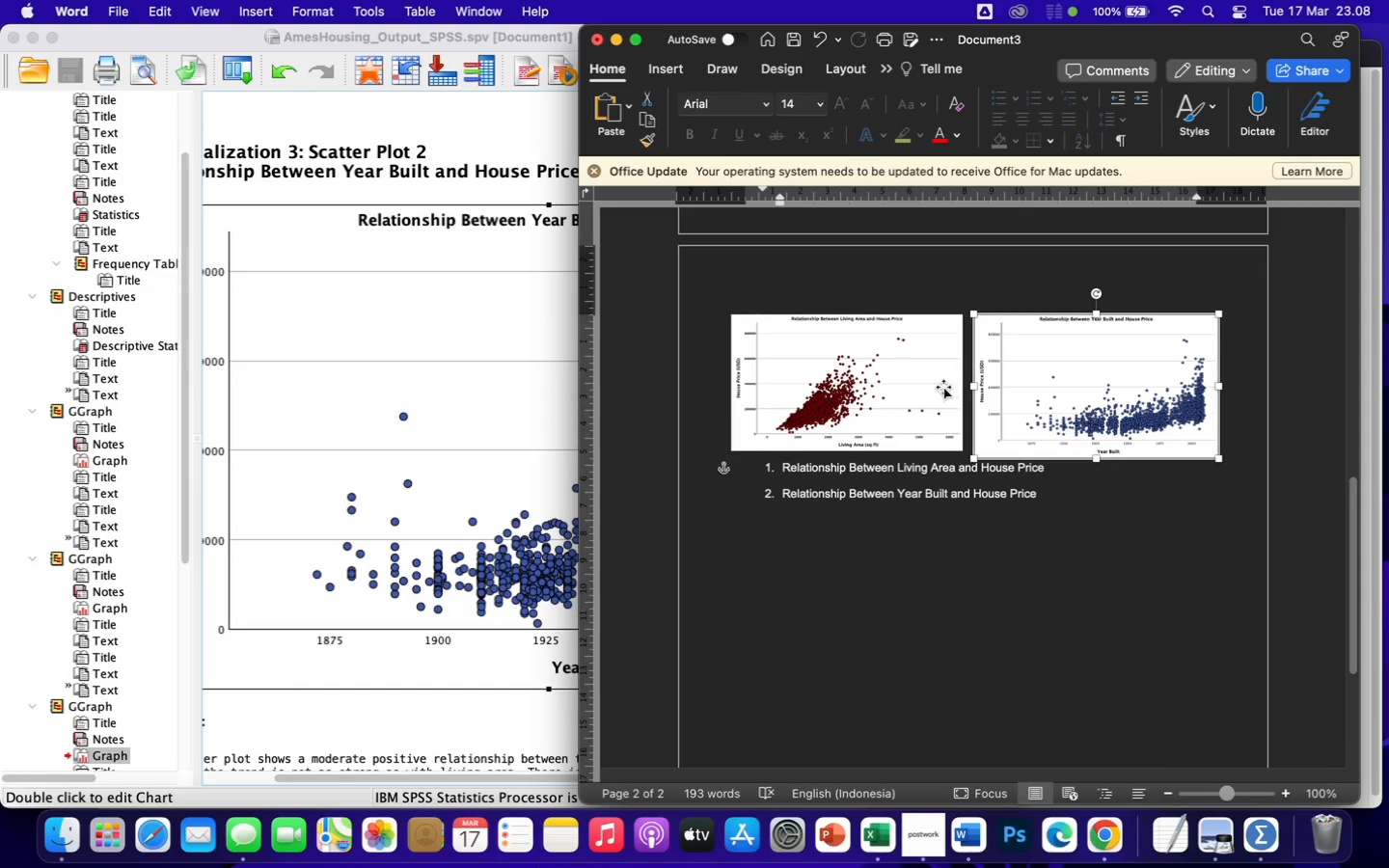 
left_click([921, 393])
 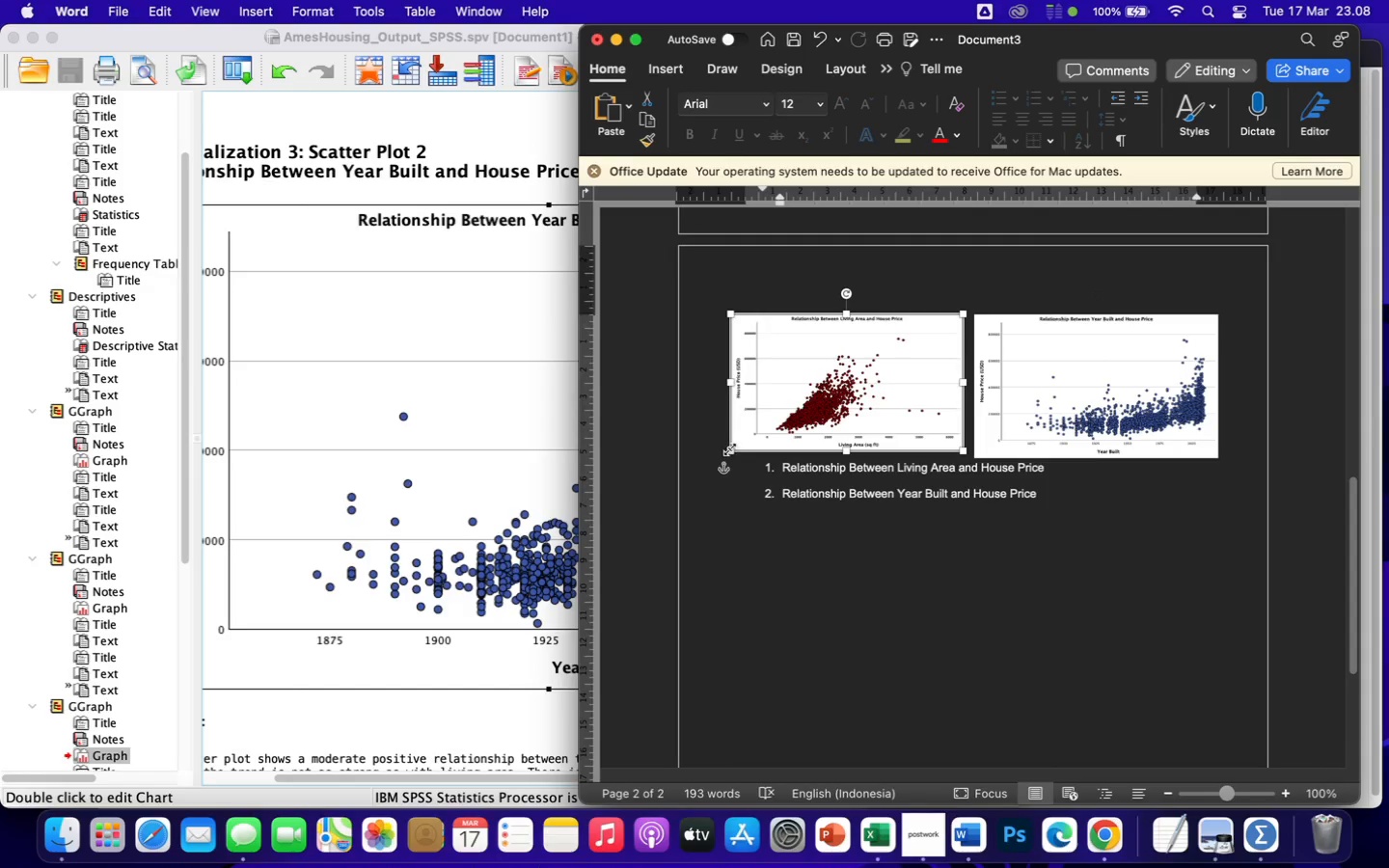 
left_click_drag(start_coordinate=[730, 449], to_coordinate=[729, 454])
 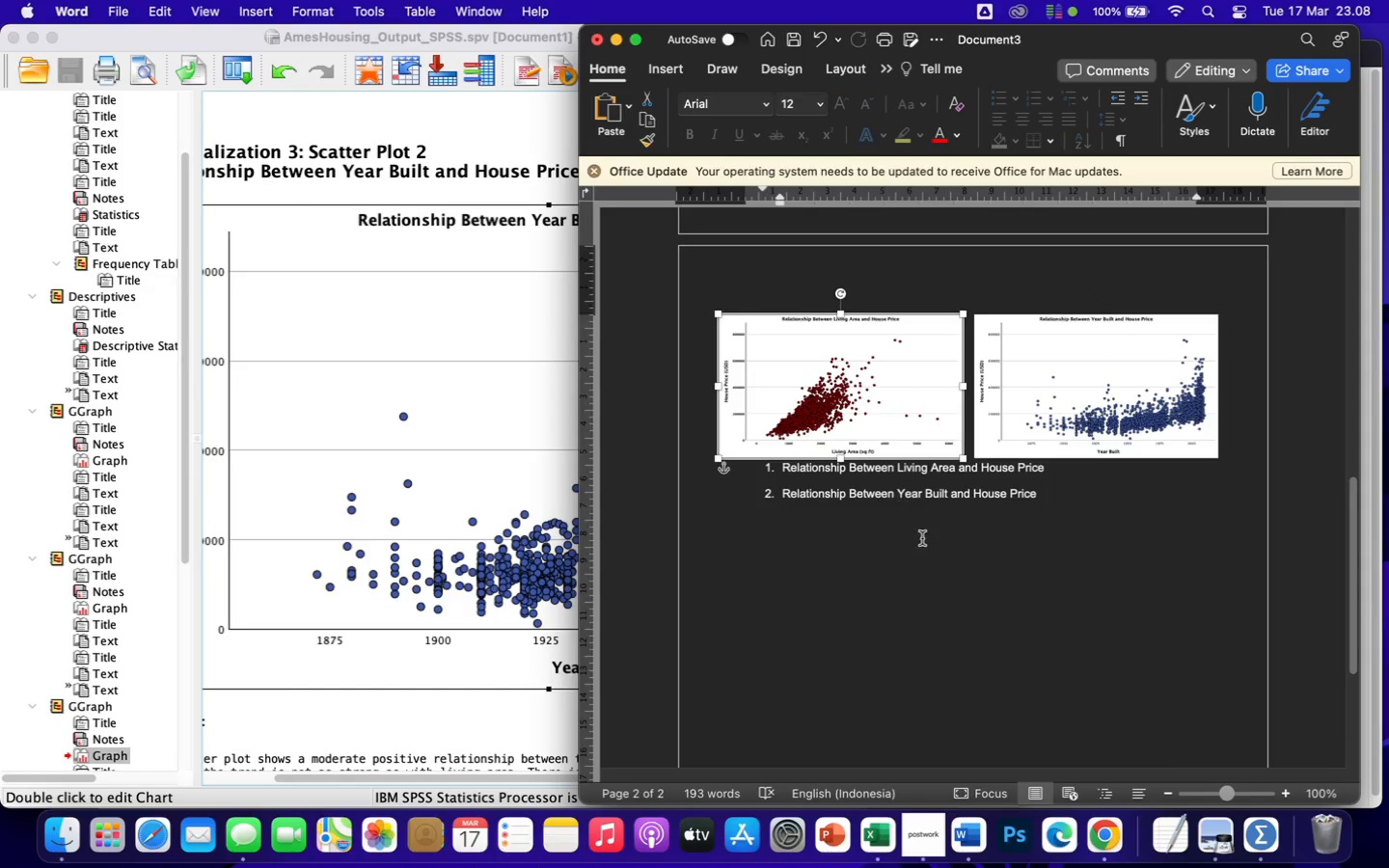 
left_click([927, 541])
 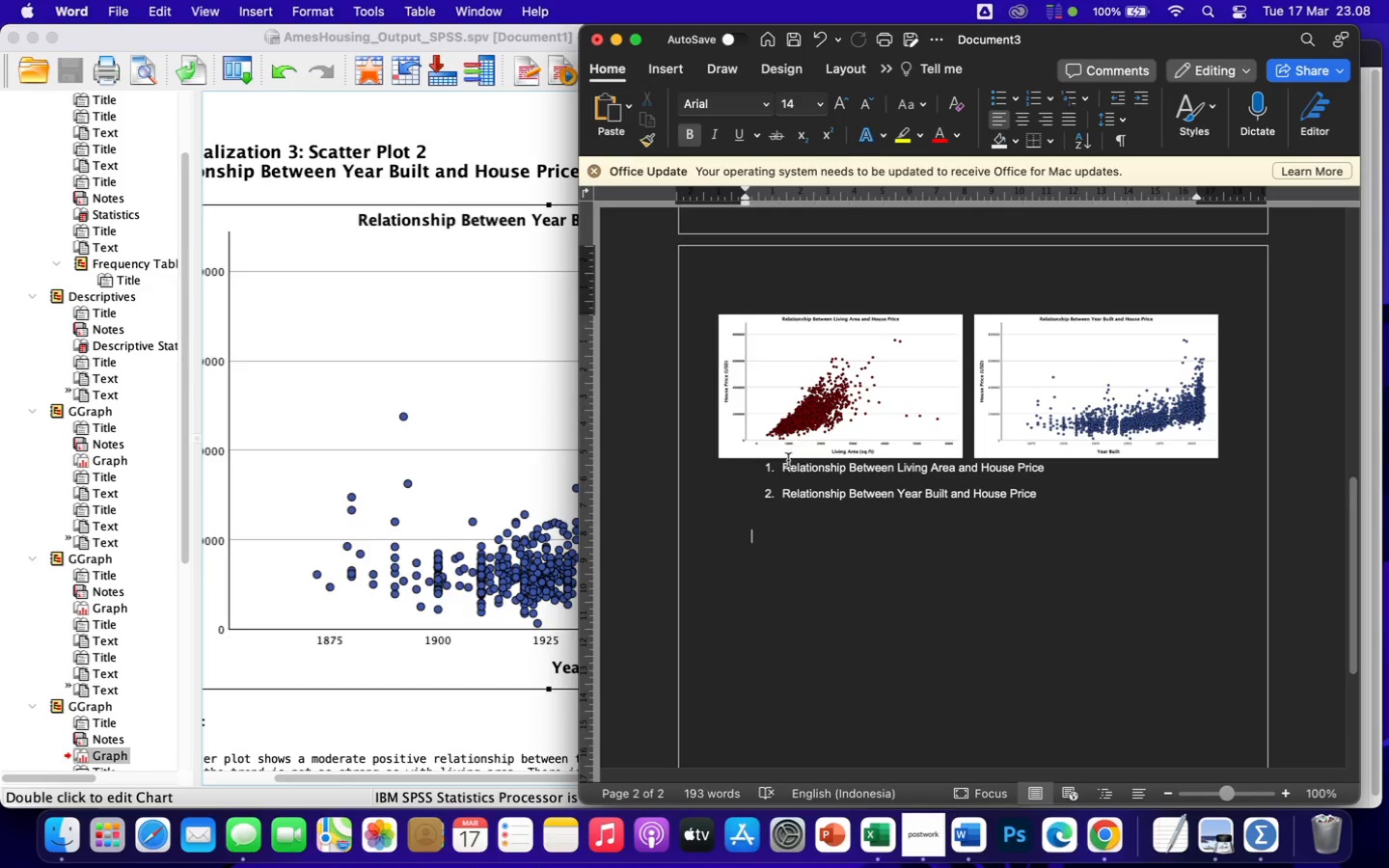 
scroll: coordinate [884, 422], scroll_direction: up, amount: 29.0
 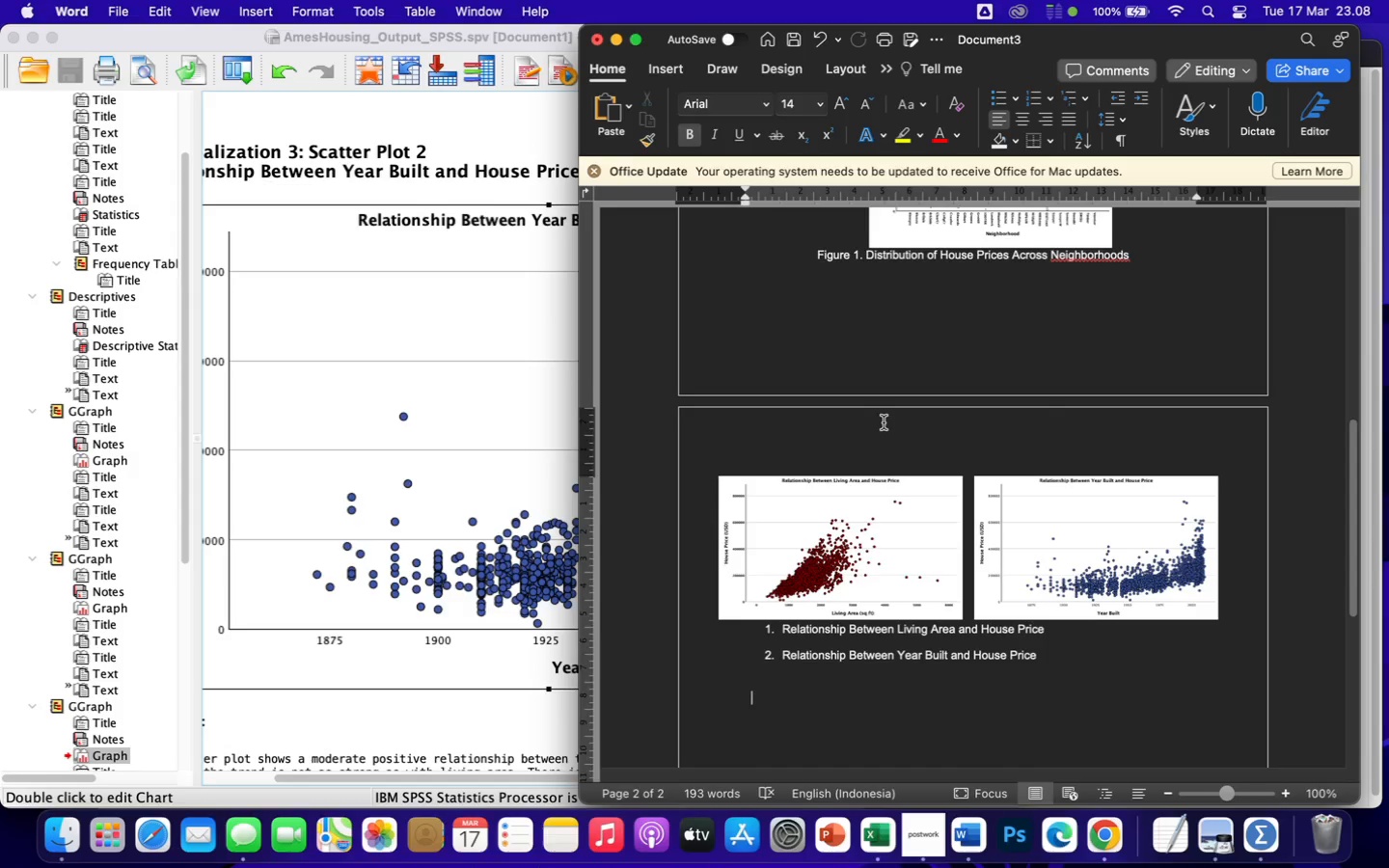 
scroll: coordinate [884, 422], scroll_direction: down, amount: 2.0
 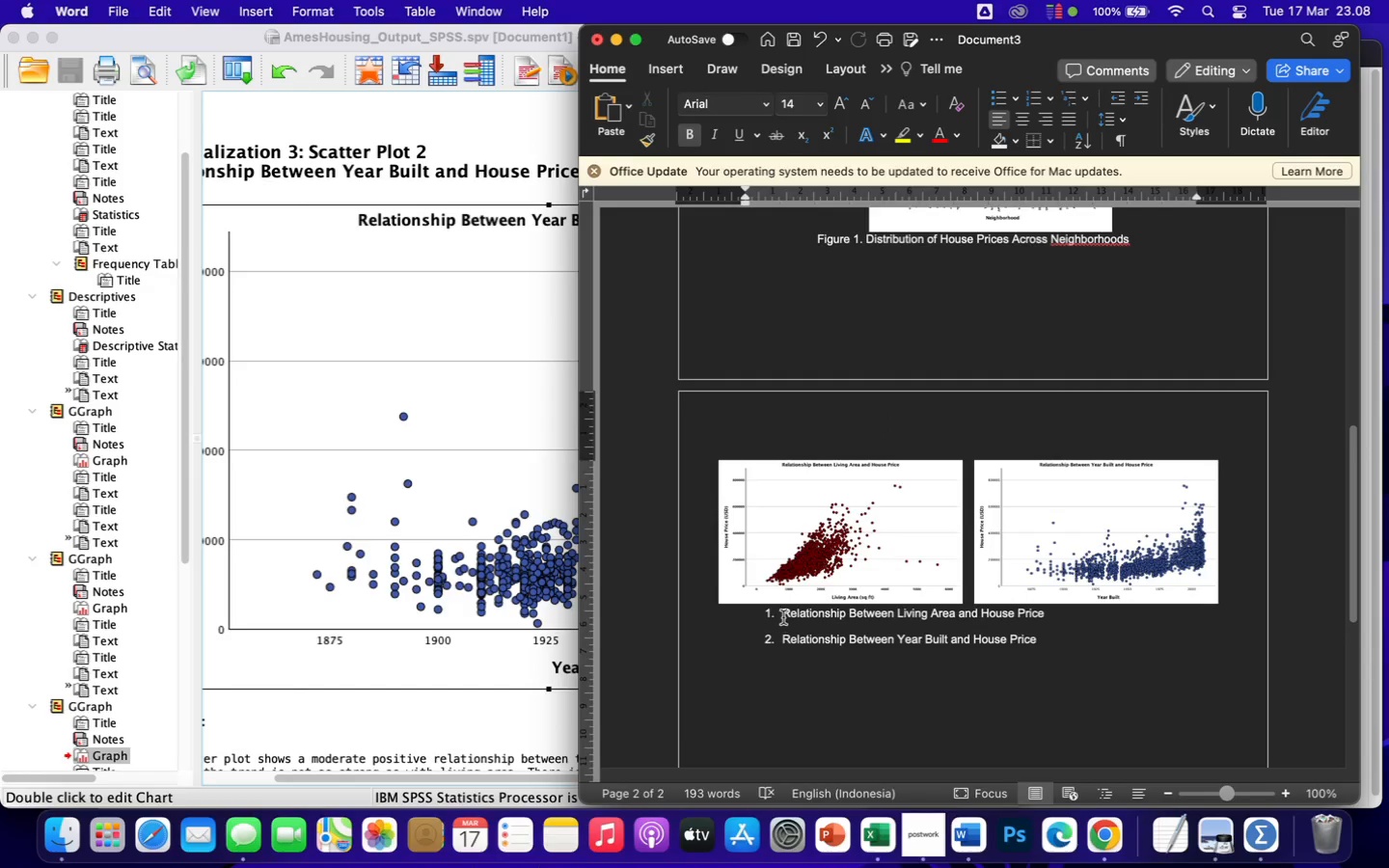 
left_click([784, 615])
 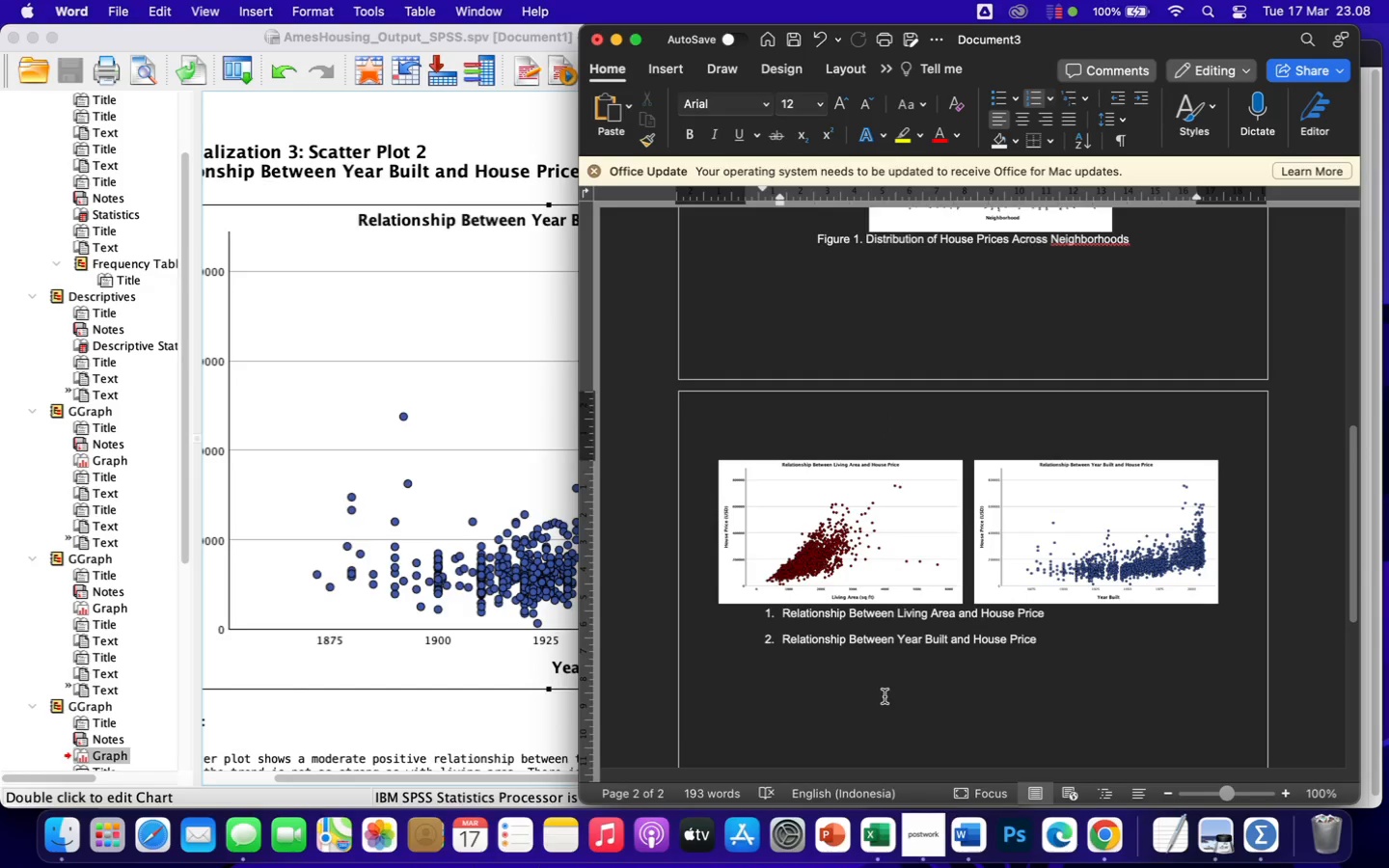 
key(Backspace)
 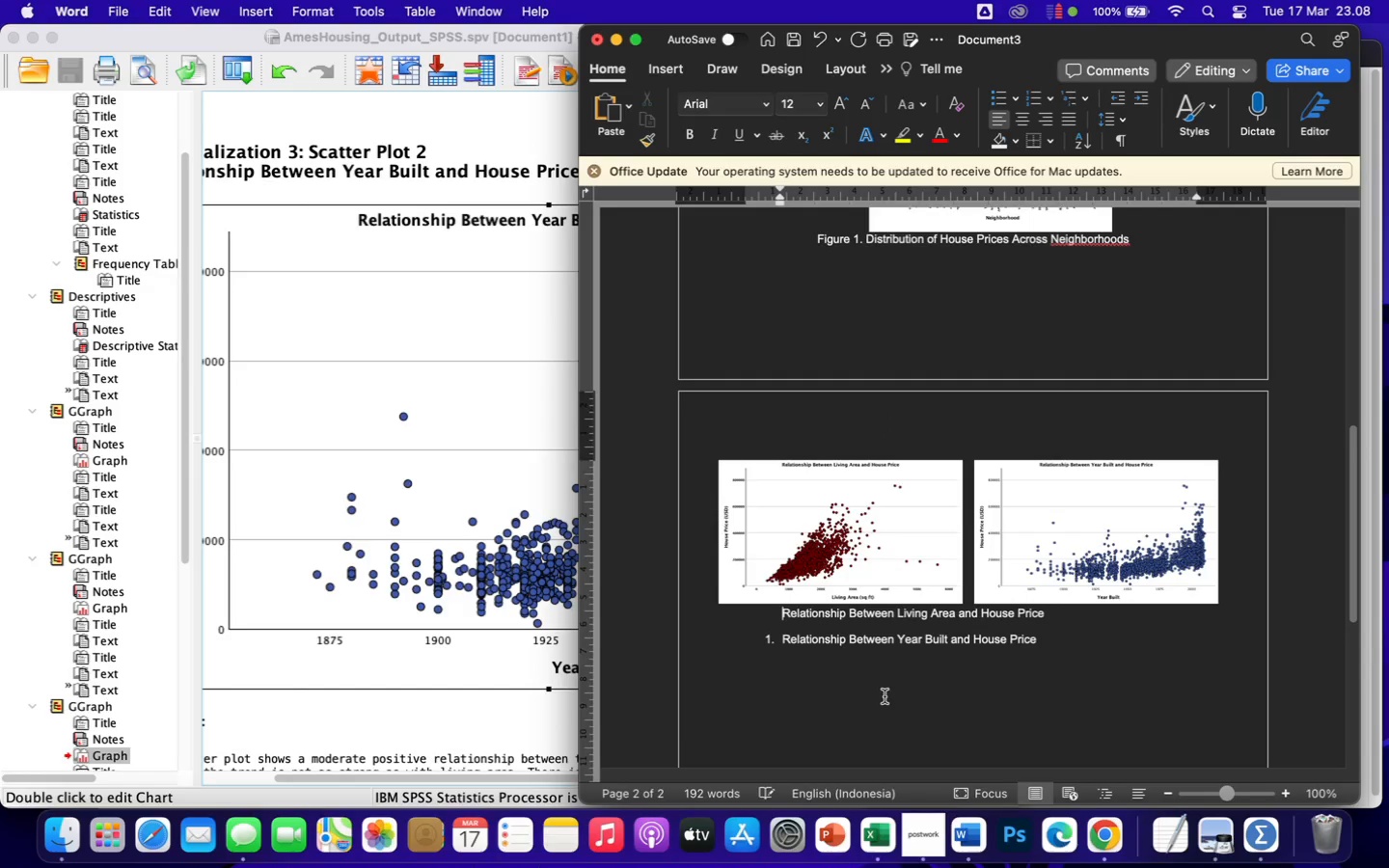 
key(Backspace)
 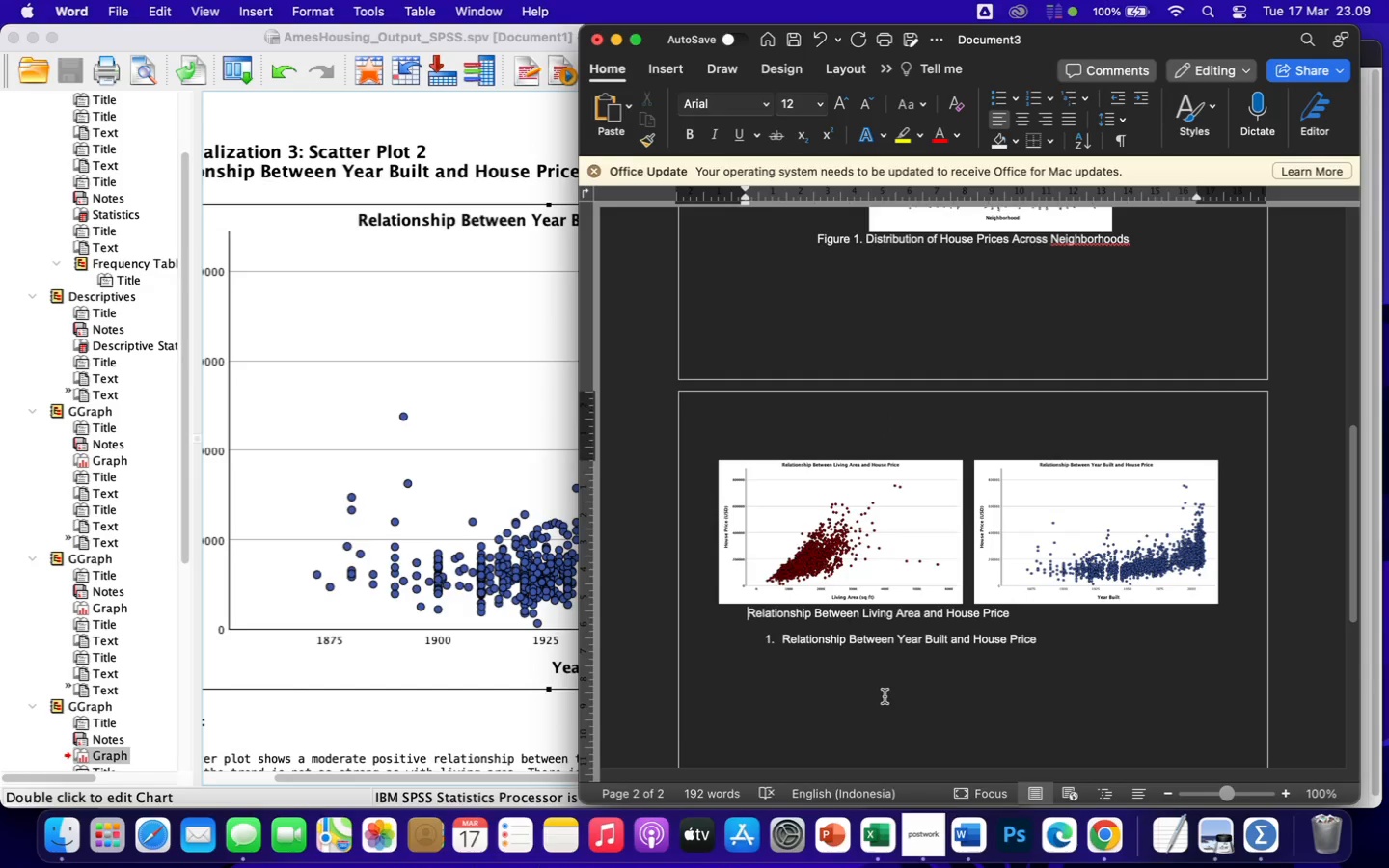 
key(Backspace)
type(Figure 2. )
 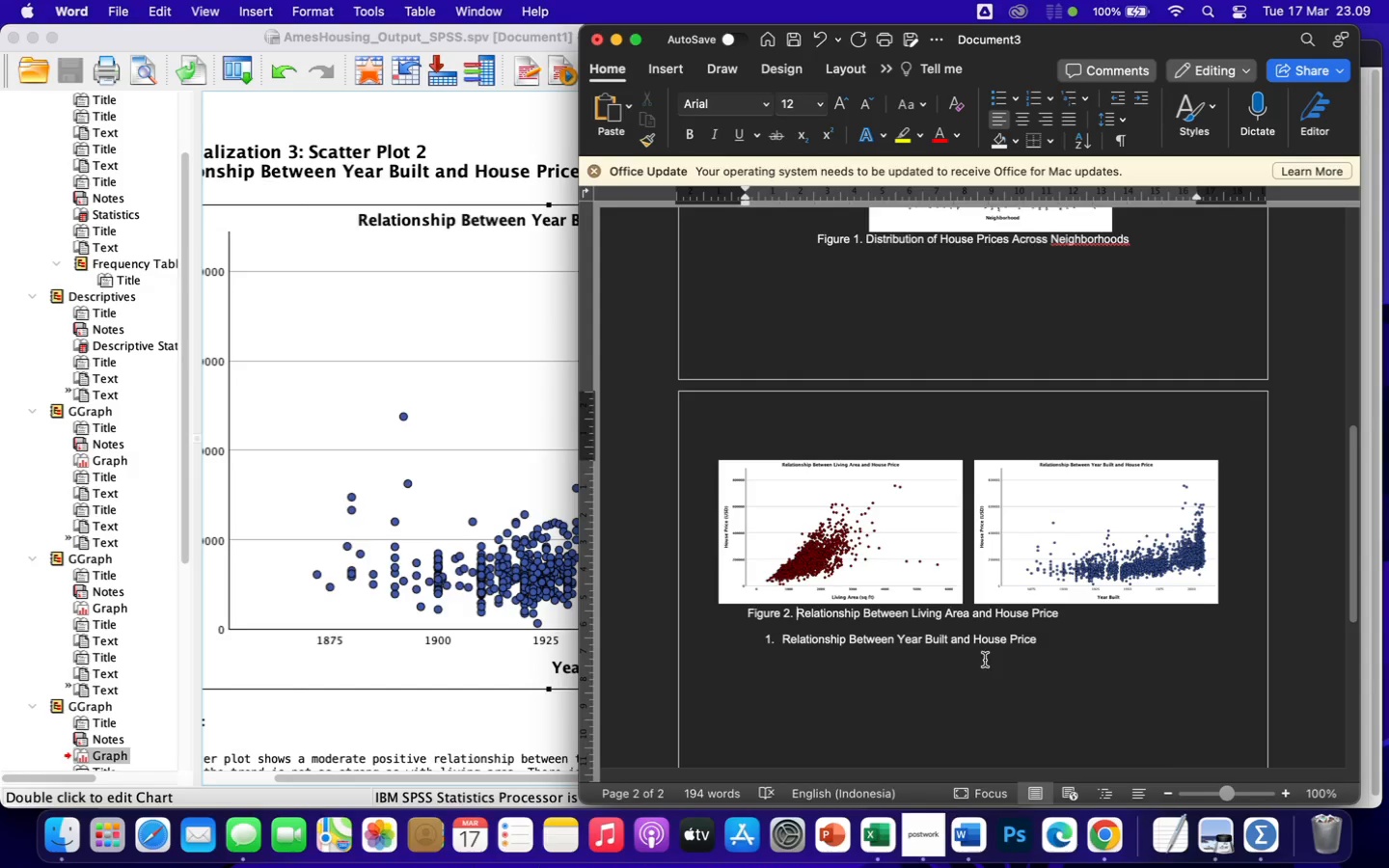 
wait(10.16)
 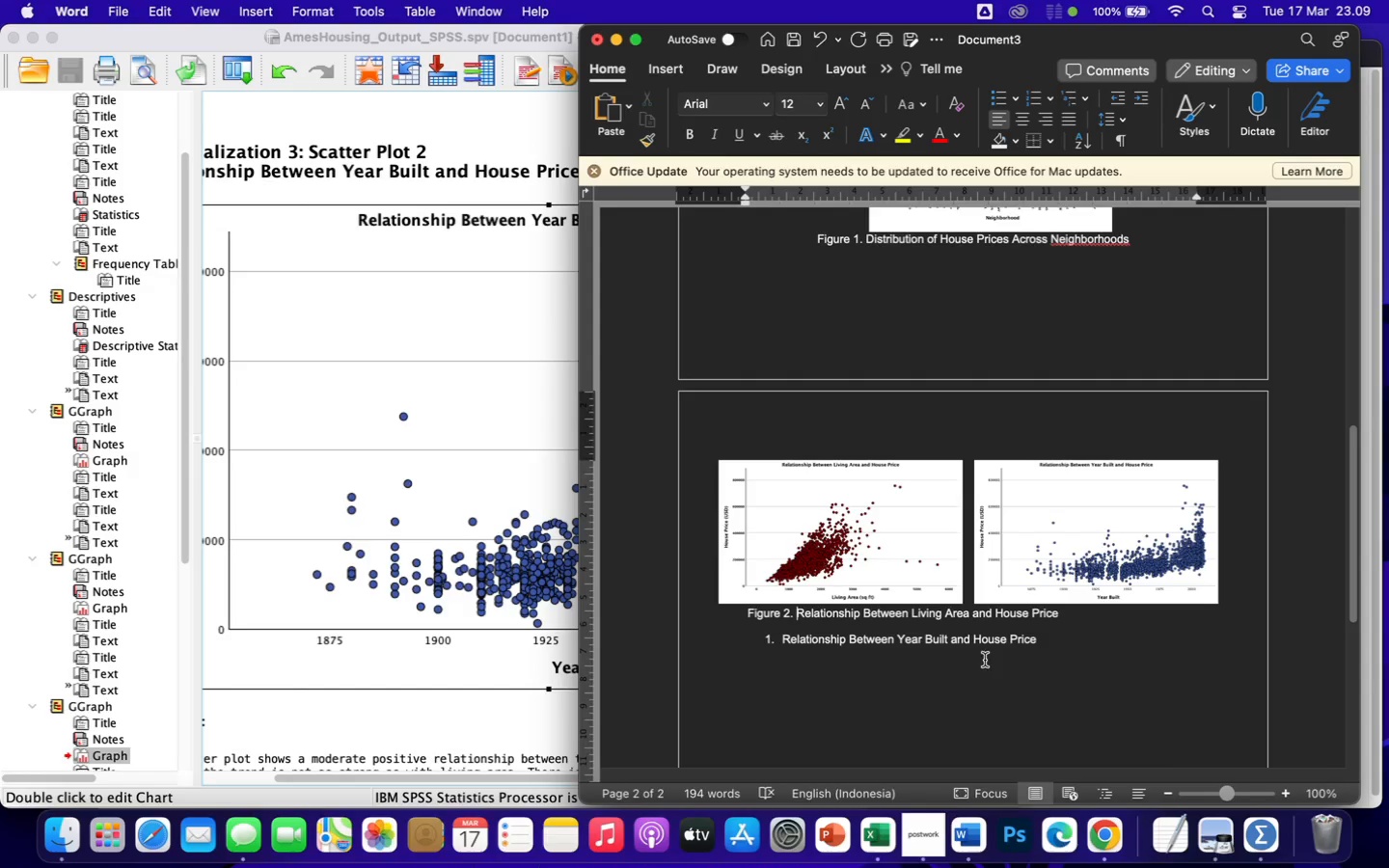 
left_click([666, 71])
 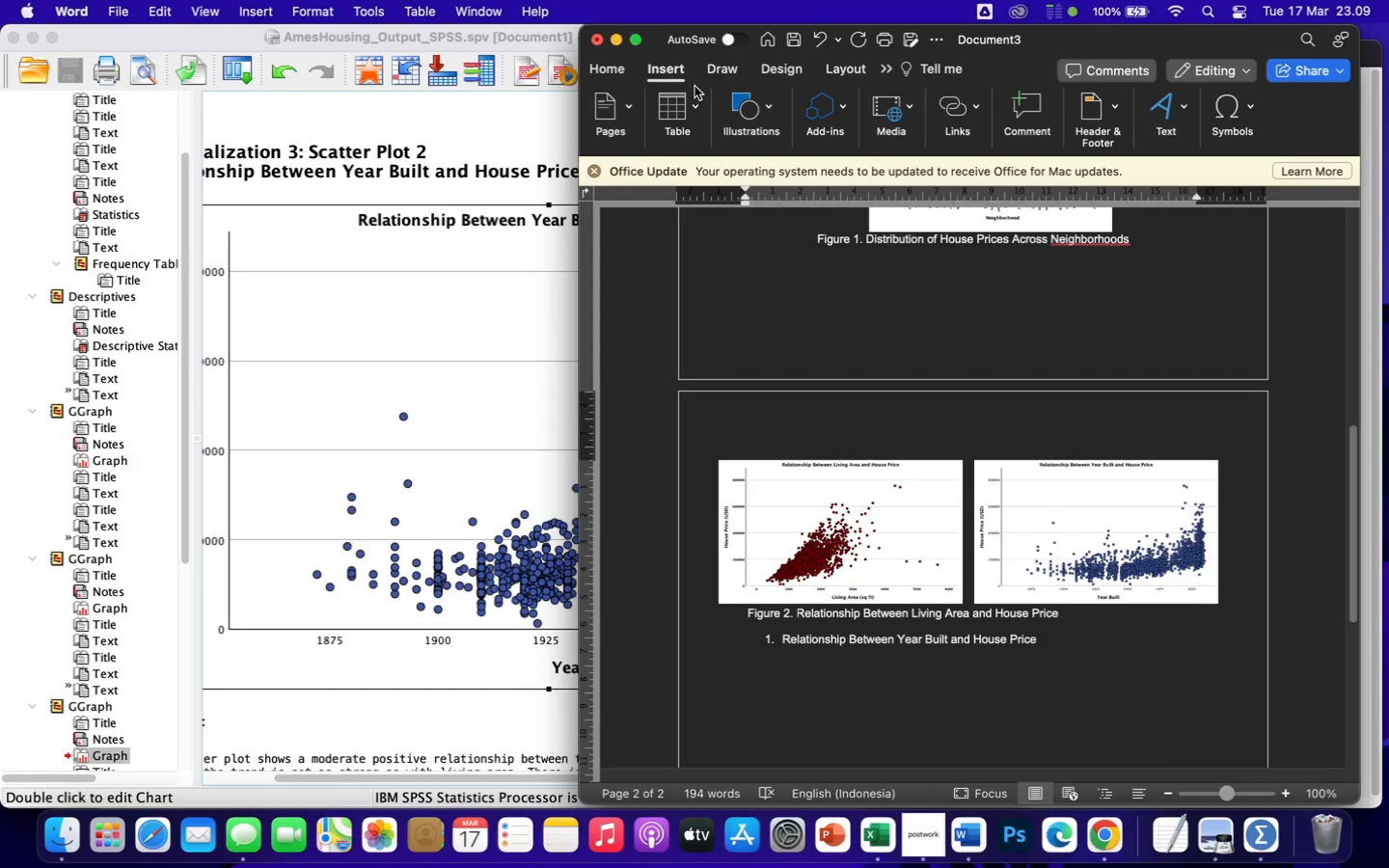 
wait(9.3)
 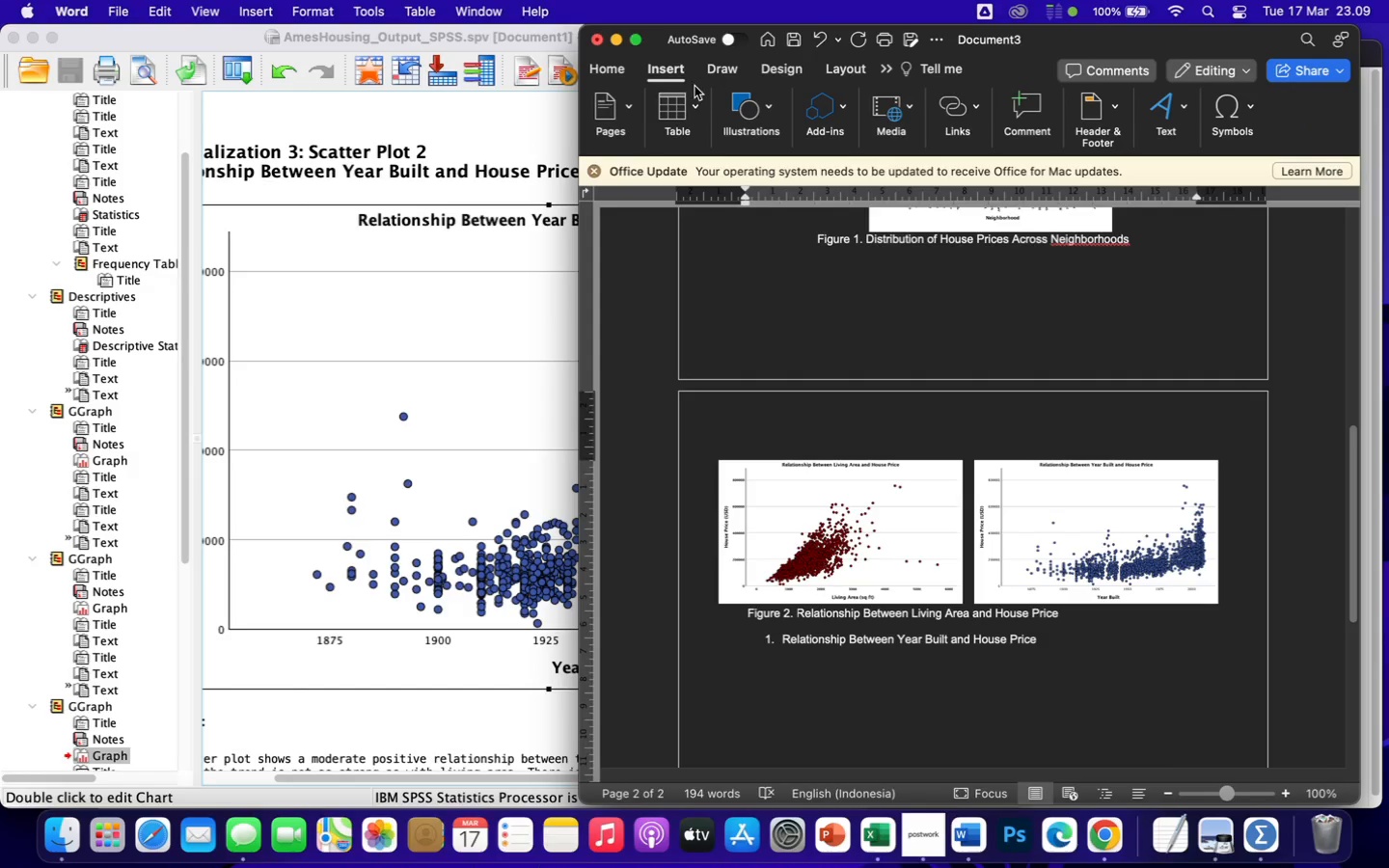 
left_click([637, 40])
 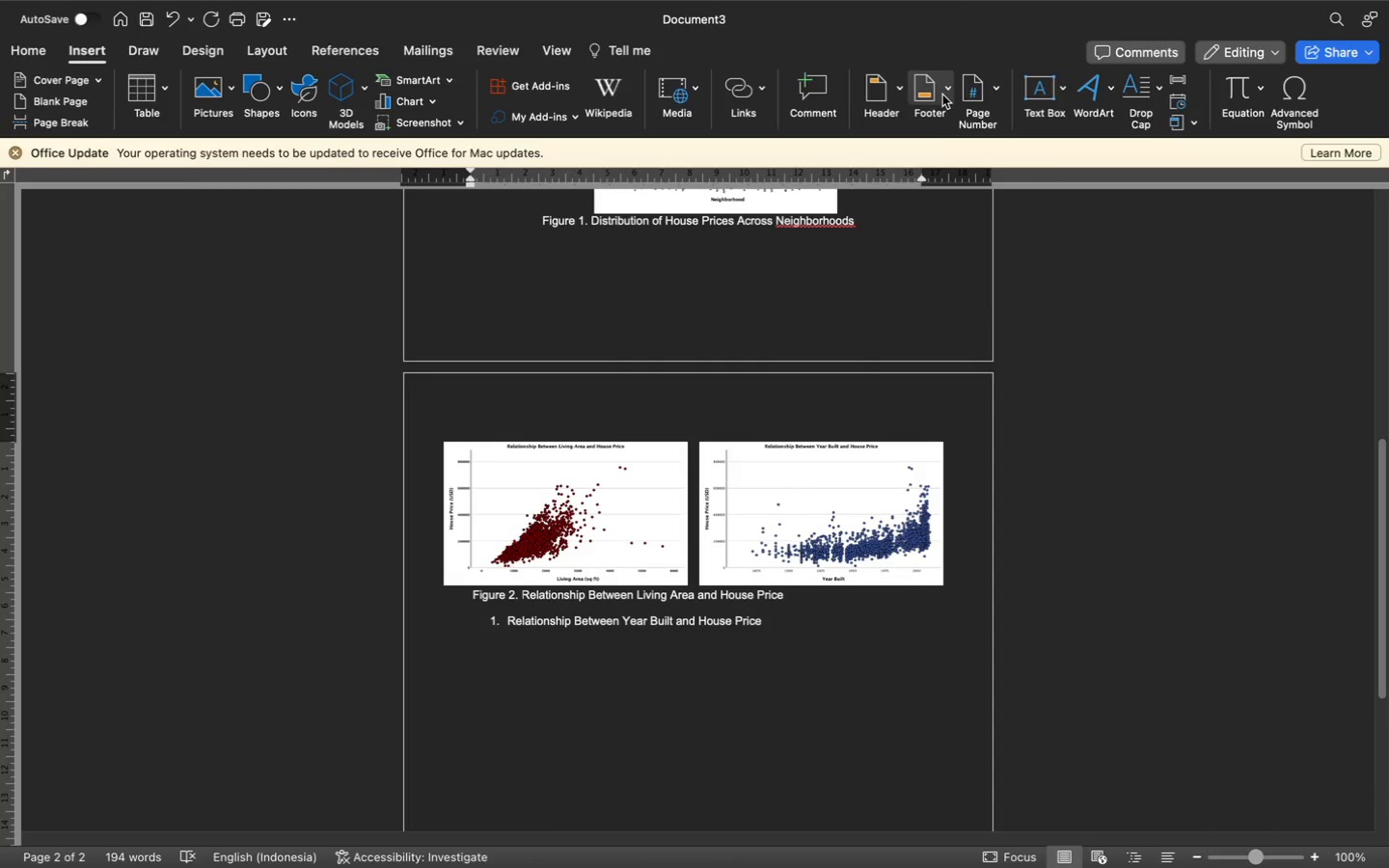 
left_click([1038, 95])
 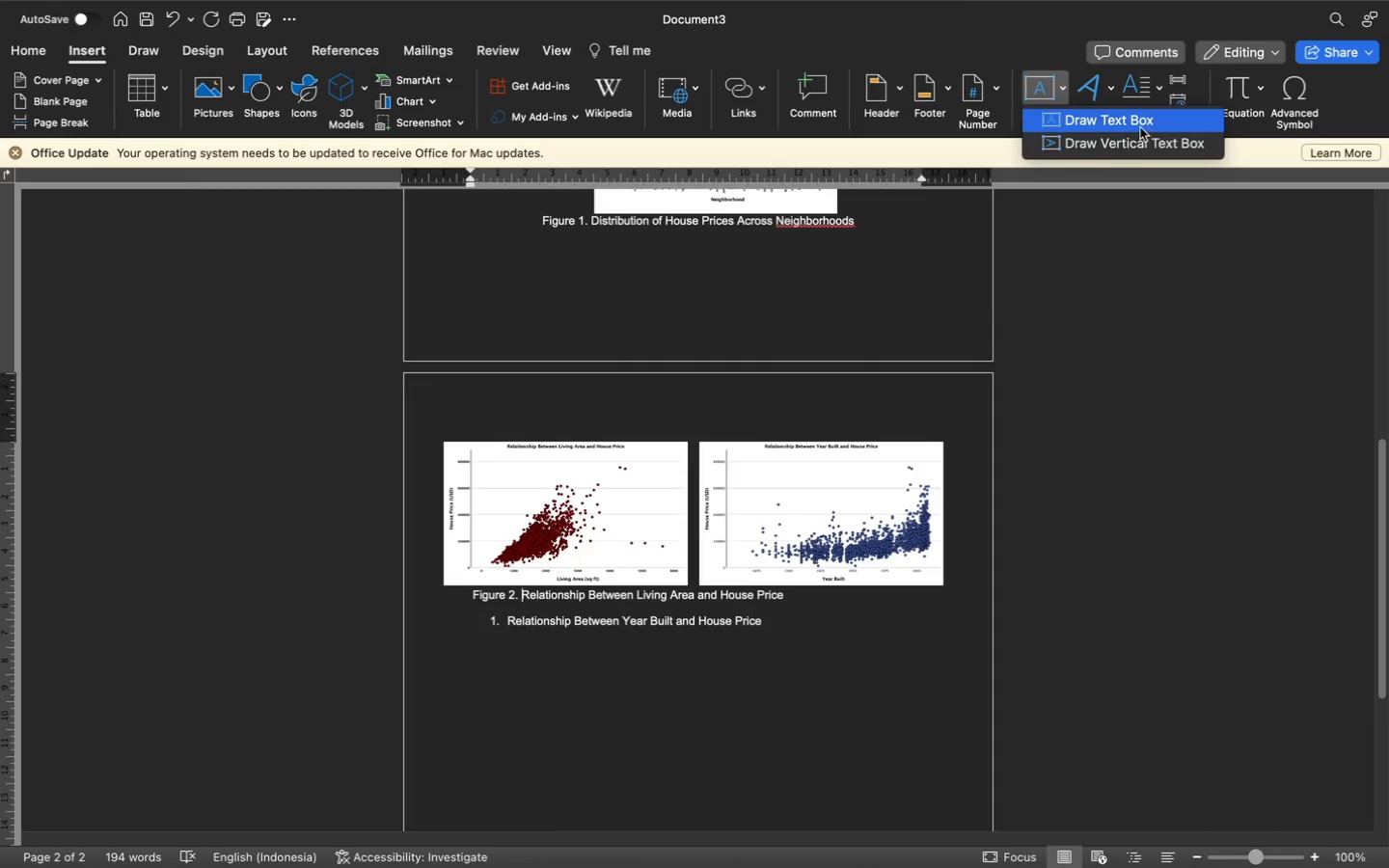 
left_click([1139, 122])
 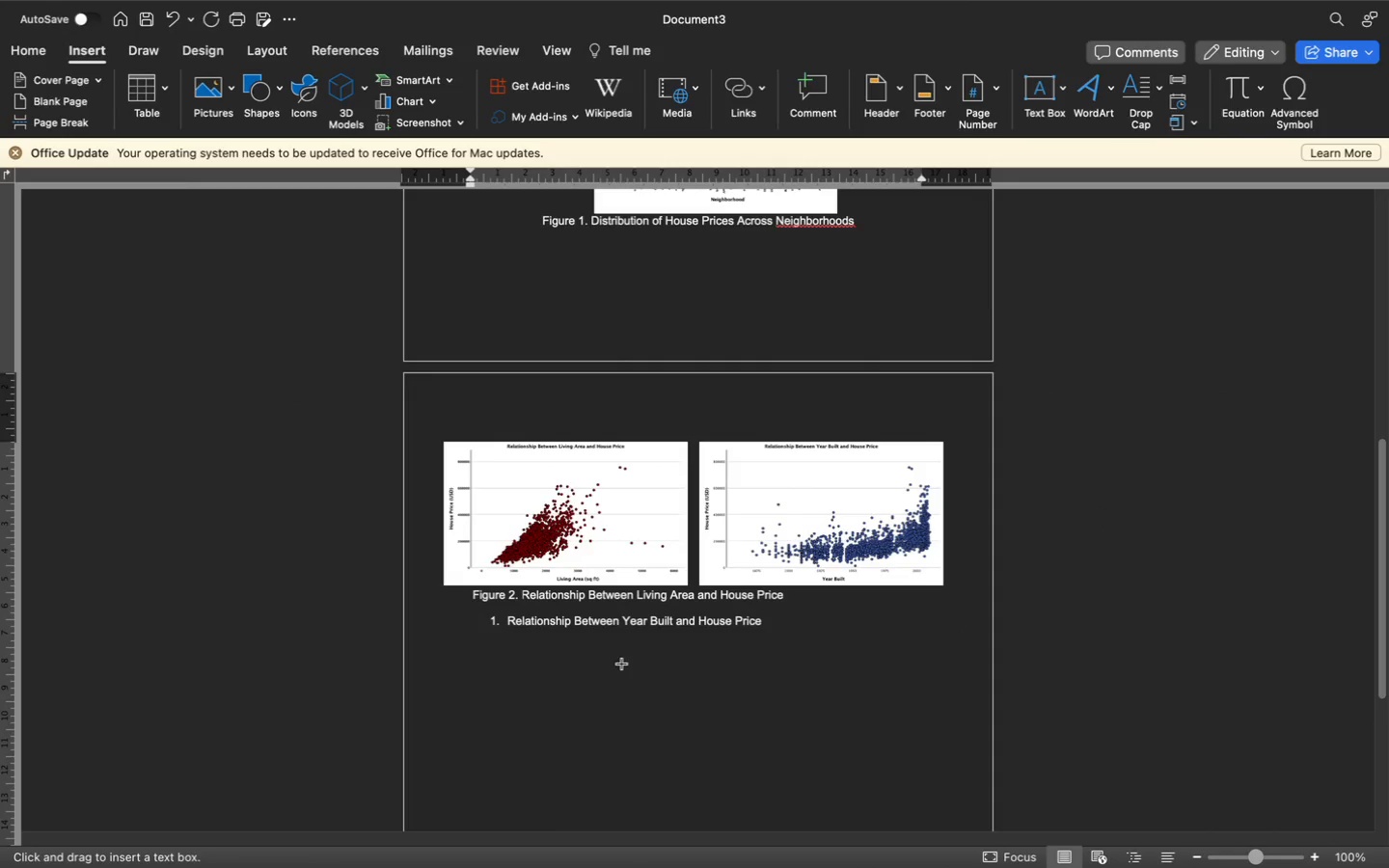 
left_click_drag(start_coordinate=[601, 653], to_coordinate=[776, 708])
 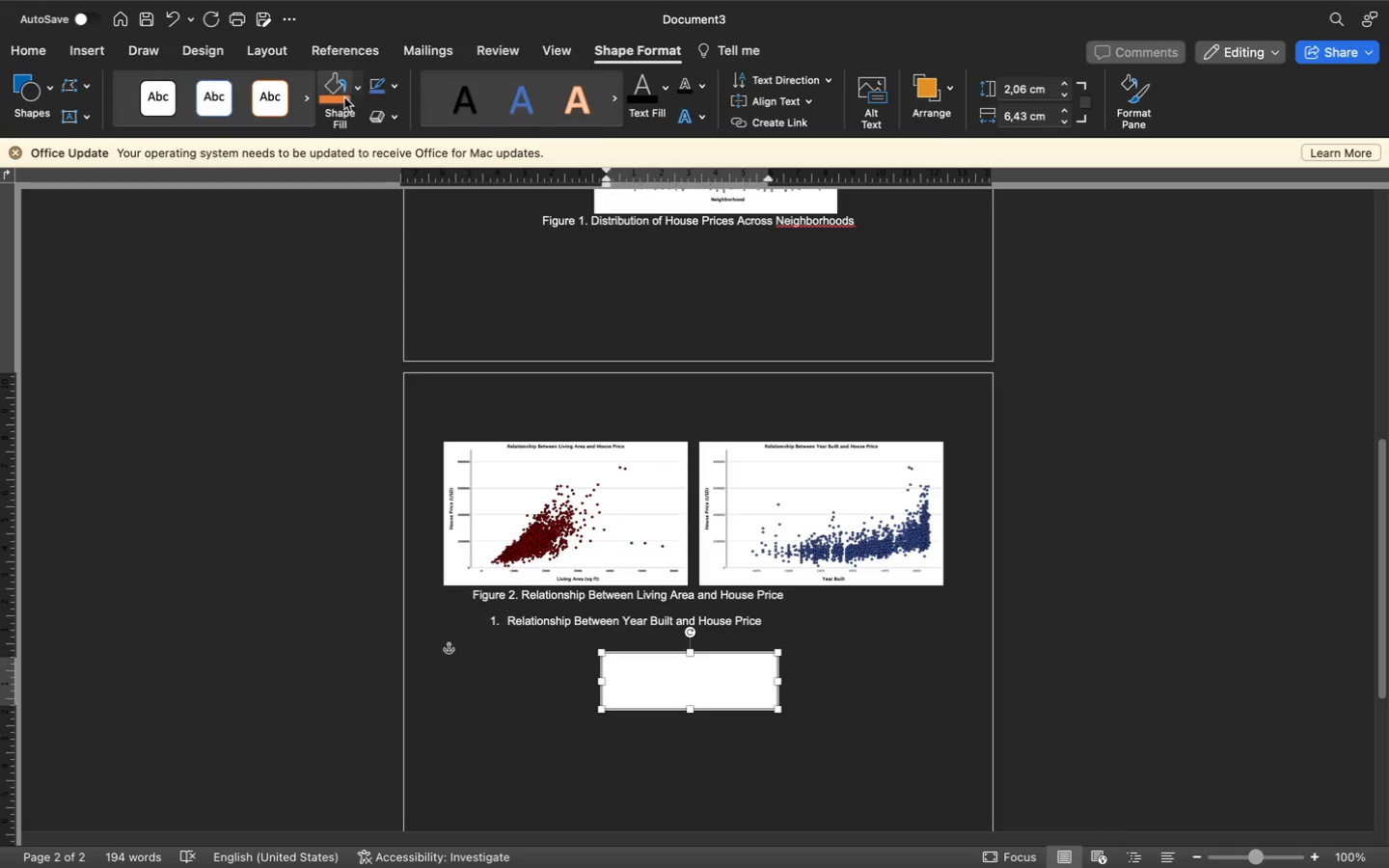 
left_click([305, 96])
 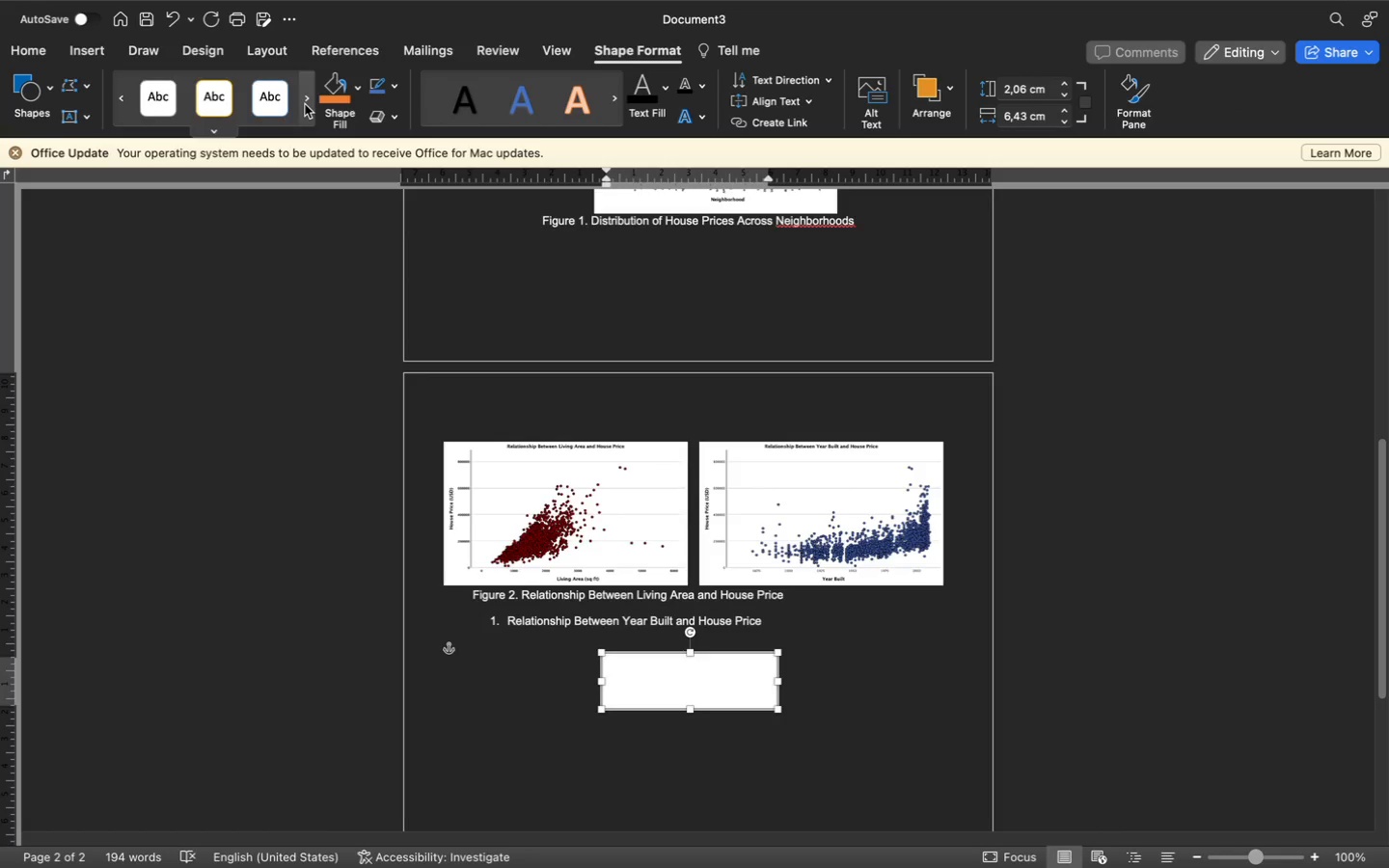 
left_click([305, 104])
 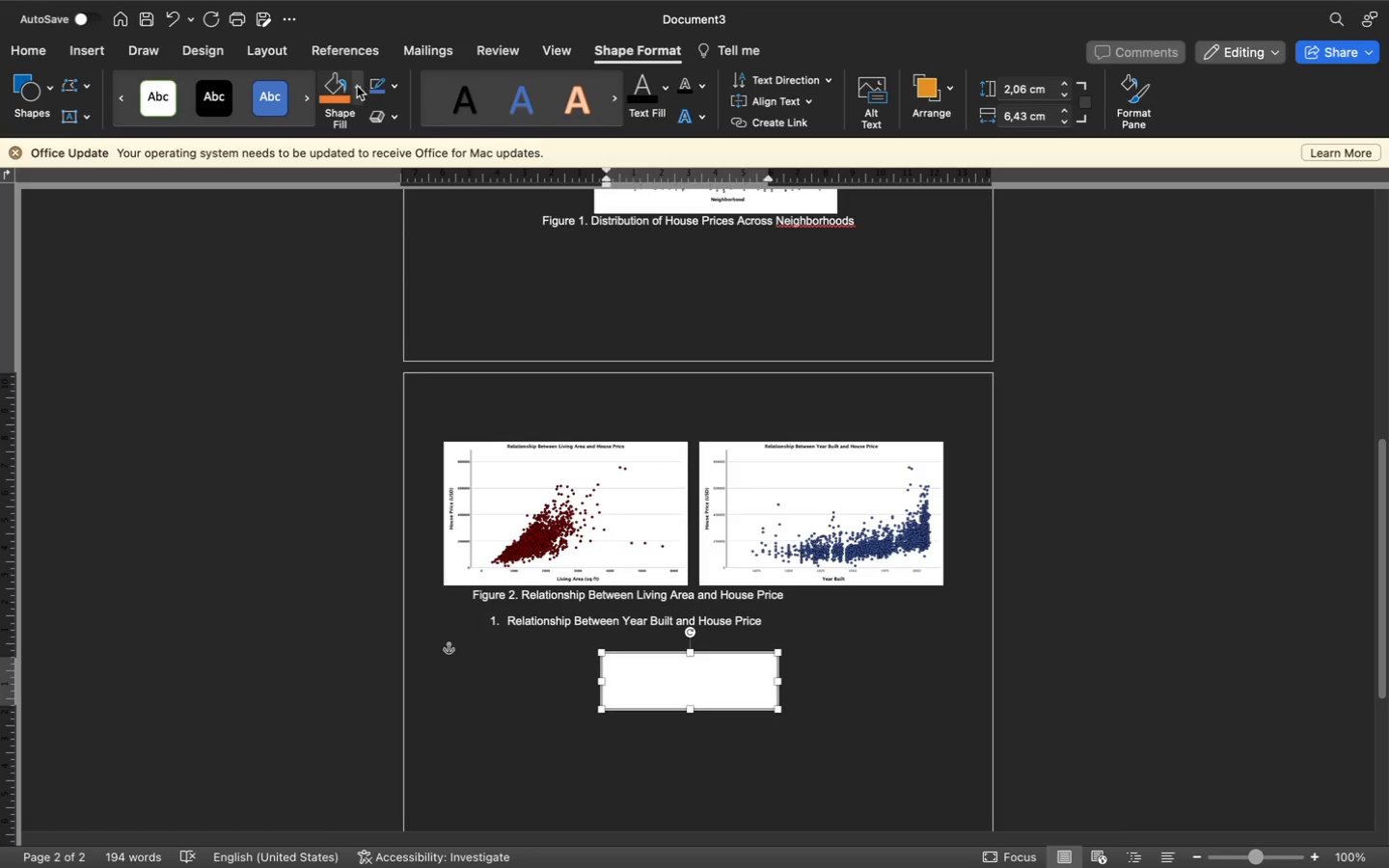 
left_click([357, 83])
 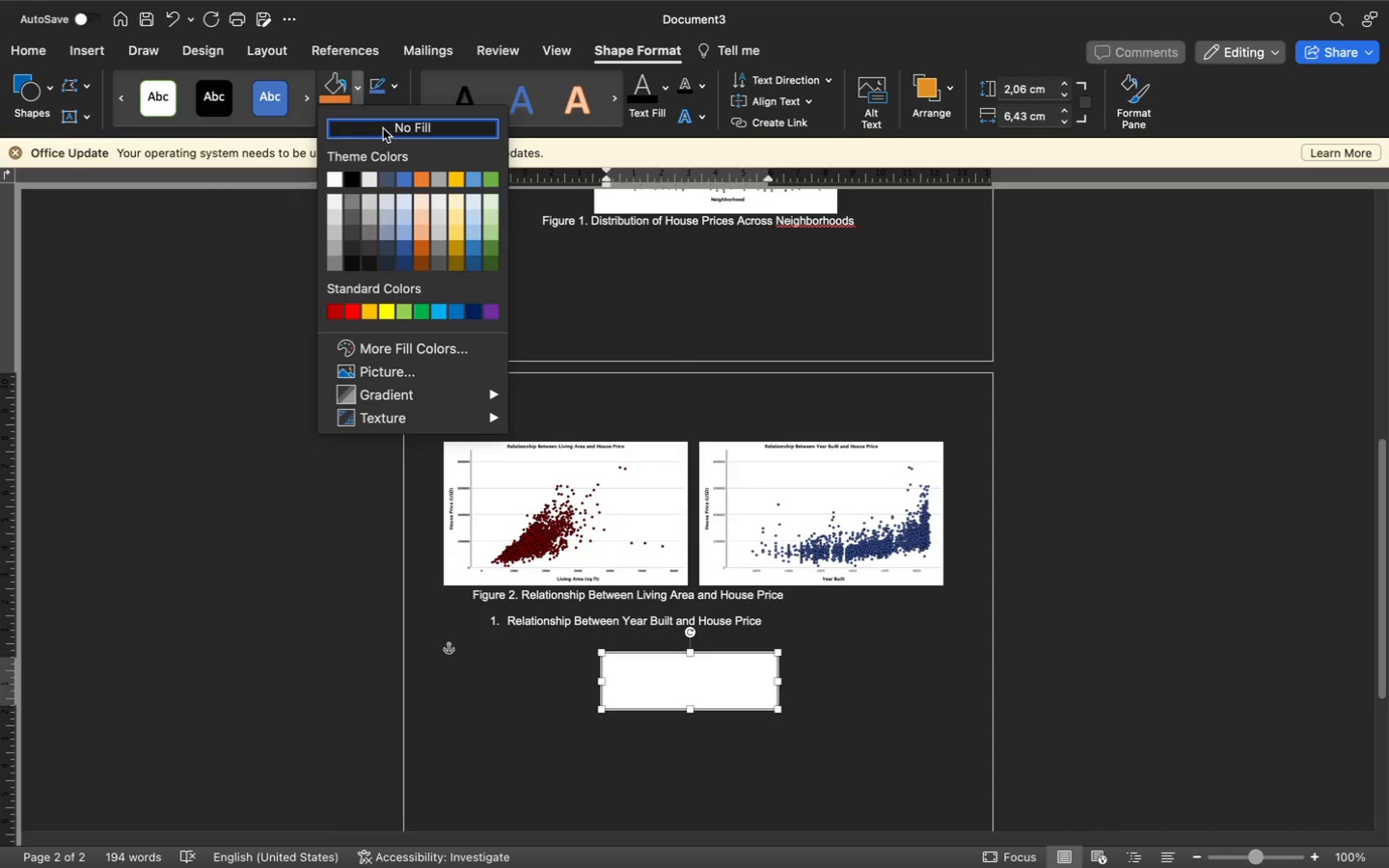 
left_click([384, 127])
 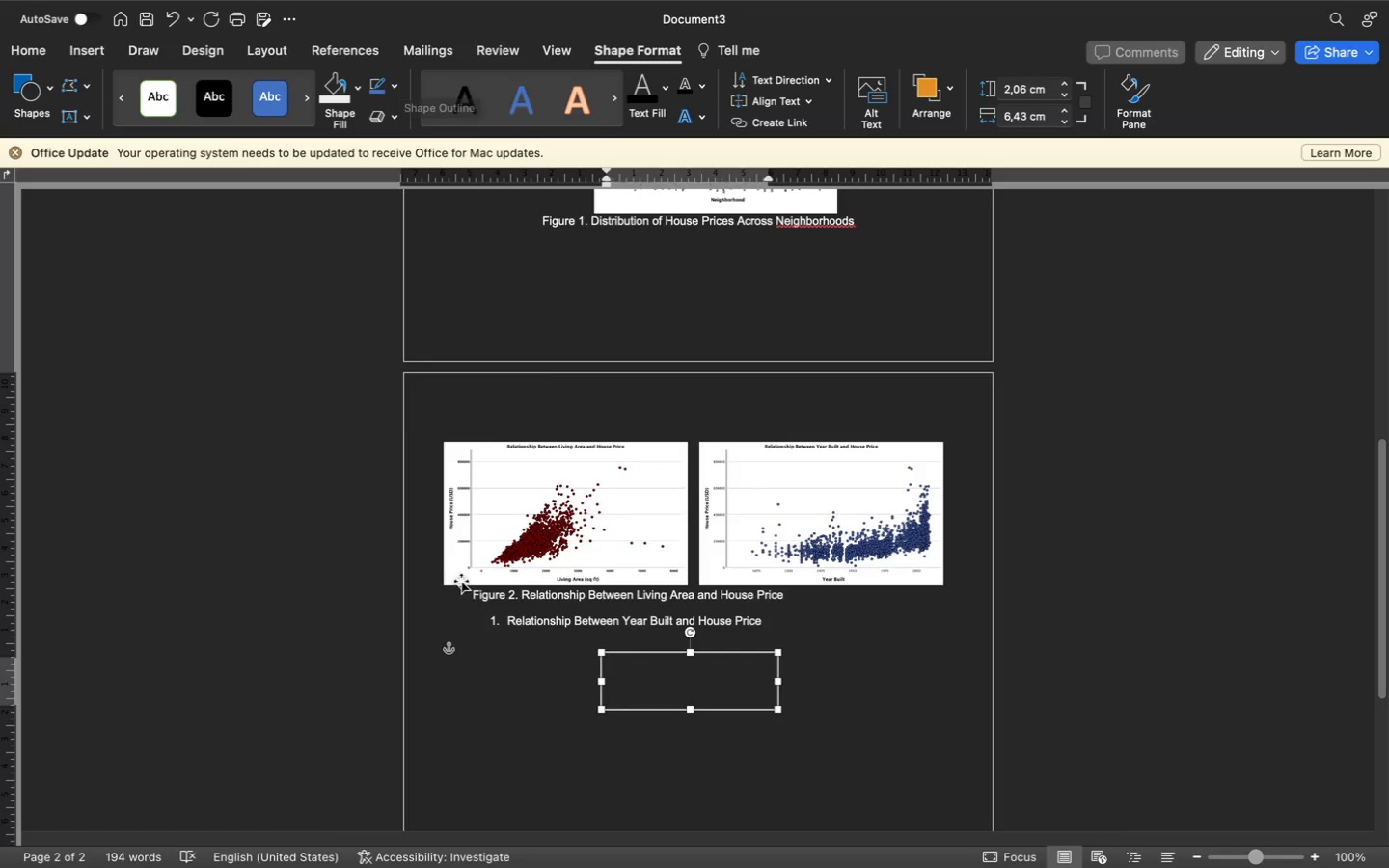 
left_click_drag(start_coordinate=[474, 591], to_coordinate=[799, 598])
 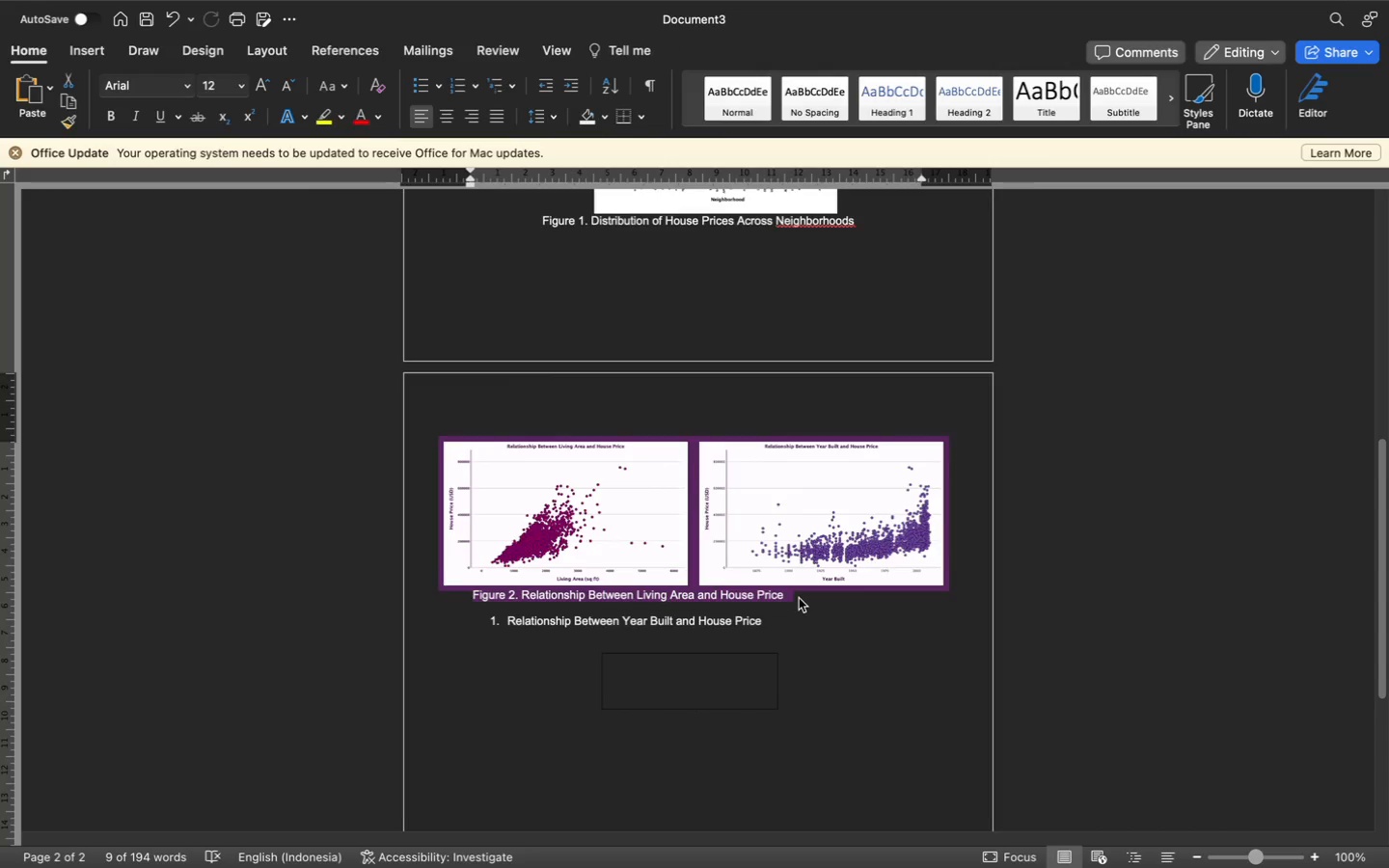 
key(Meta+C)
 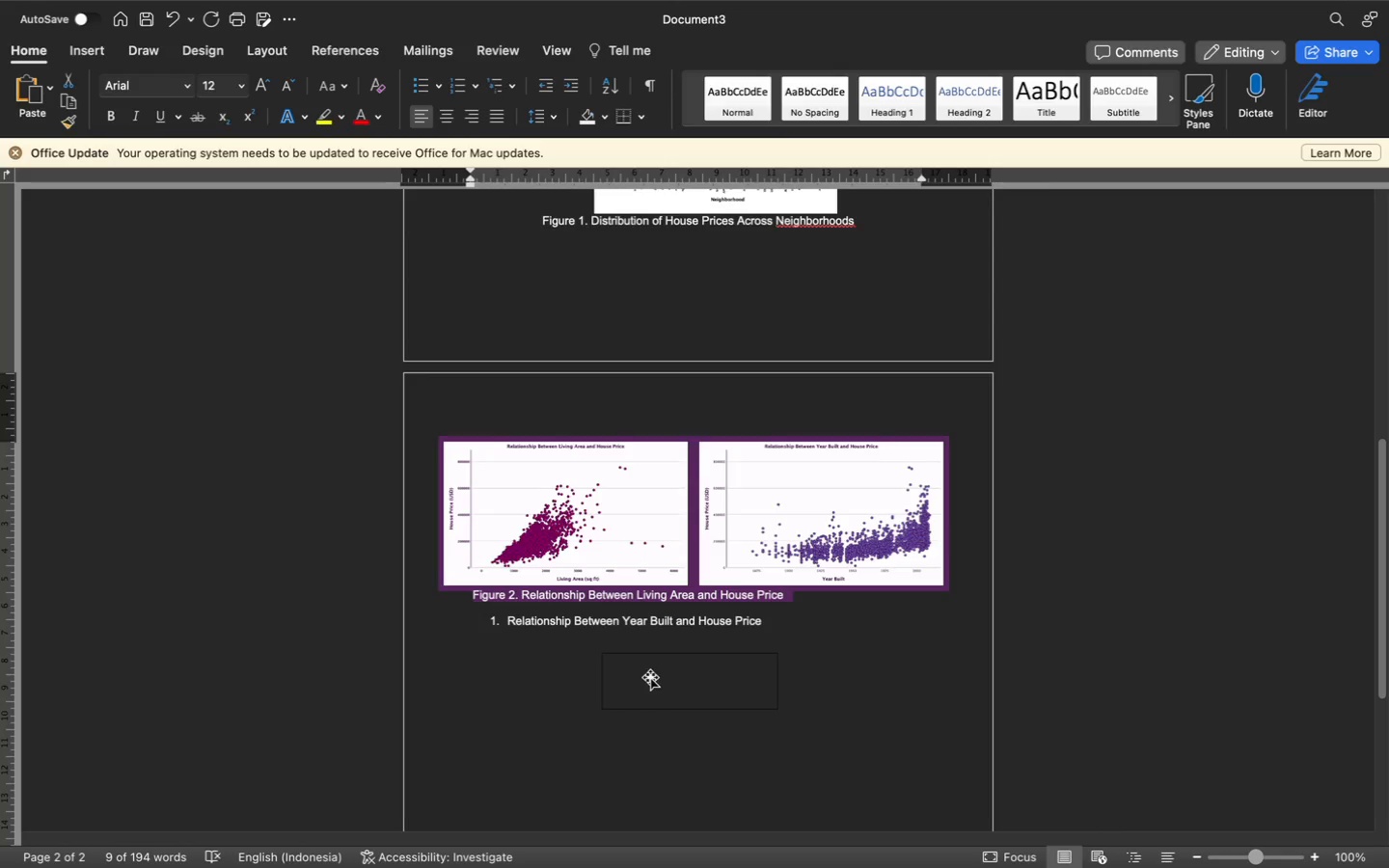 
left_click([646, 675])
 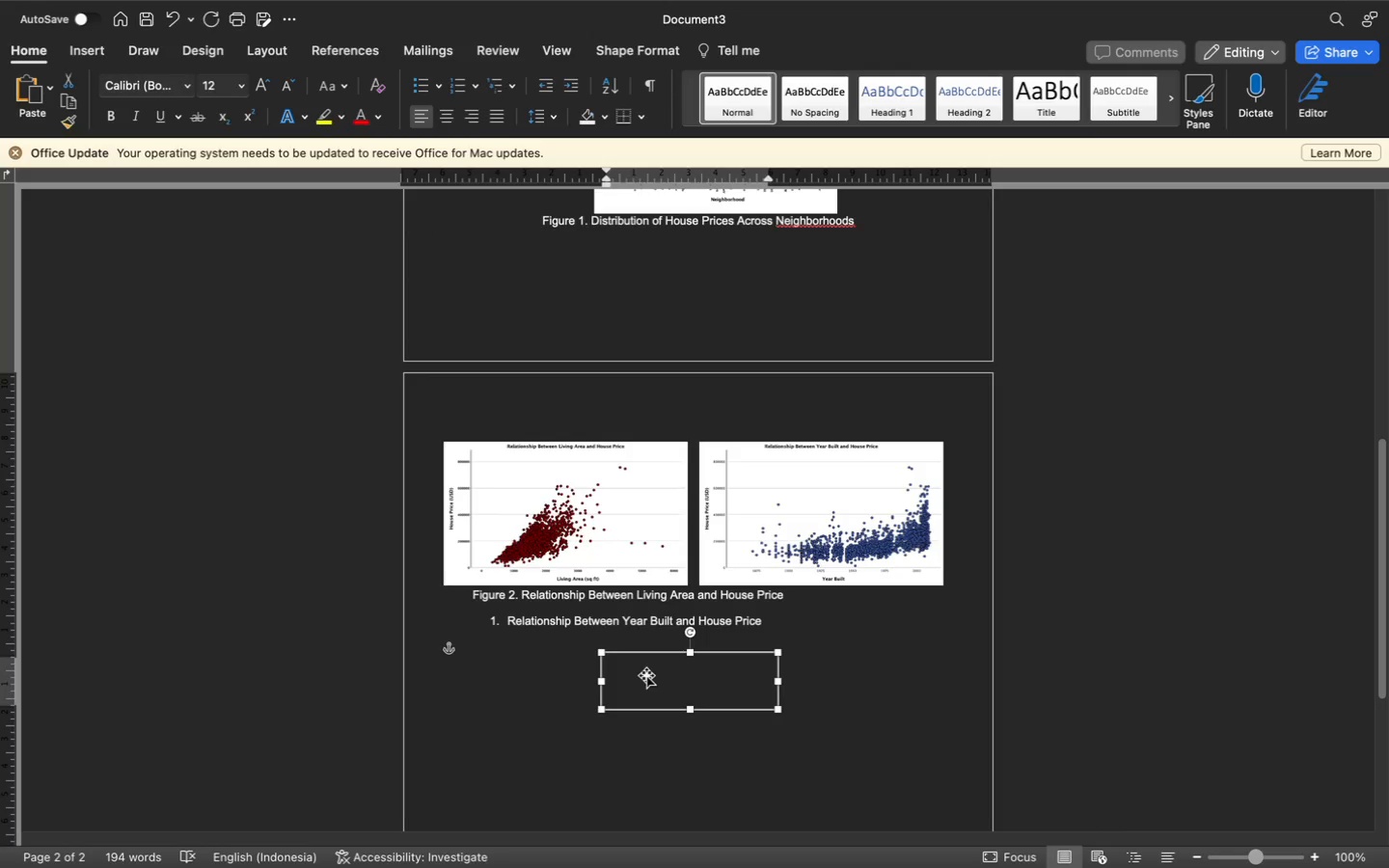 
double_click([646, 675])
 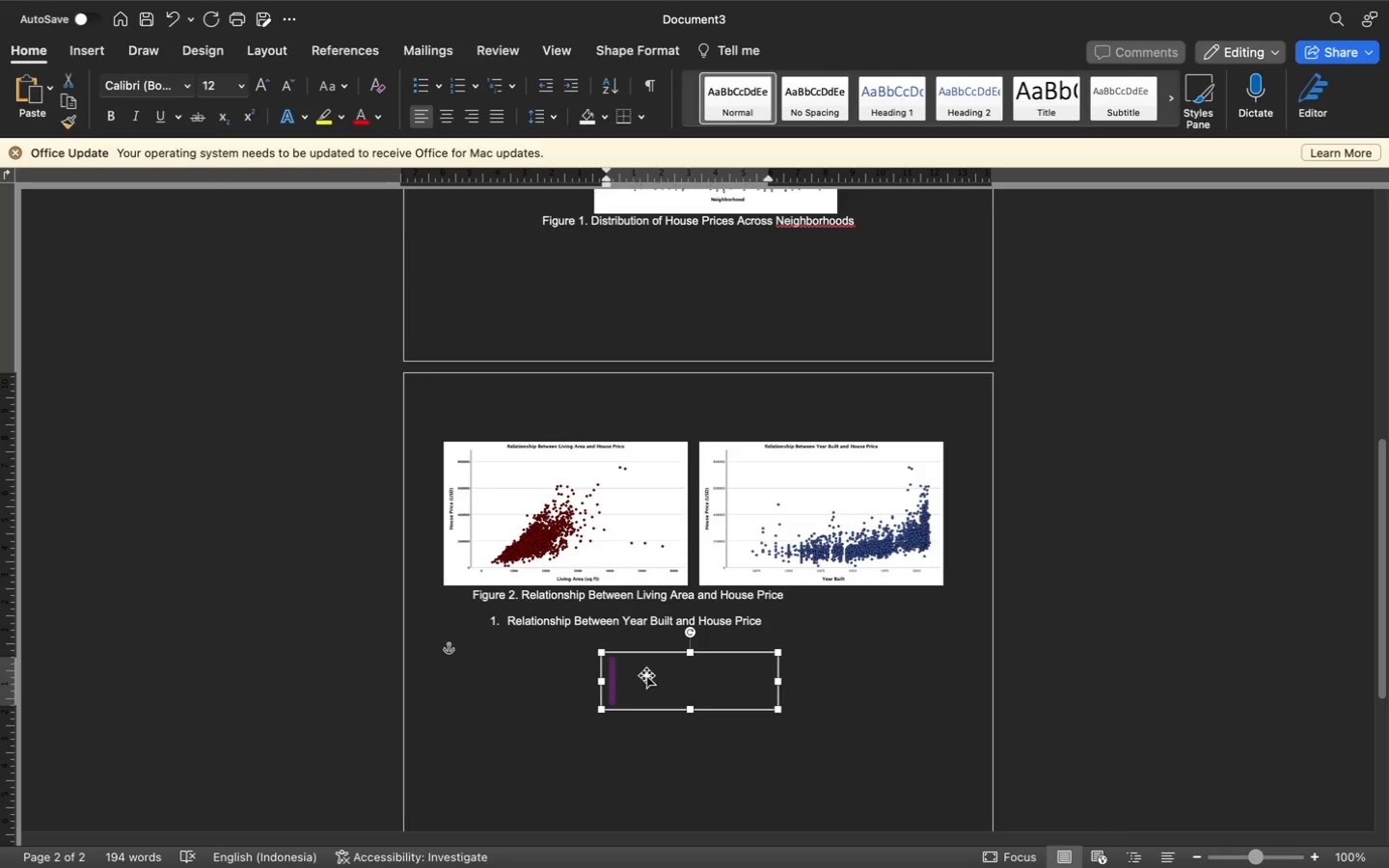 
left_click([646, 675])
 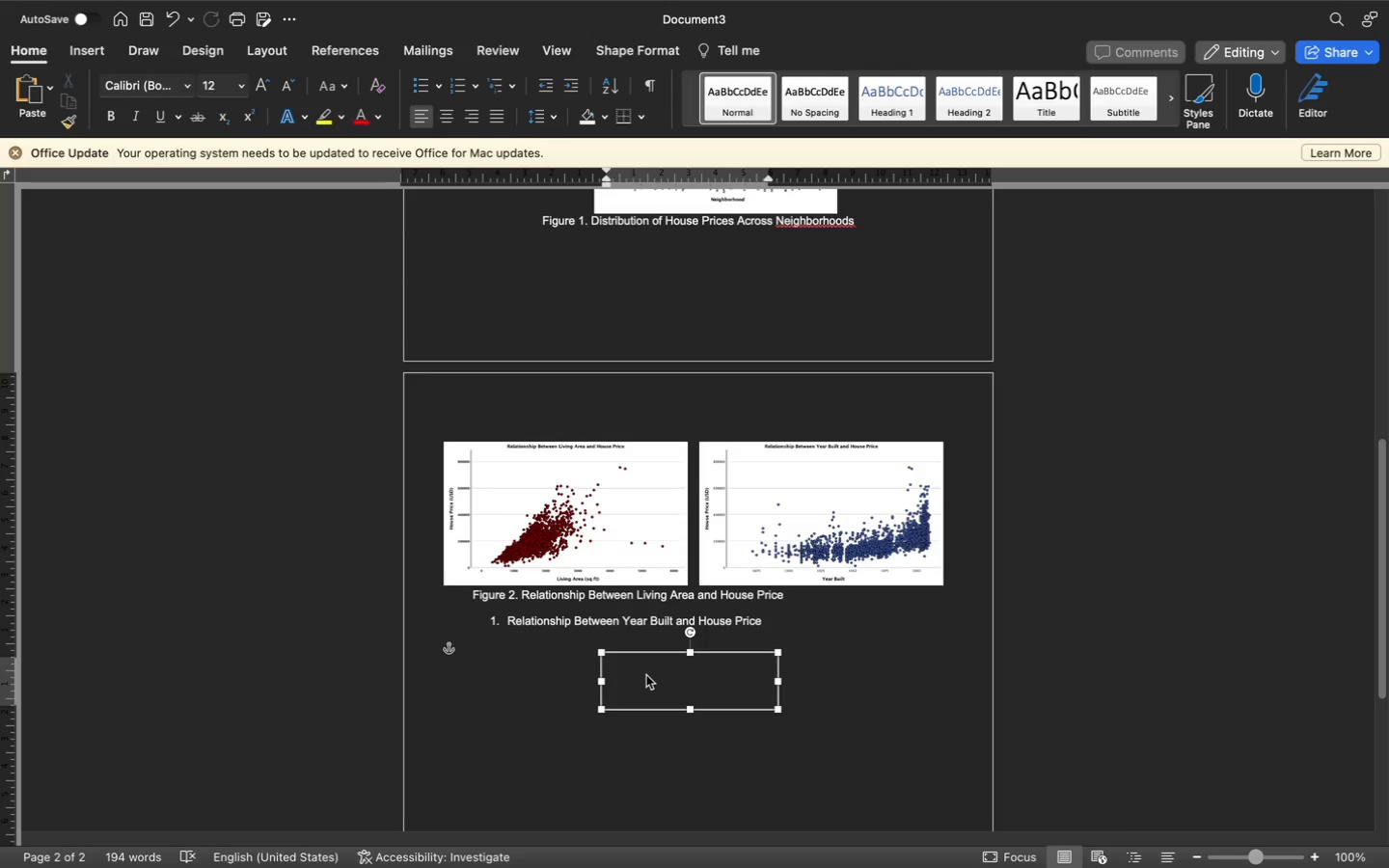 
key(Meta+V)
 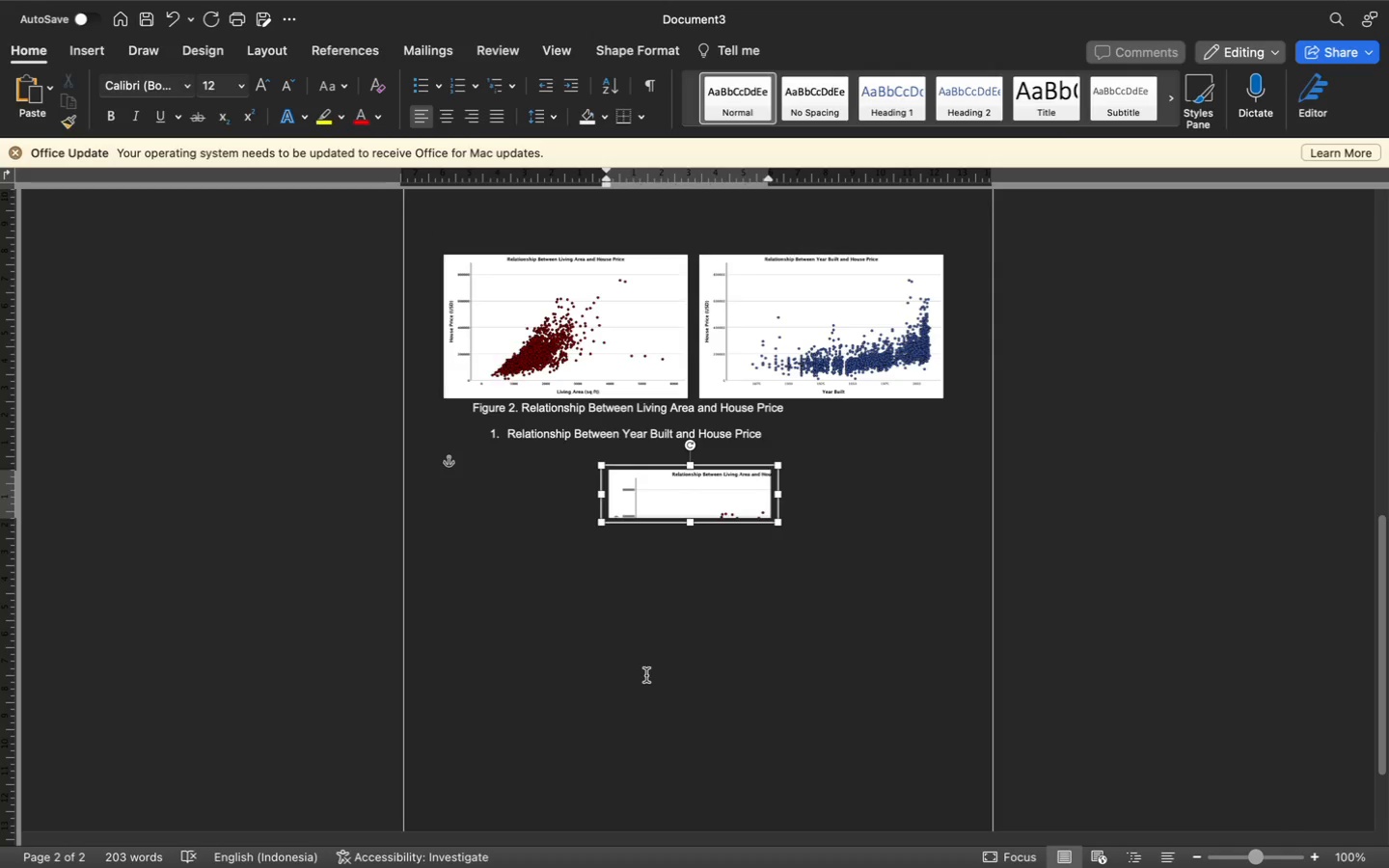 
key(Meta+Z)
 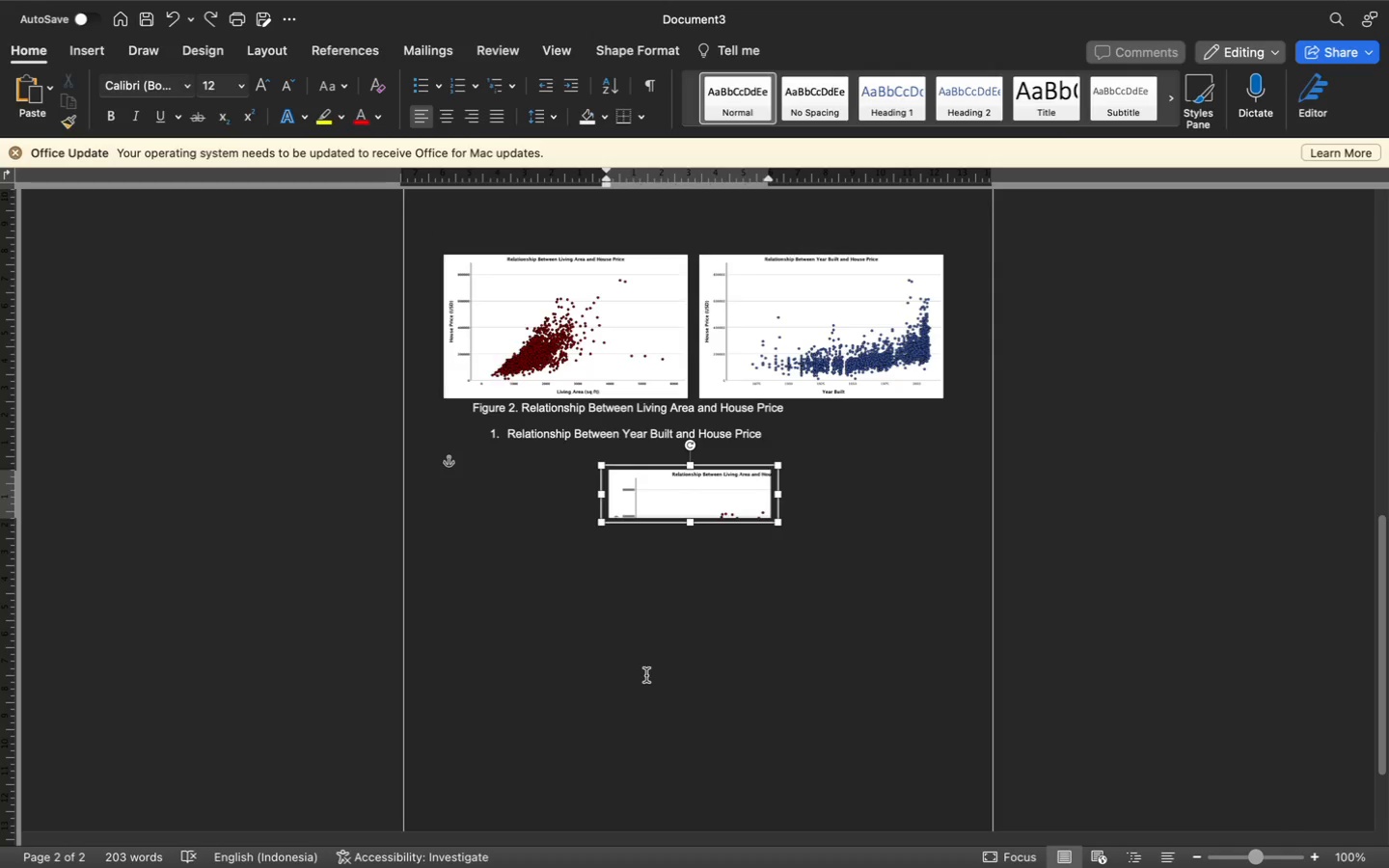 
key(Meta+Z)
 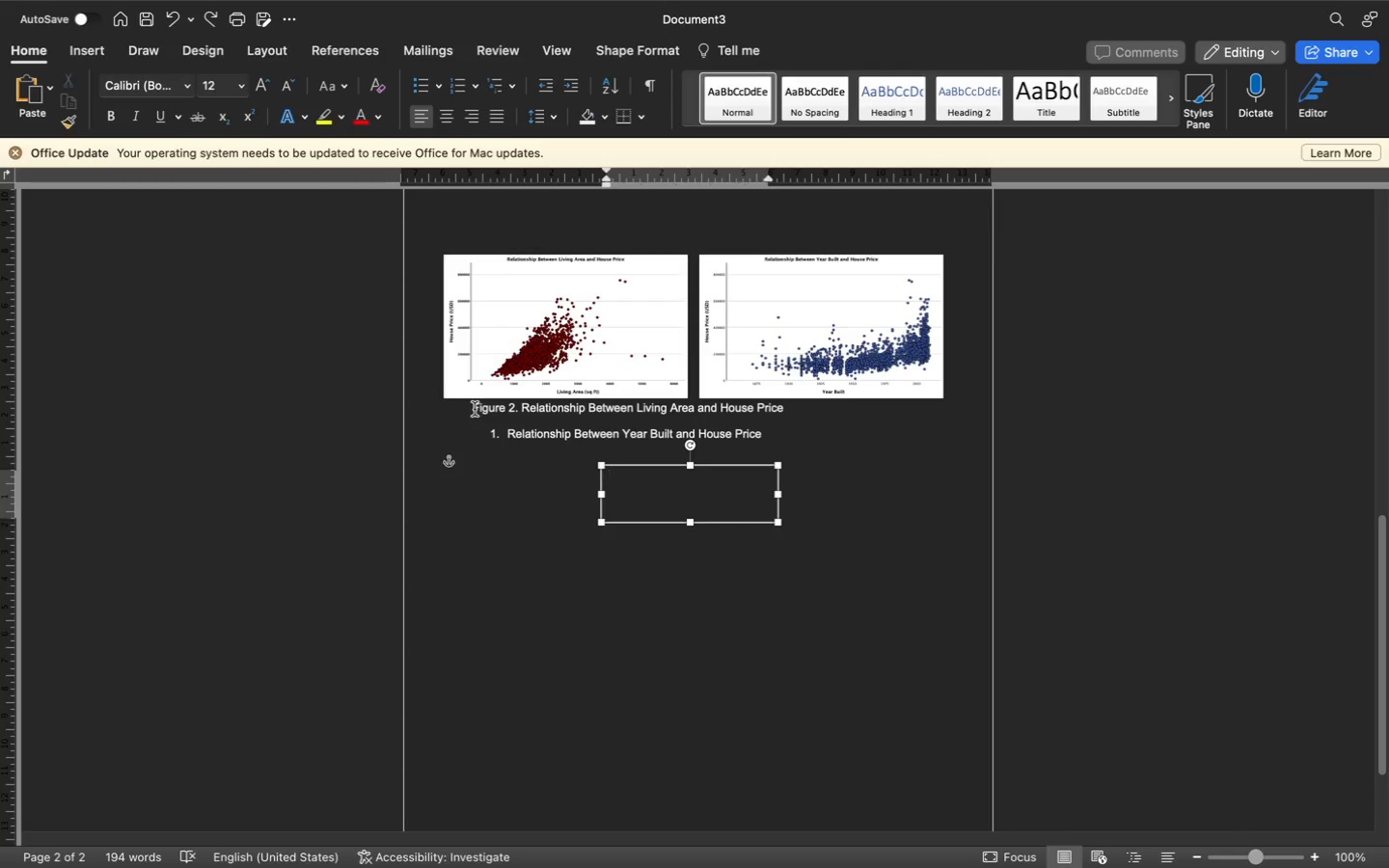 
left_click_drag(start_coordinate=[475, 409], to_coordinate=[780, 411])
 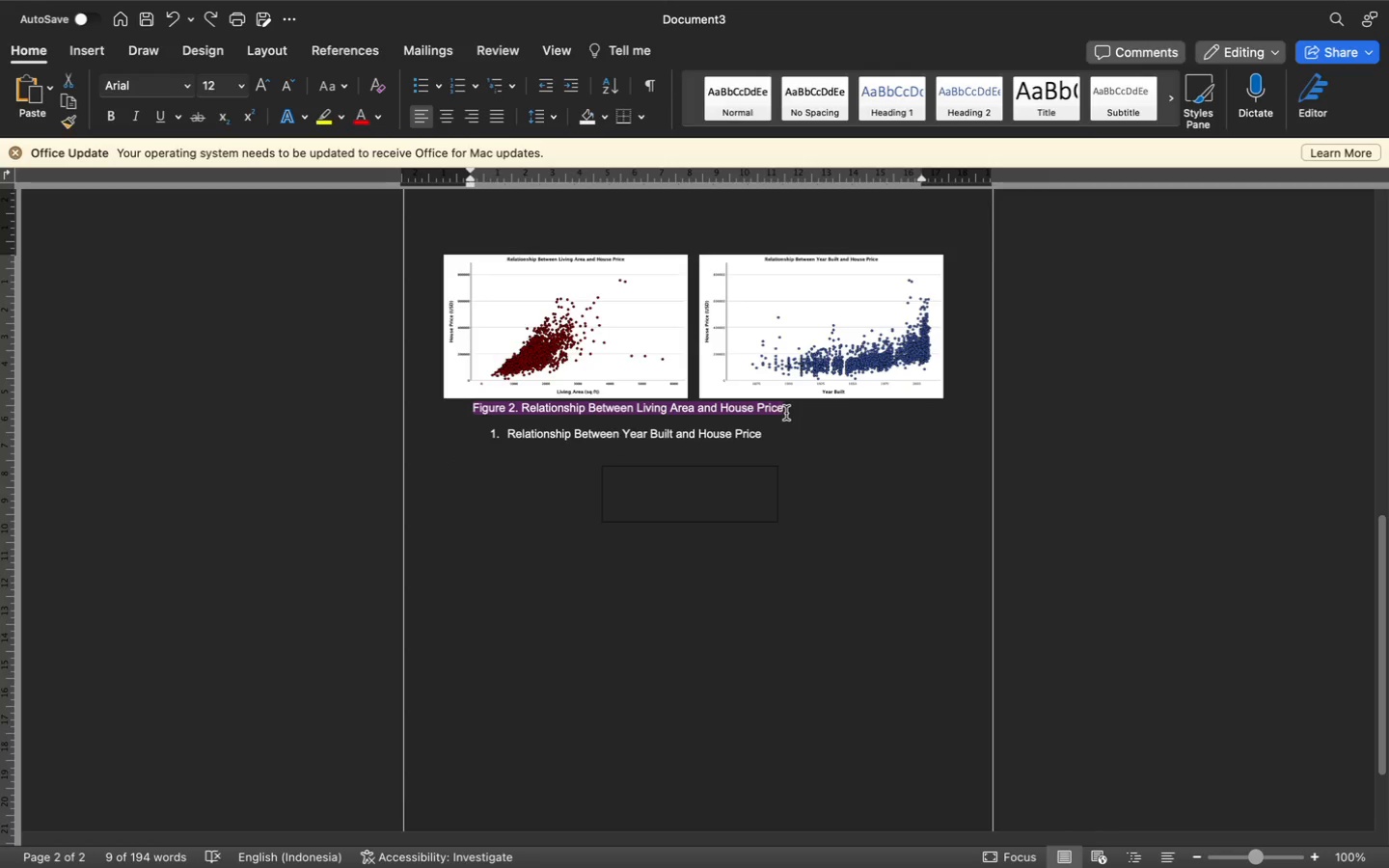 
key(Meta+CommandLeft)
 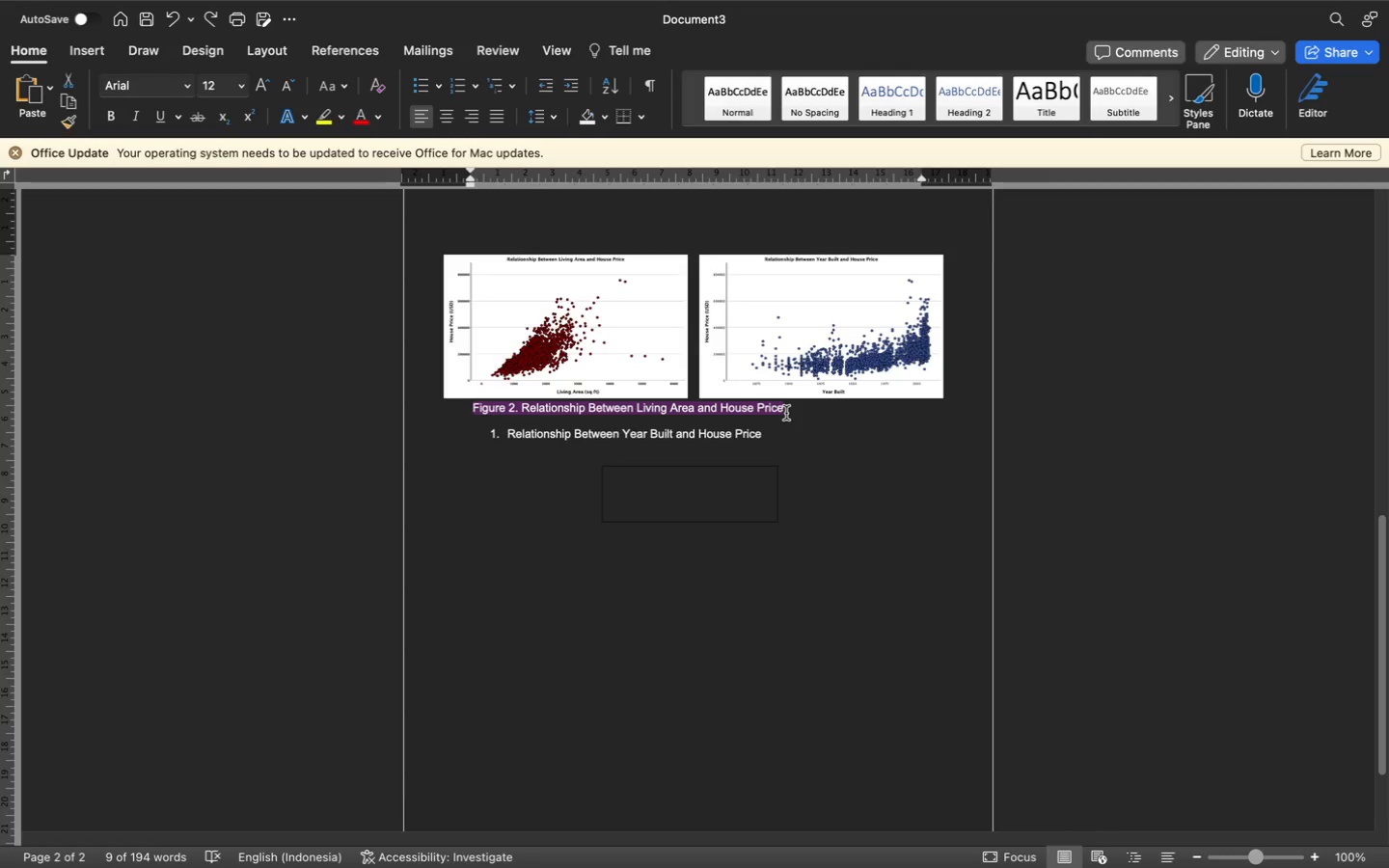 
key(Meta+C)
 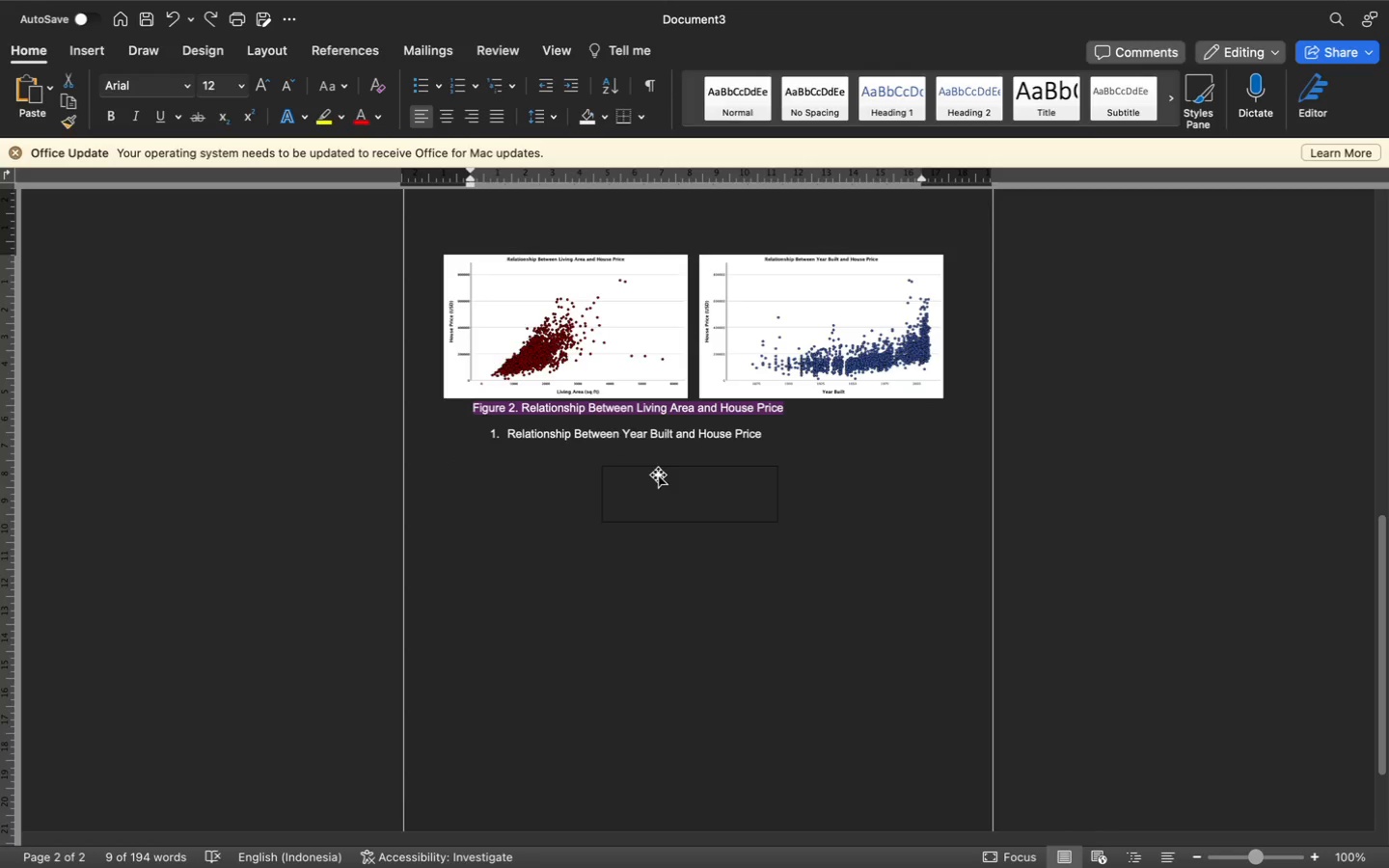 
left_click([657, 475])
 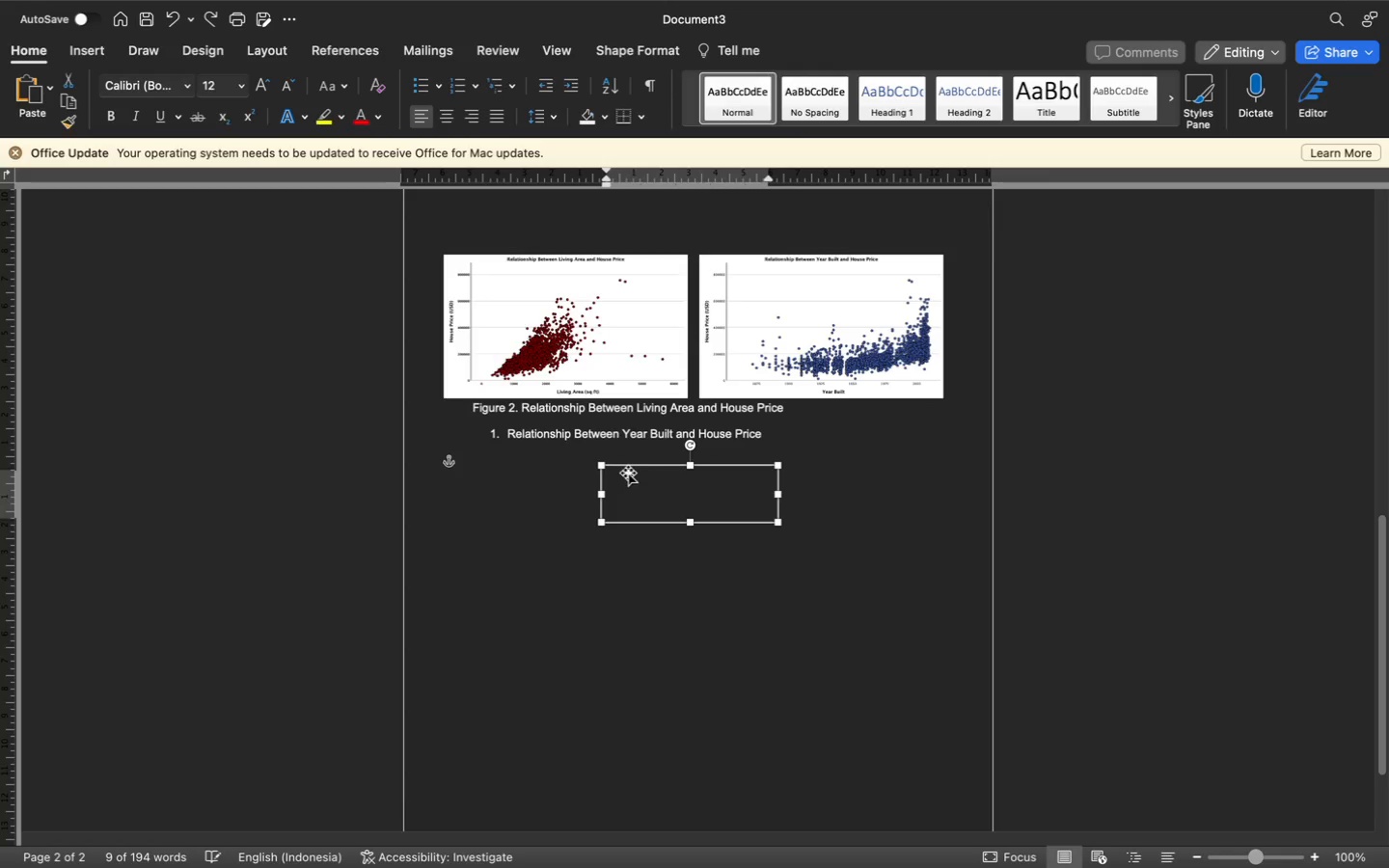 
double_click([628, 473])
 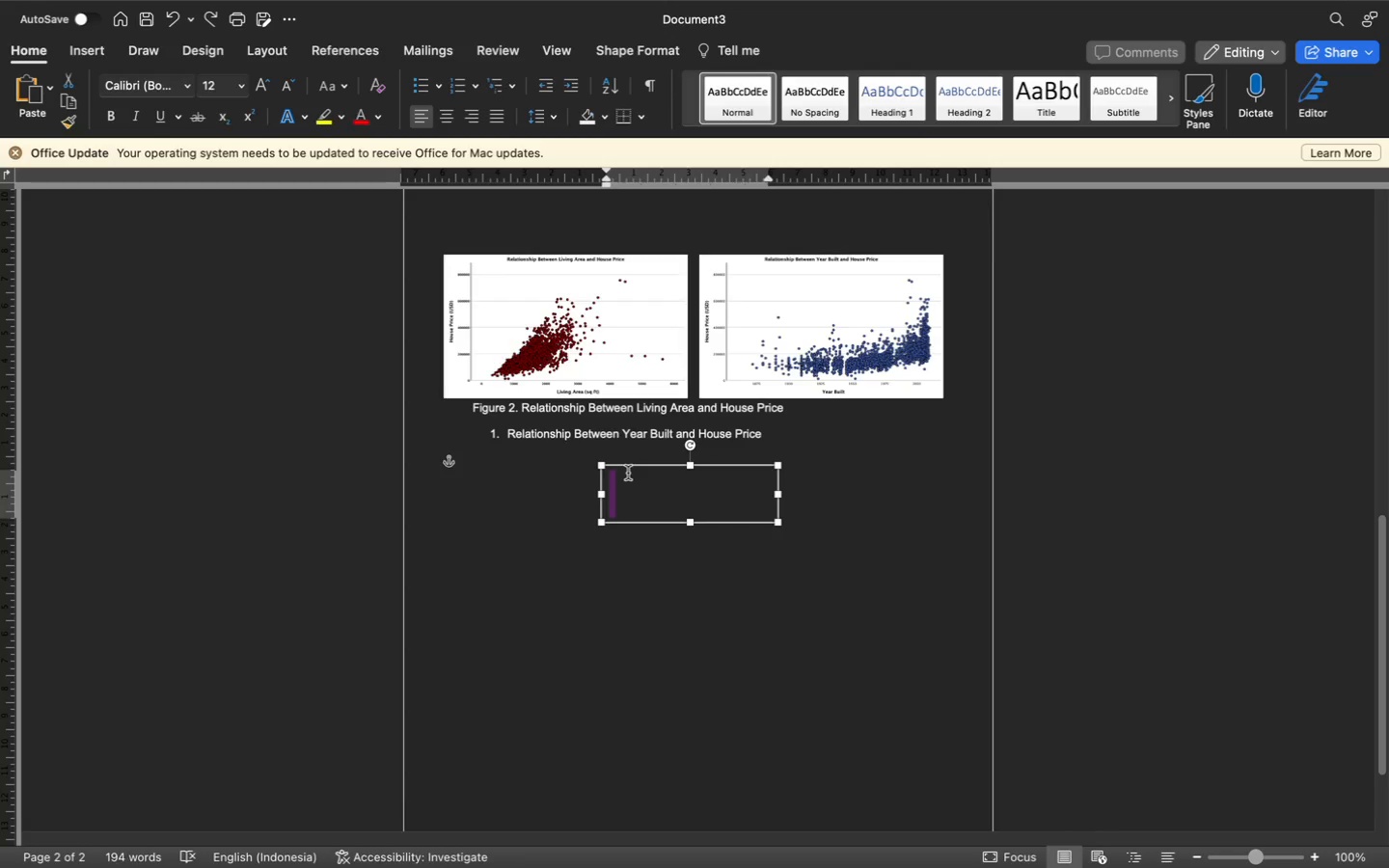 
left_click([628, 473])
 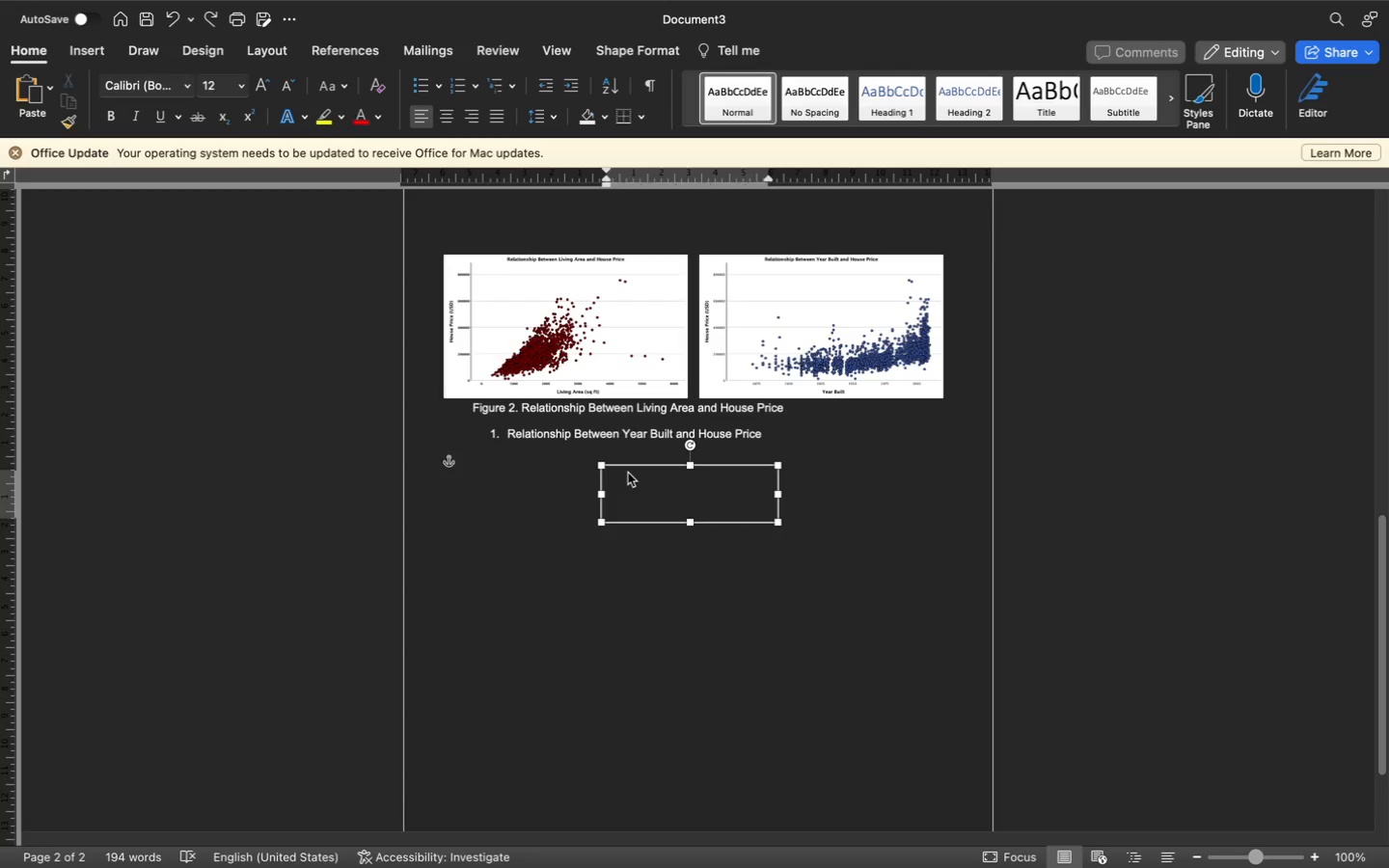 
key(Meta+V)
 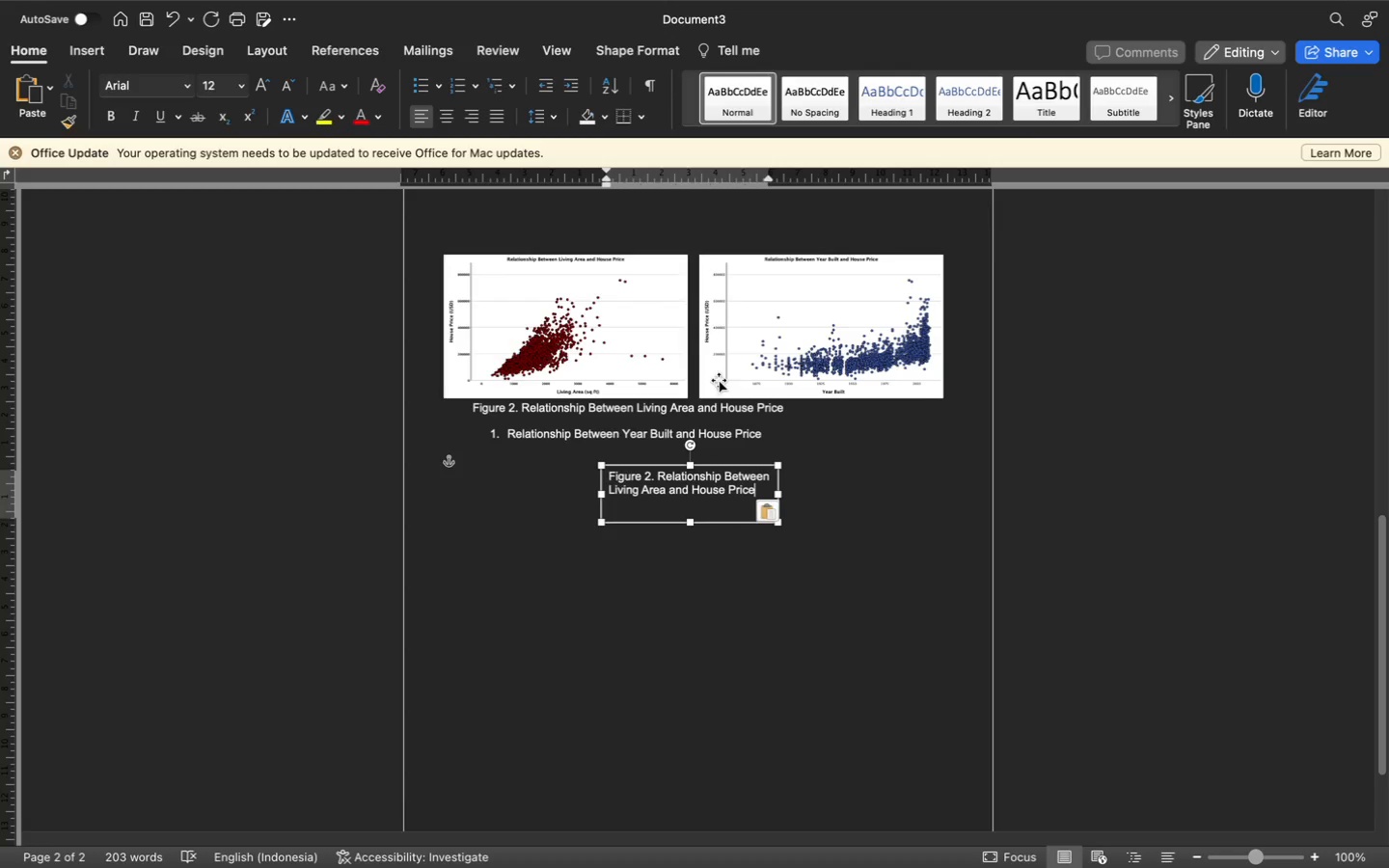 
wait(5.5)
 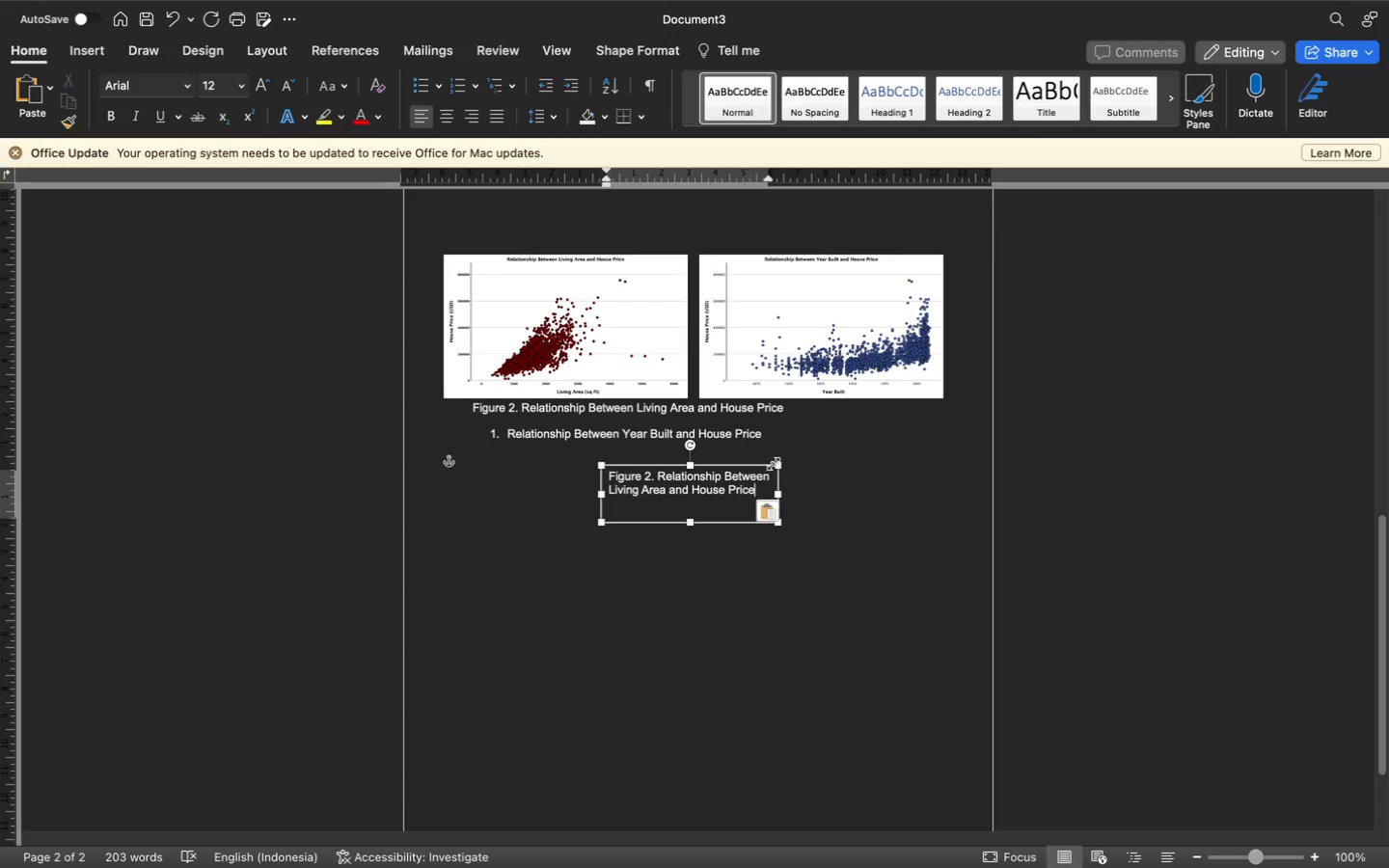 
left_click([450, 116])
 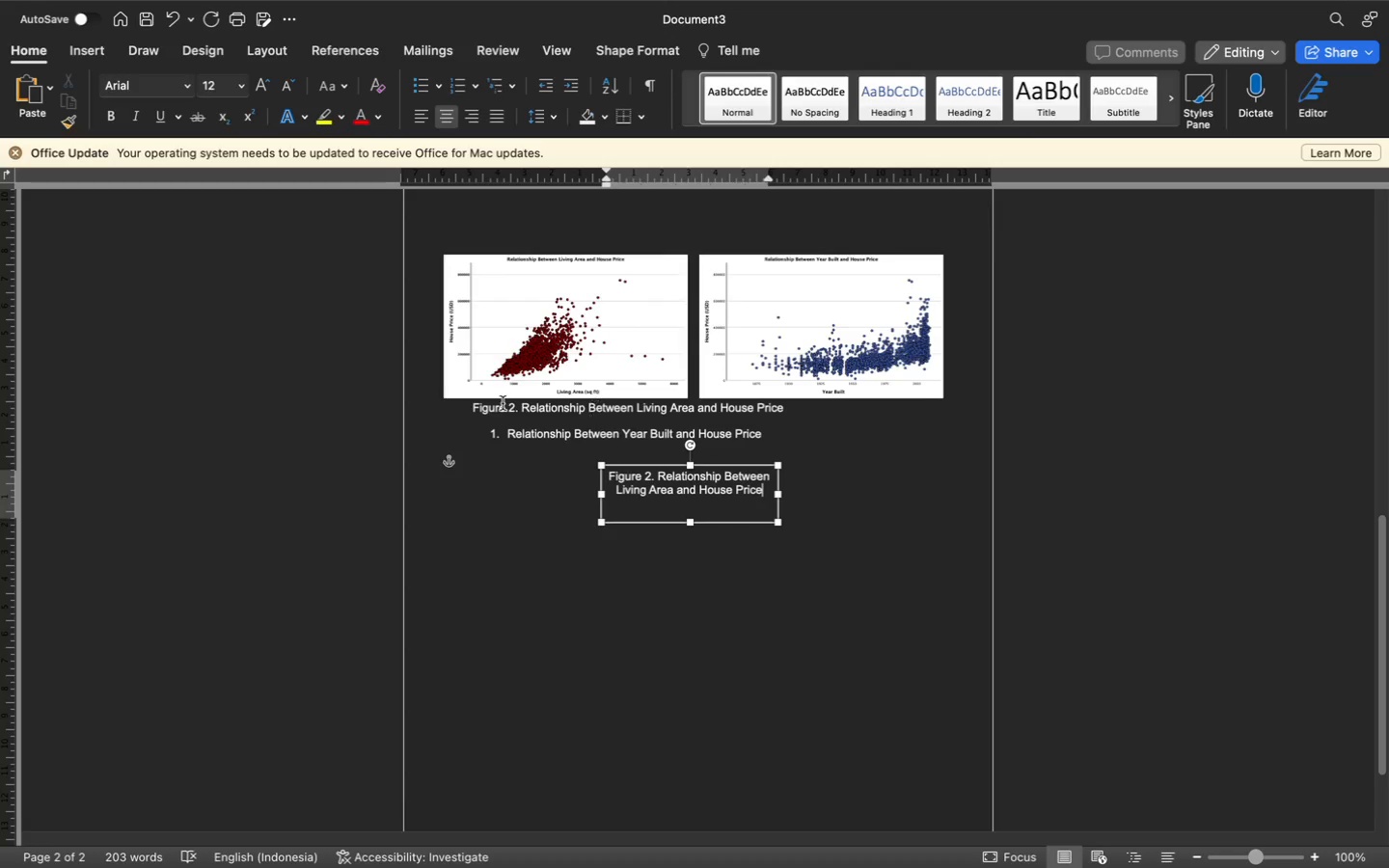 
left_click_drag(start_coordinate=[470, 404], to_coordinate=[785, 412])
 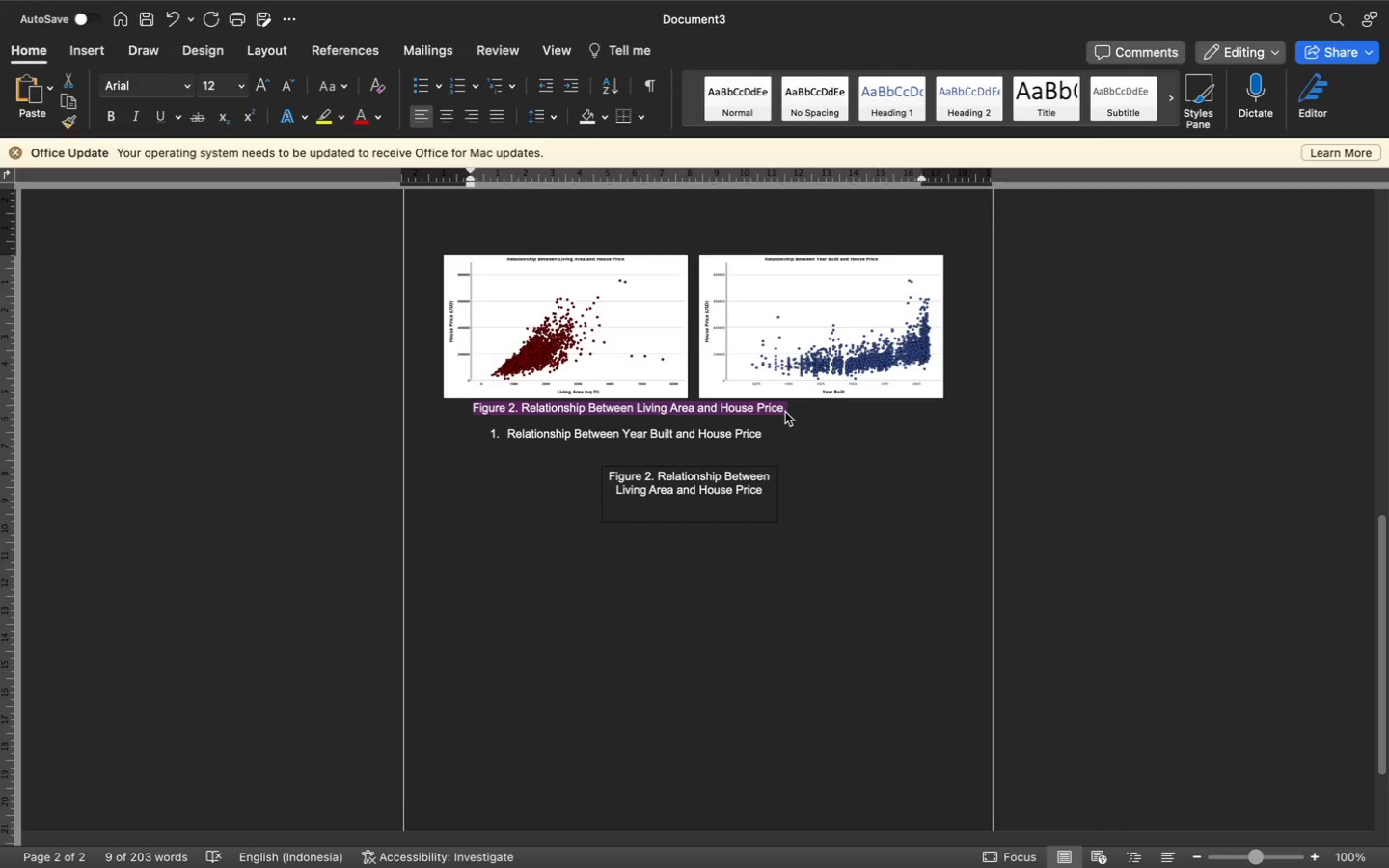 
key(Backspace)
 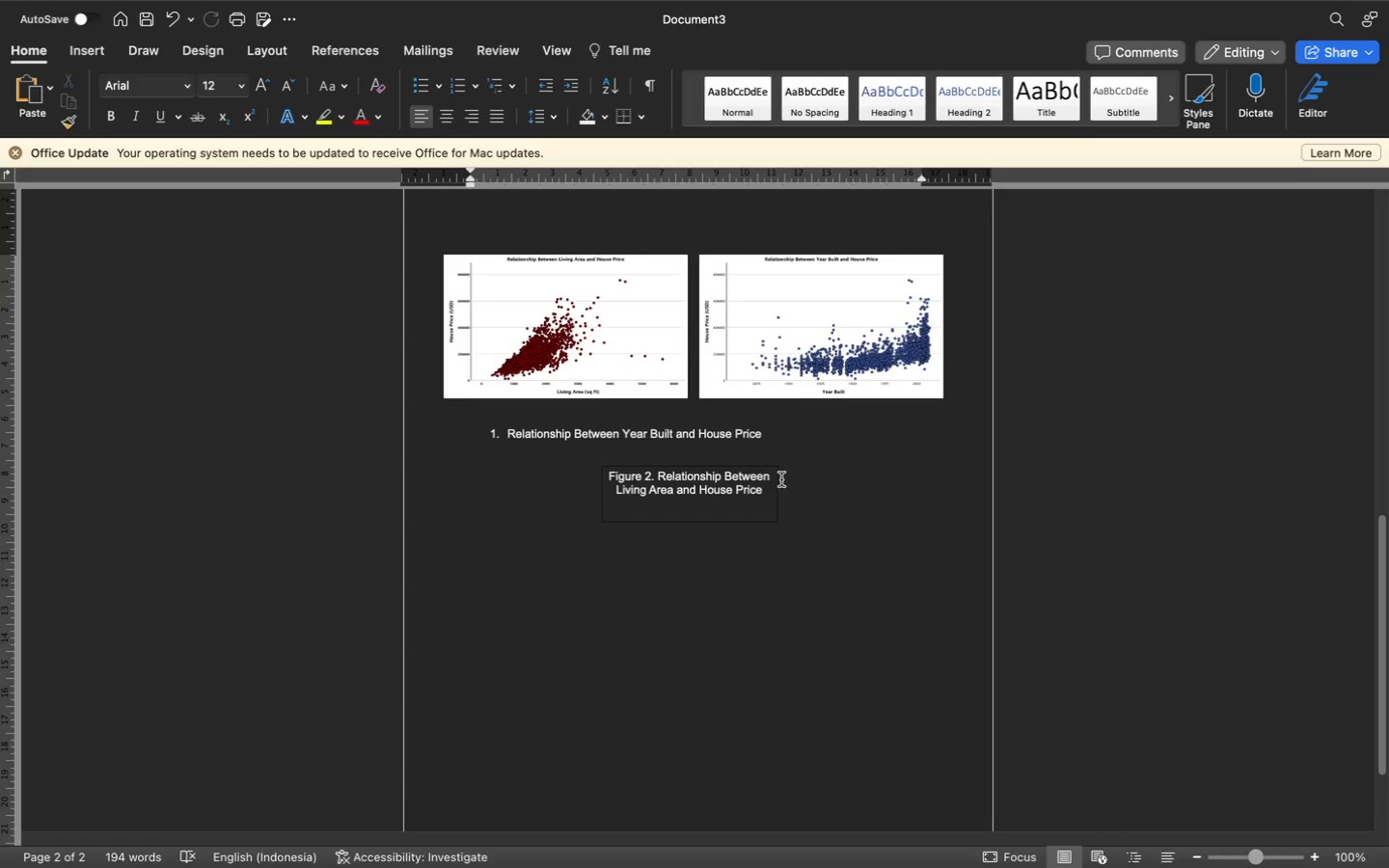 
left_click([823, 496])
 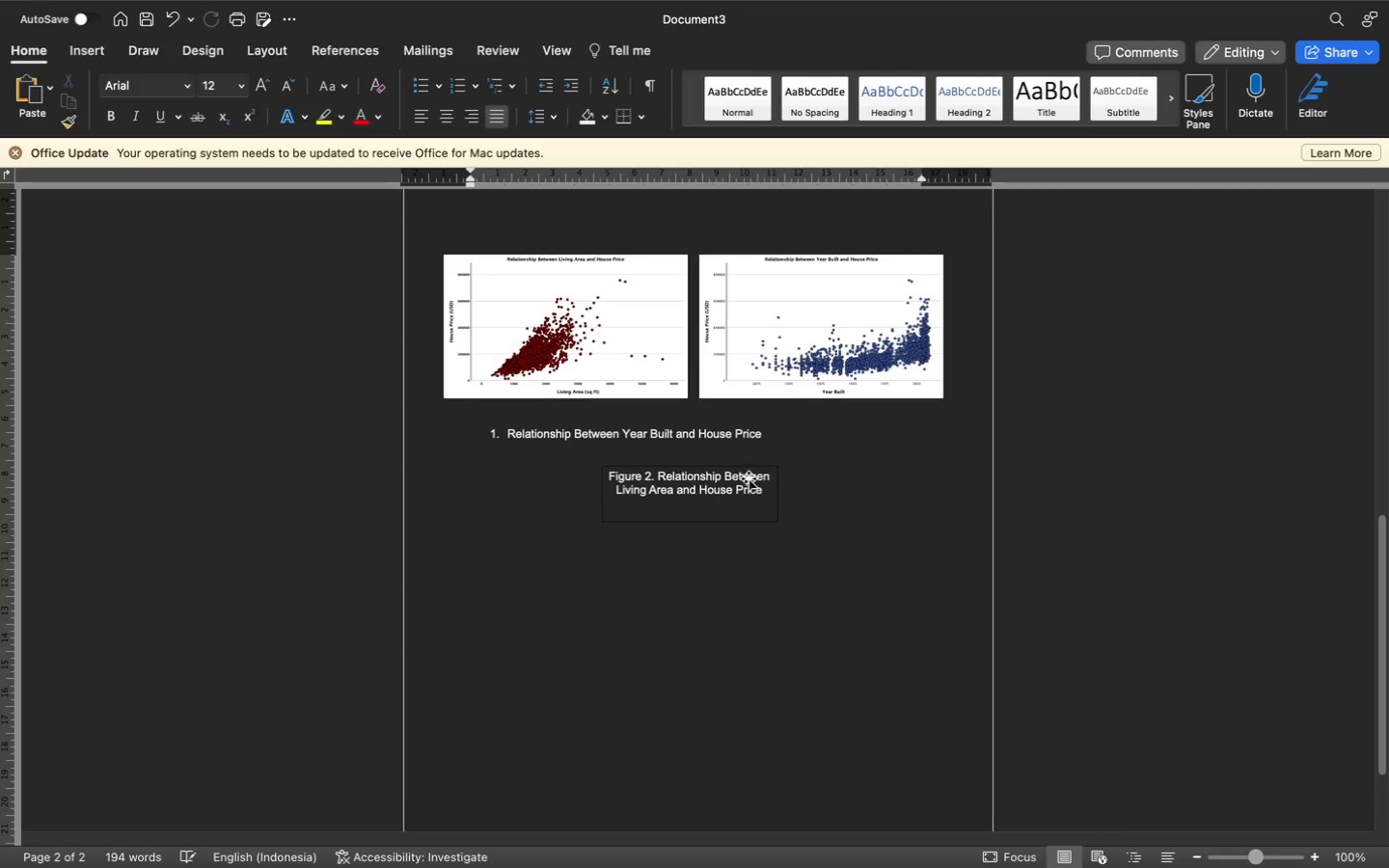 
left_click([749, 478])
 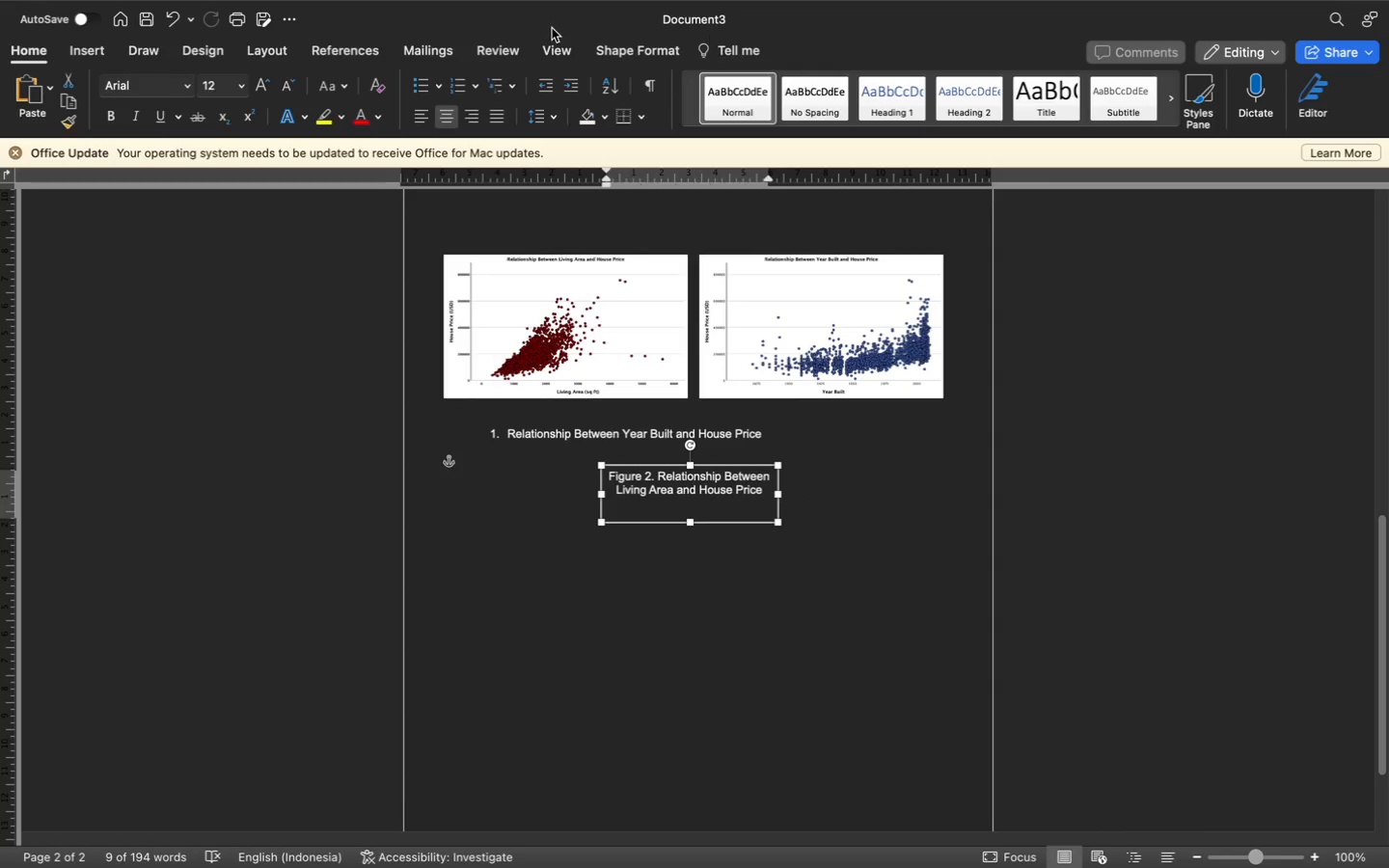 
left_click([638, 53])
 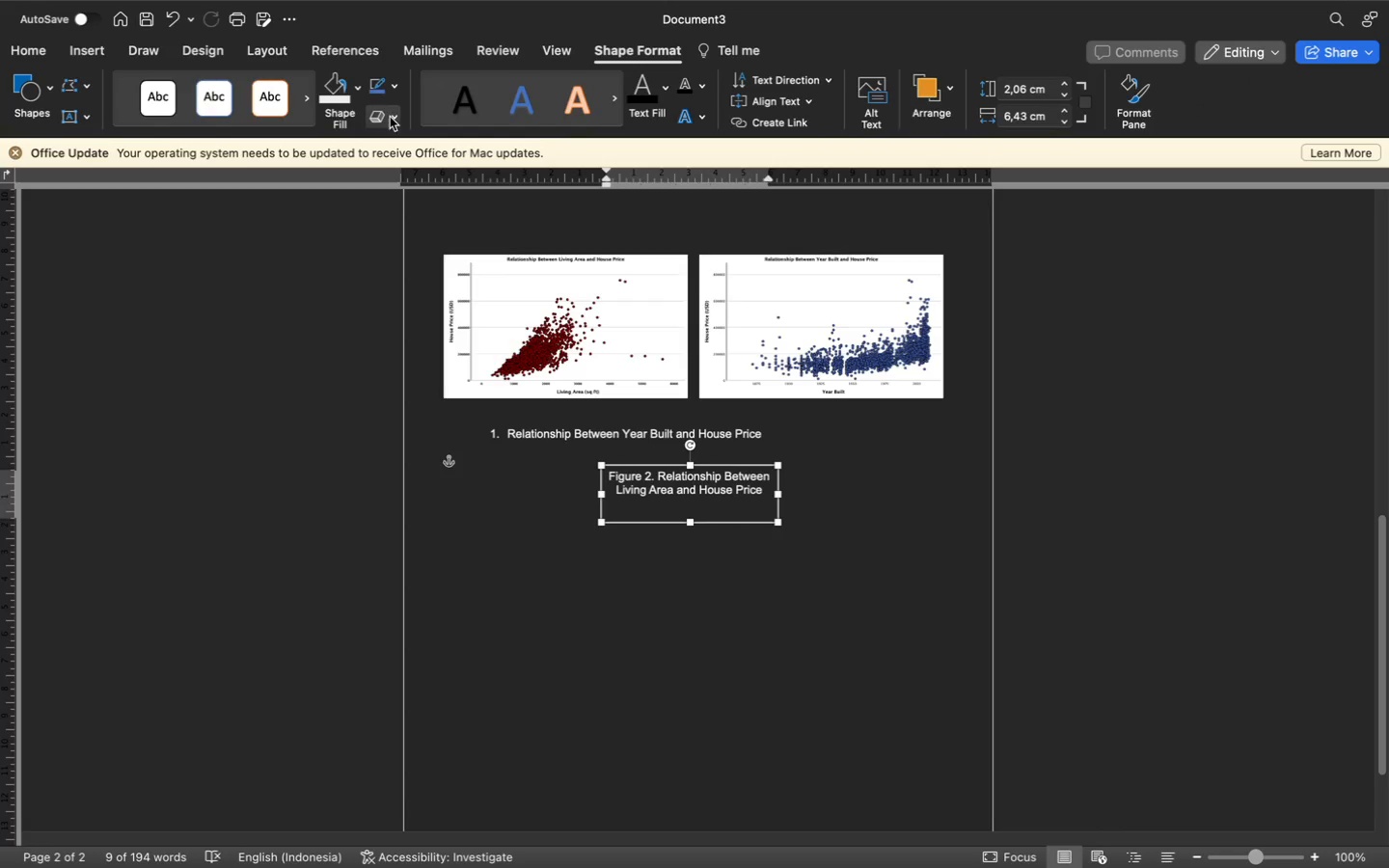 
left_click([393, 85])
 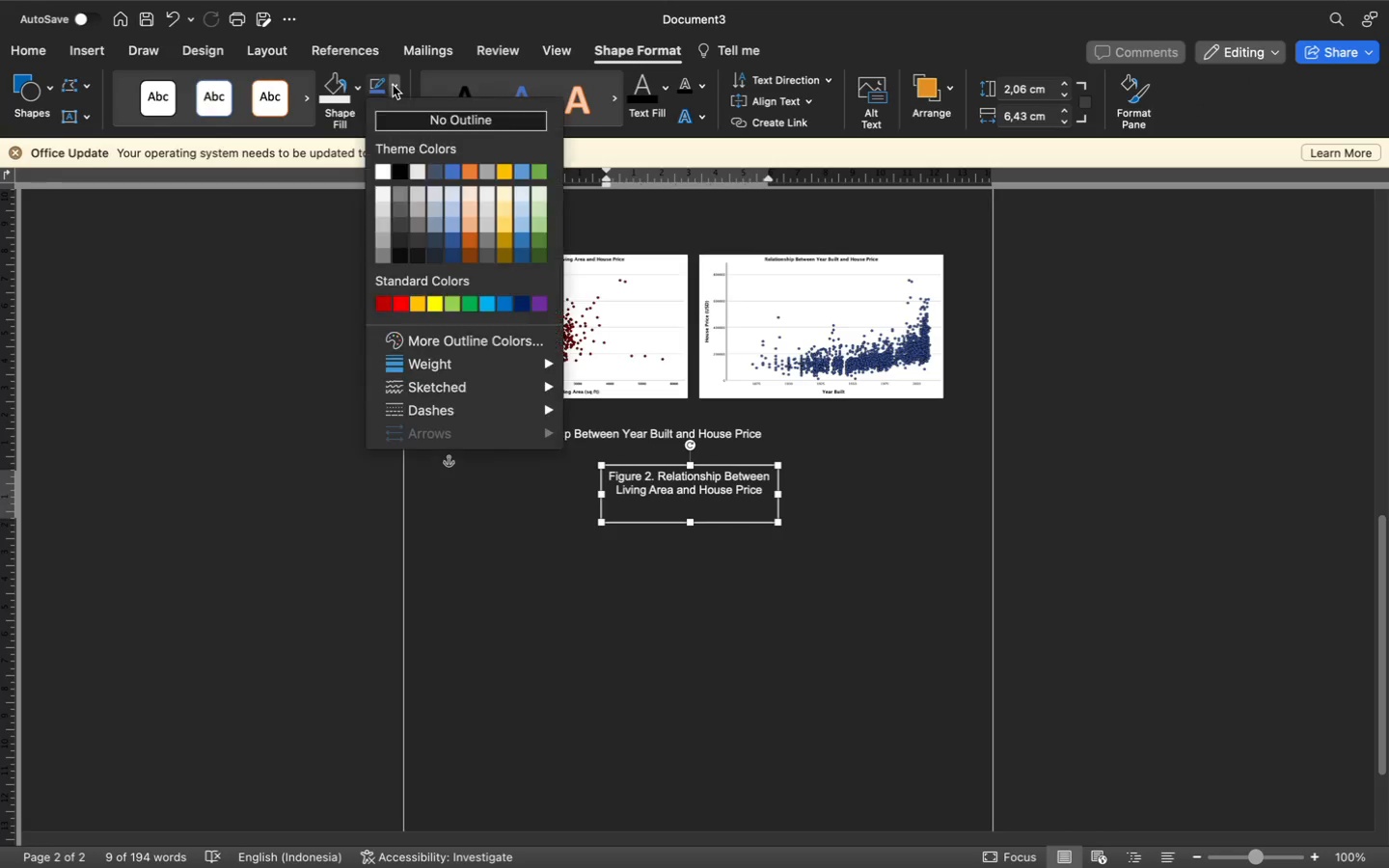 
mouse_move([421, 127])
 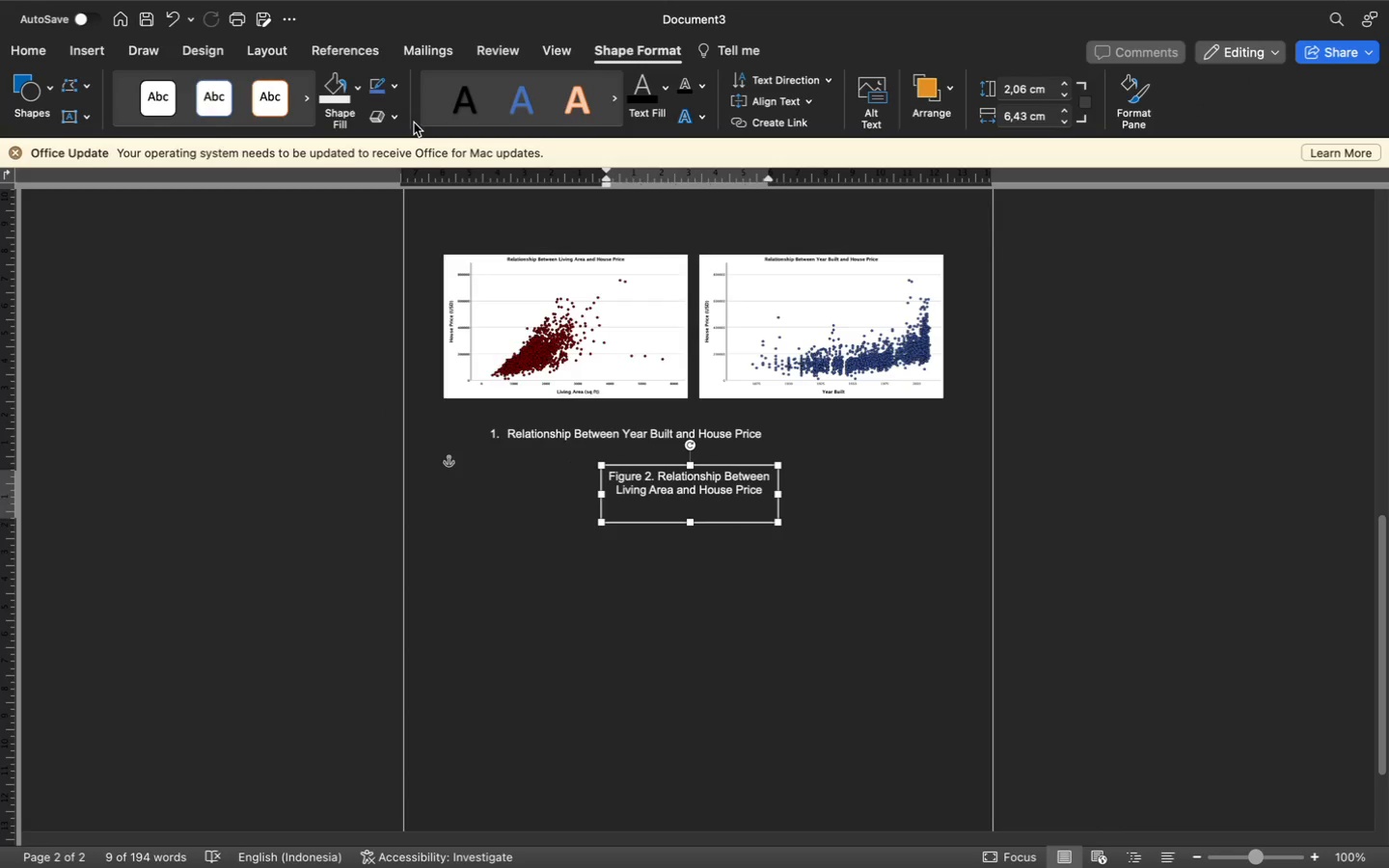 
left_click([414, 122])
 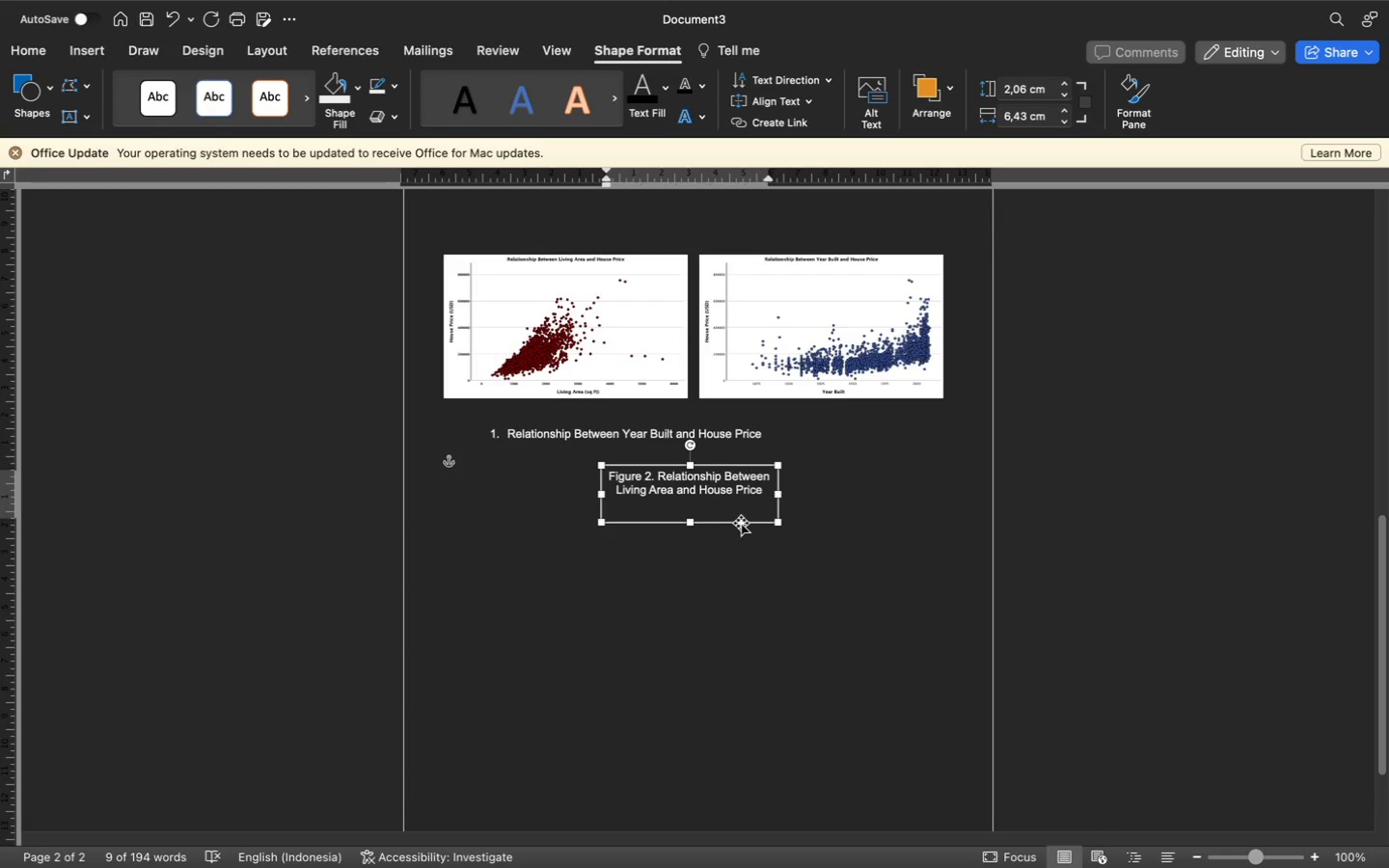 
left_click([756, 598])
 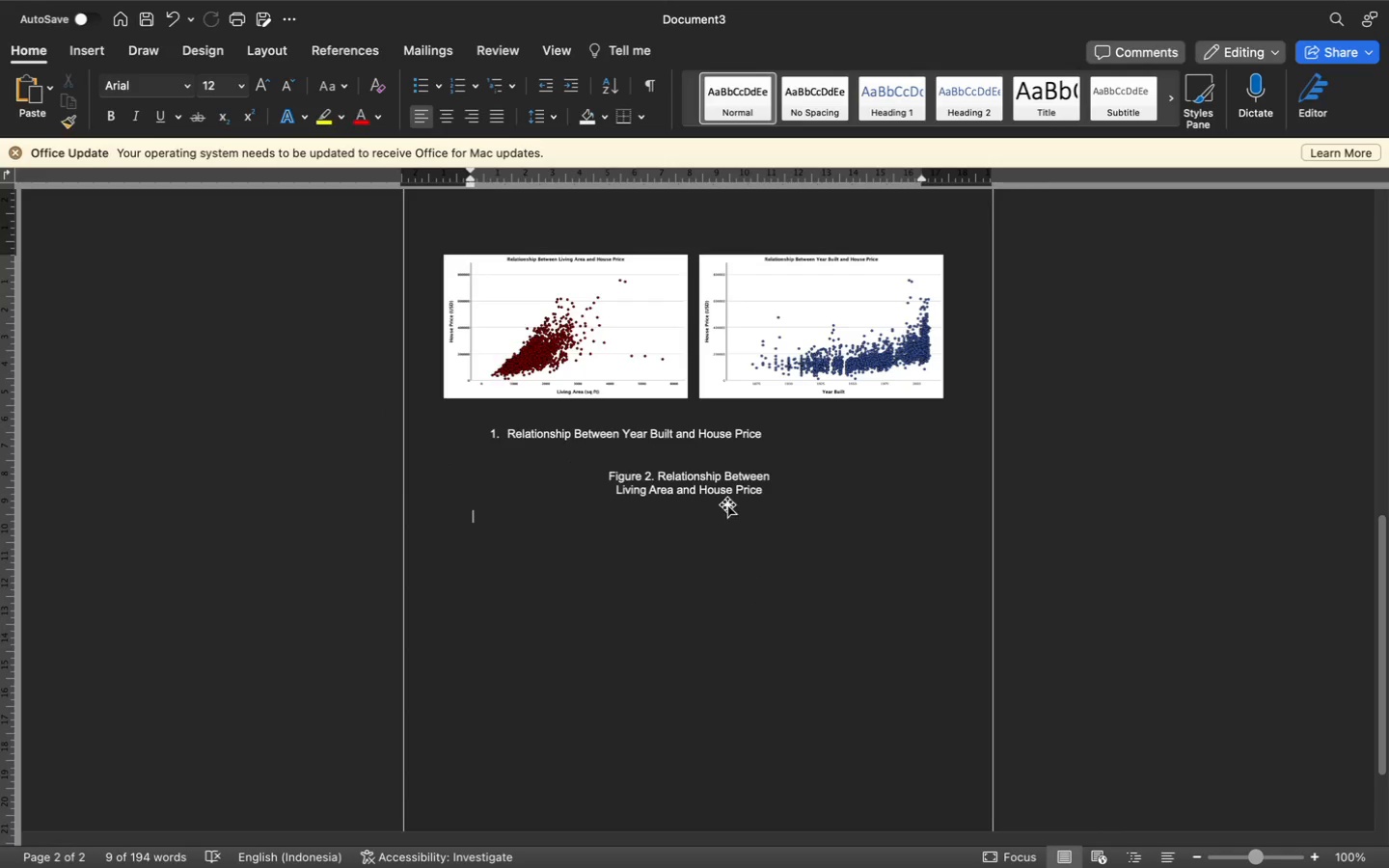 
left_click([727, 498])
 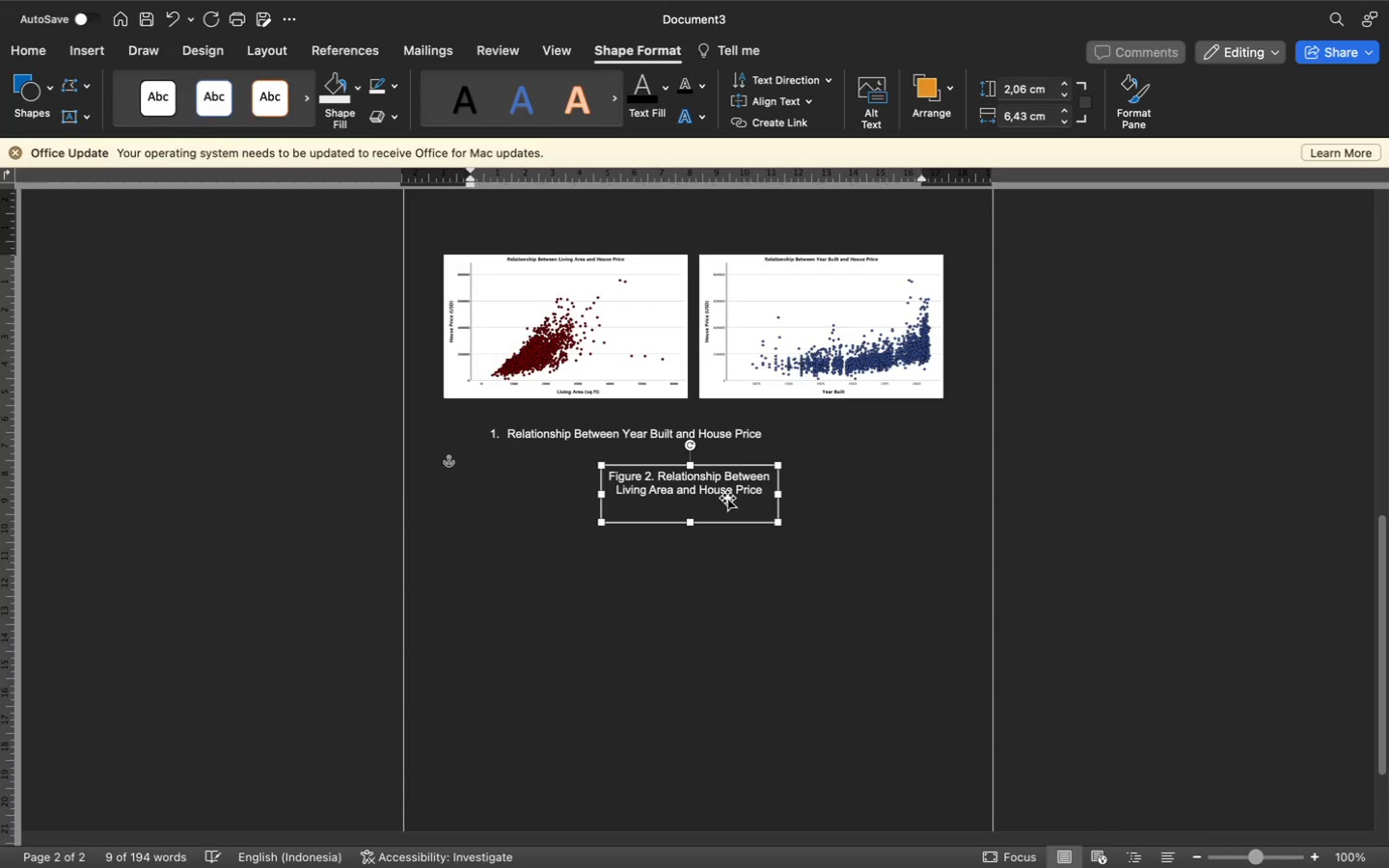 
key(Meta+C)
 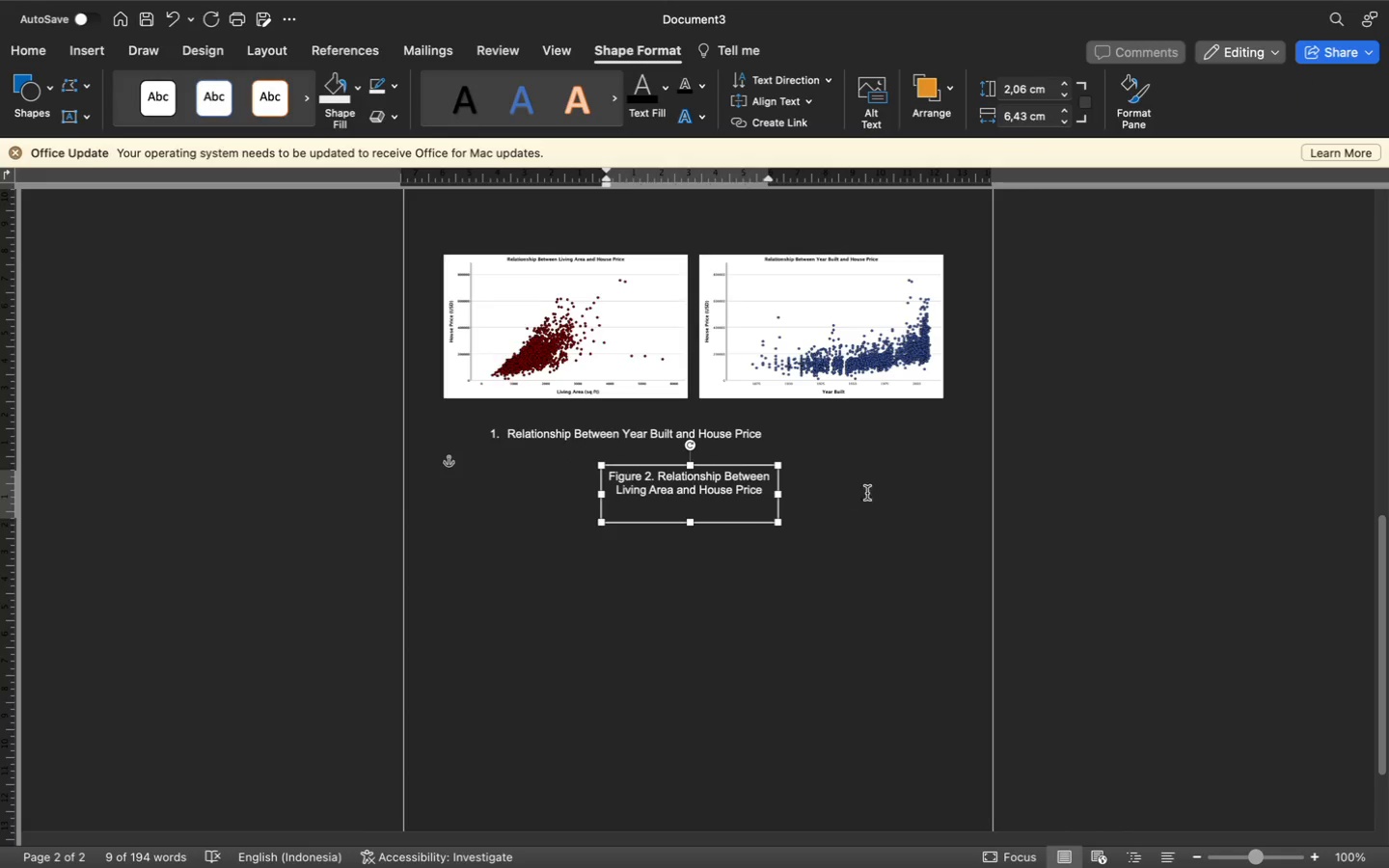 
left_click([883, 494])
 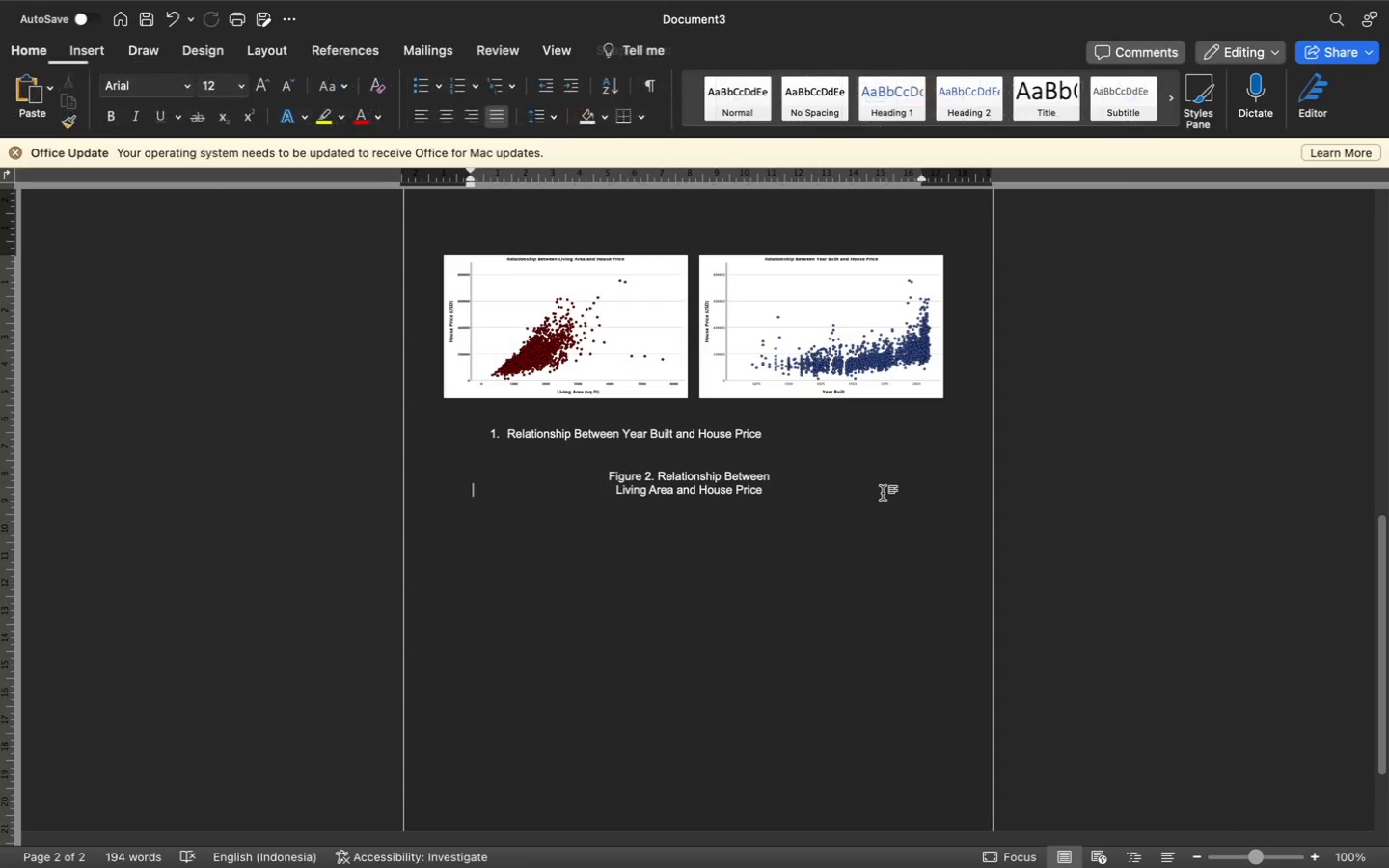 
key(Meta+V)
 